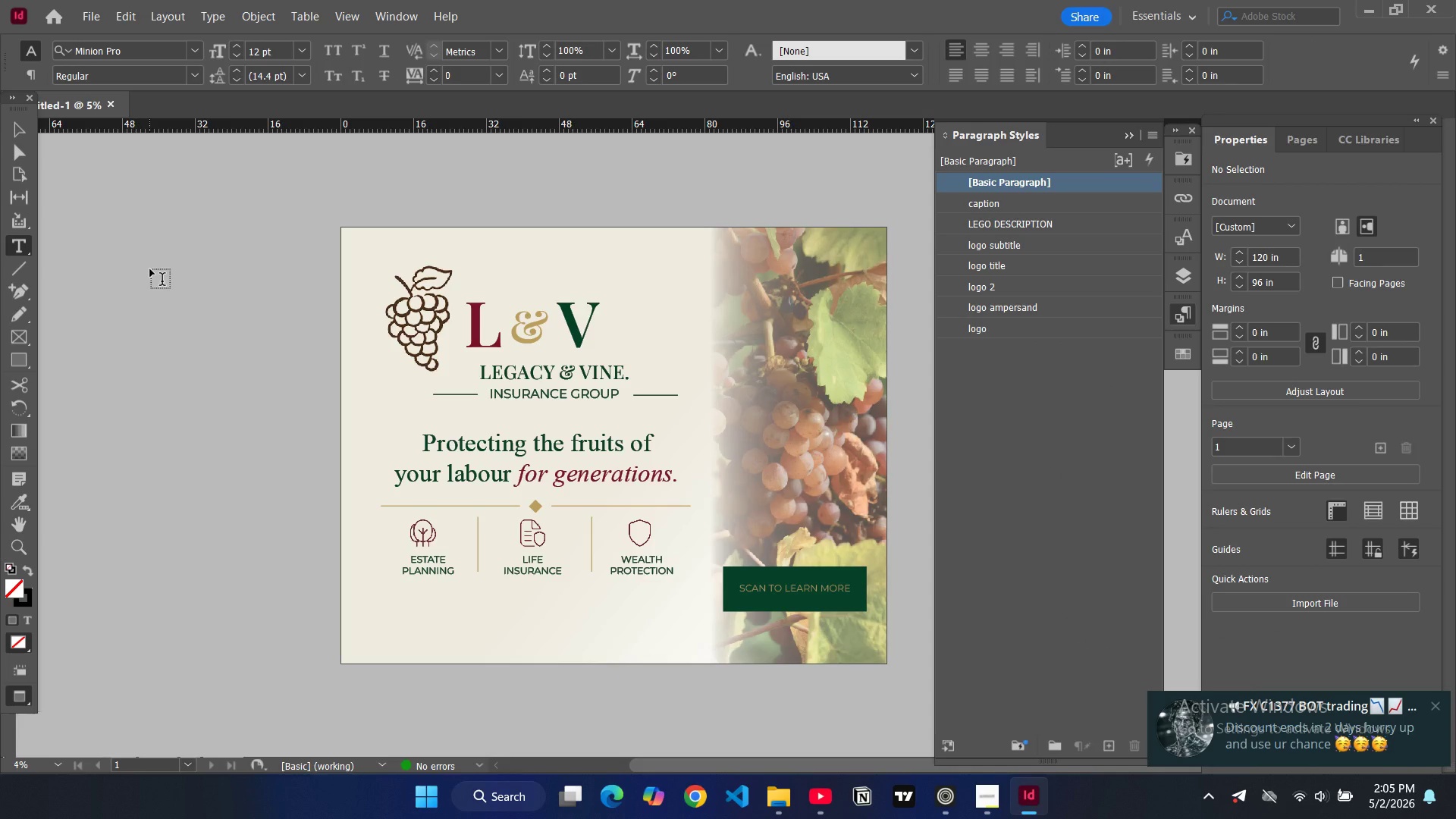 
key(W)
 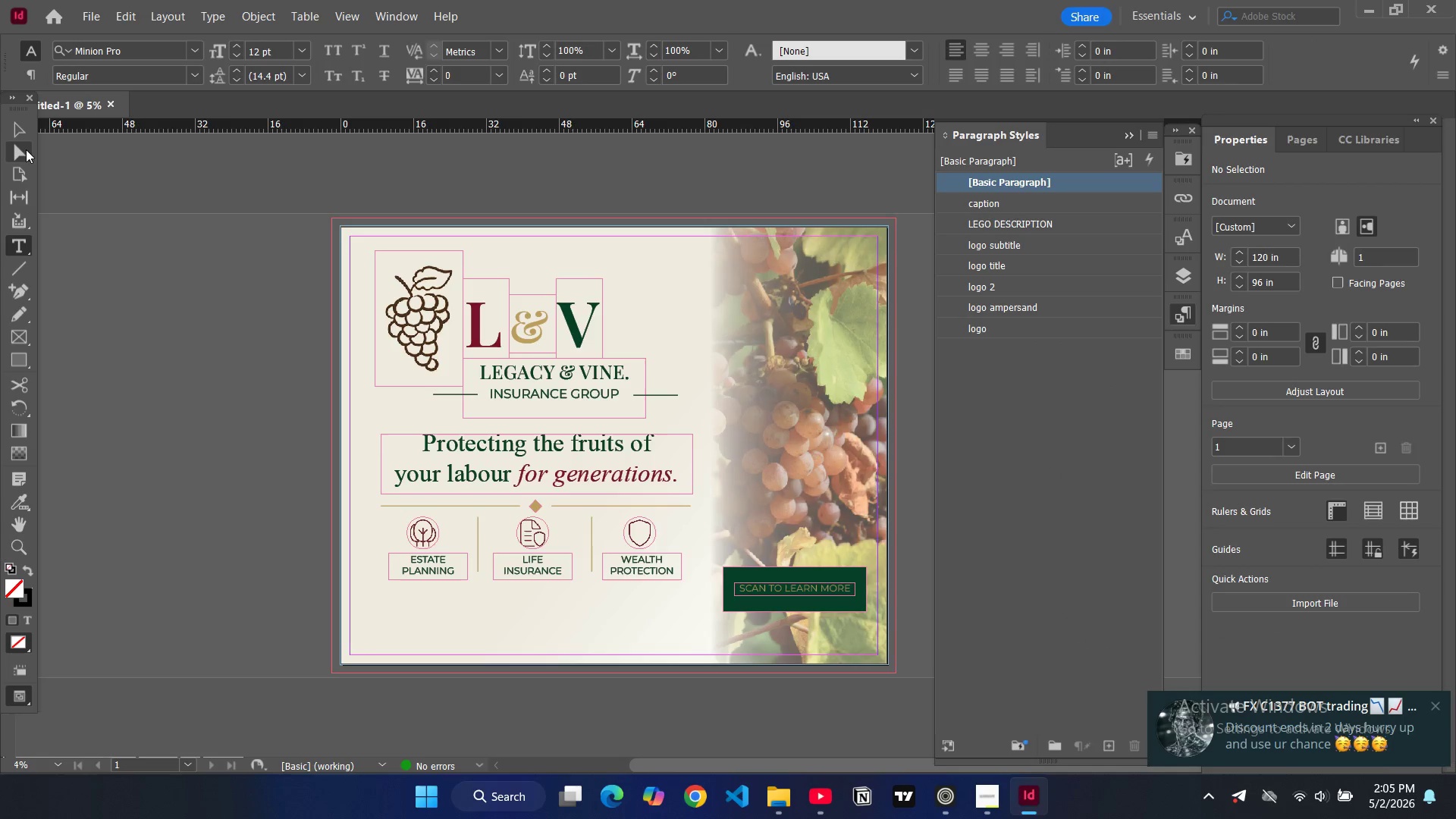 
left_click([25, 138])
 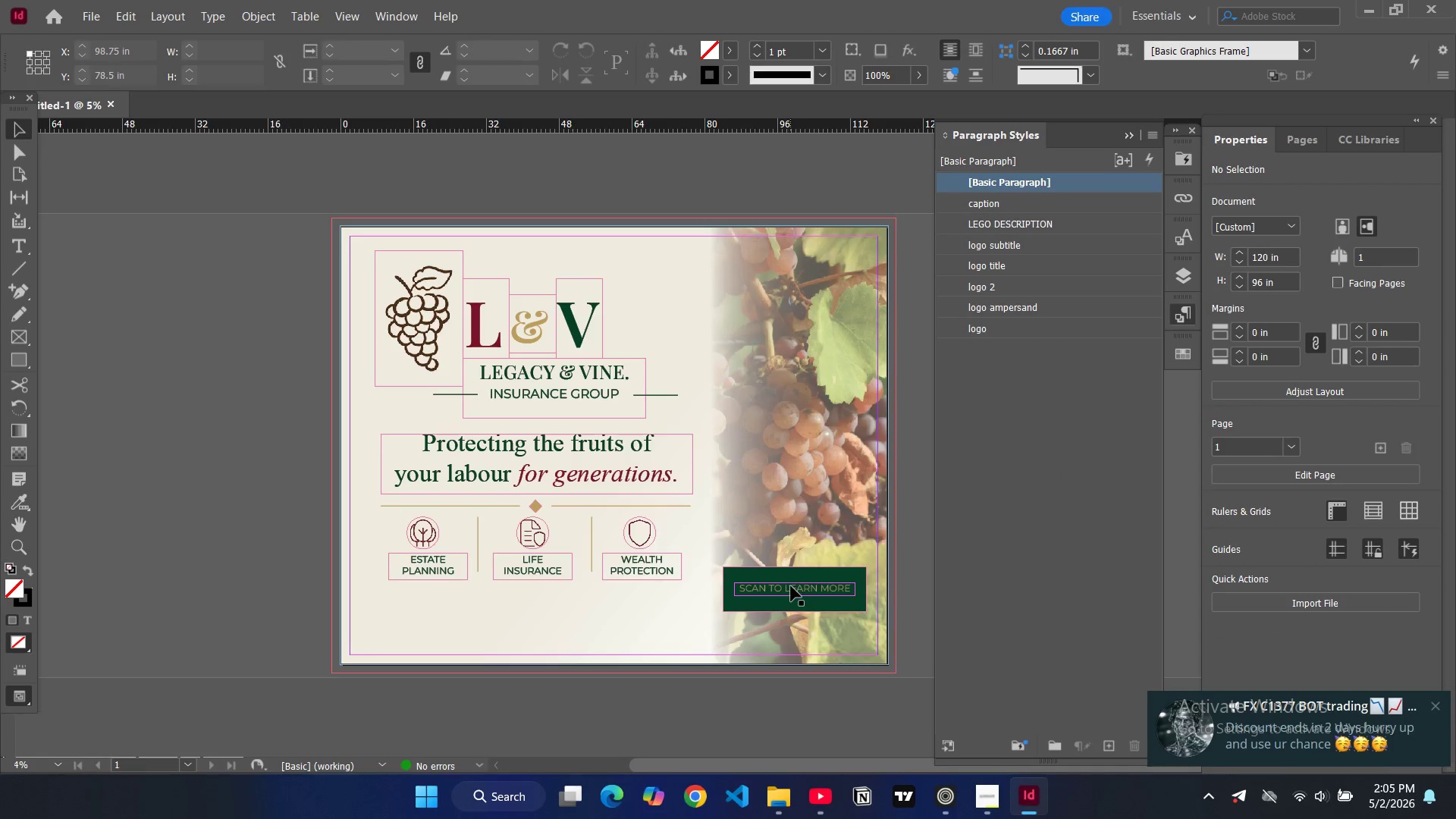 
left_click_drag(start_coordinate=[791, 588], to_coordinate=[790, 583])
 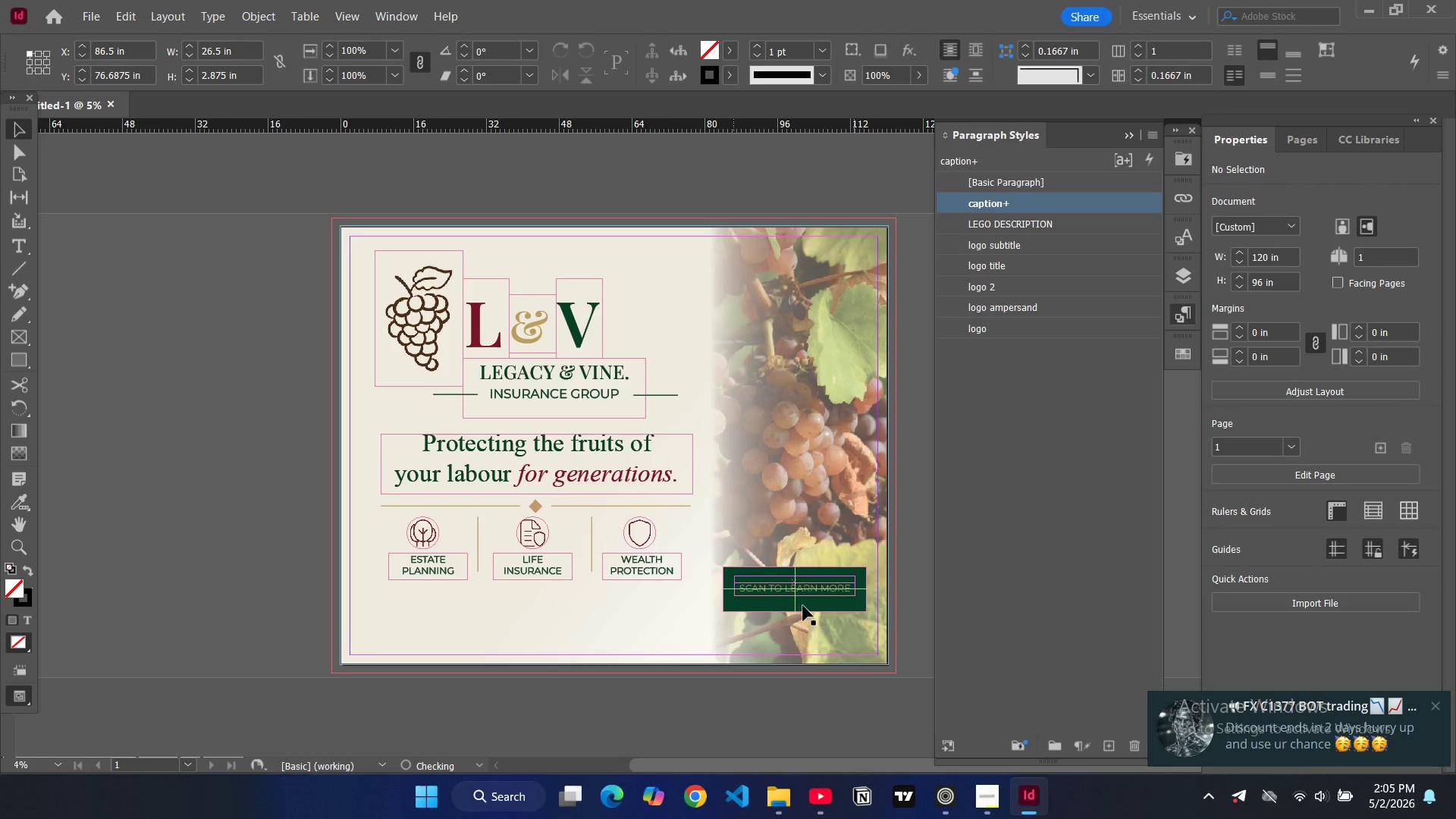 
left_click([805, 606])
 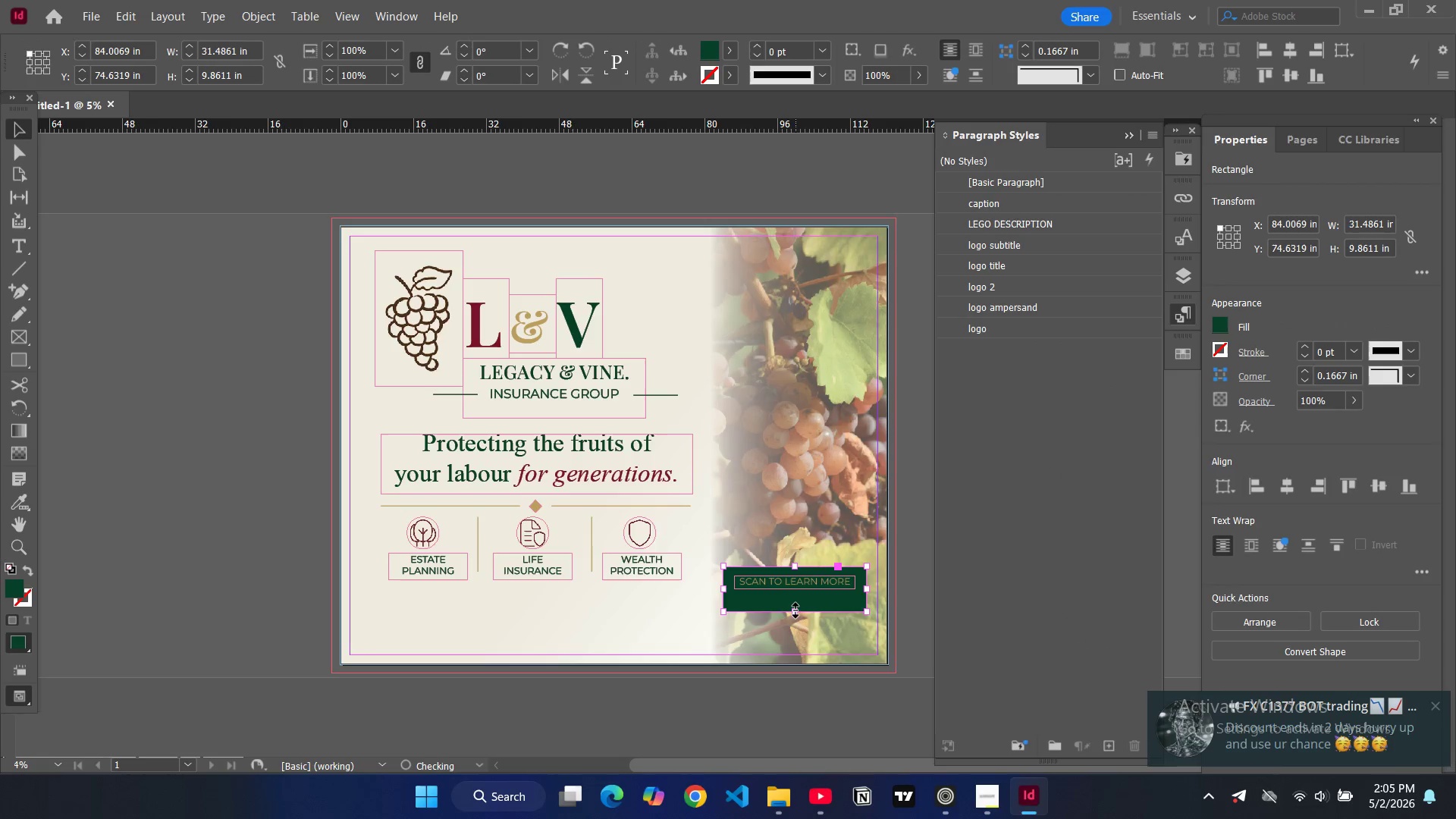 
left_click_drag(start_coordinate=[795, 612], to_coordinate=[795, 601])
 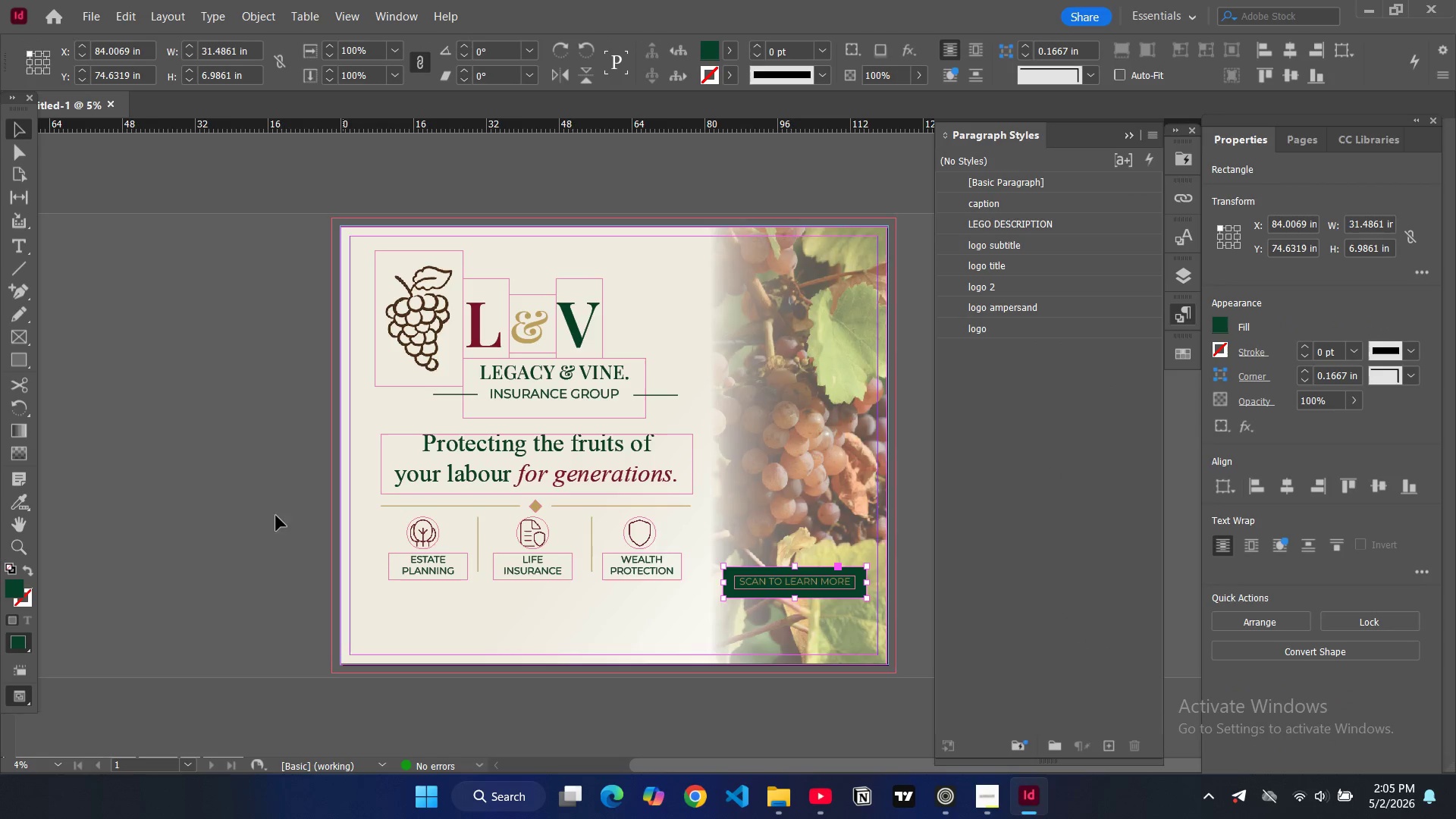 
left_click([137, 484])
 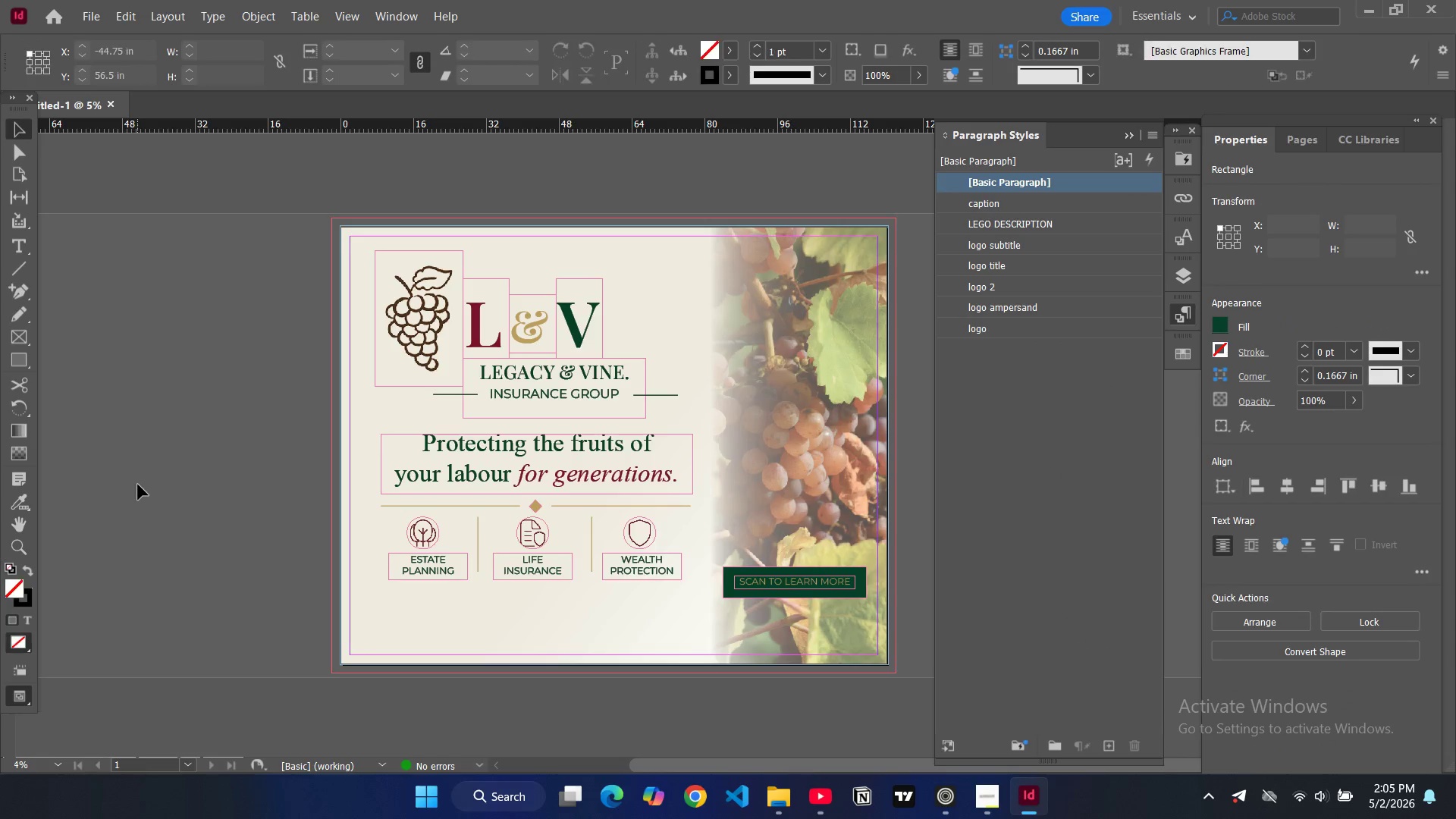 
type(ww)
 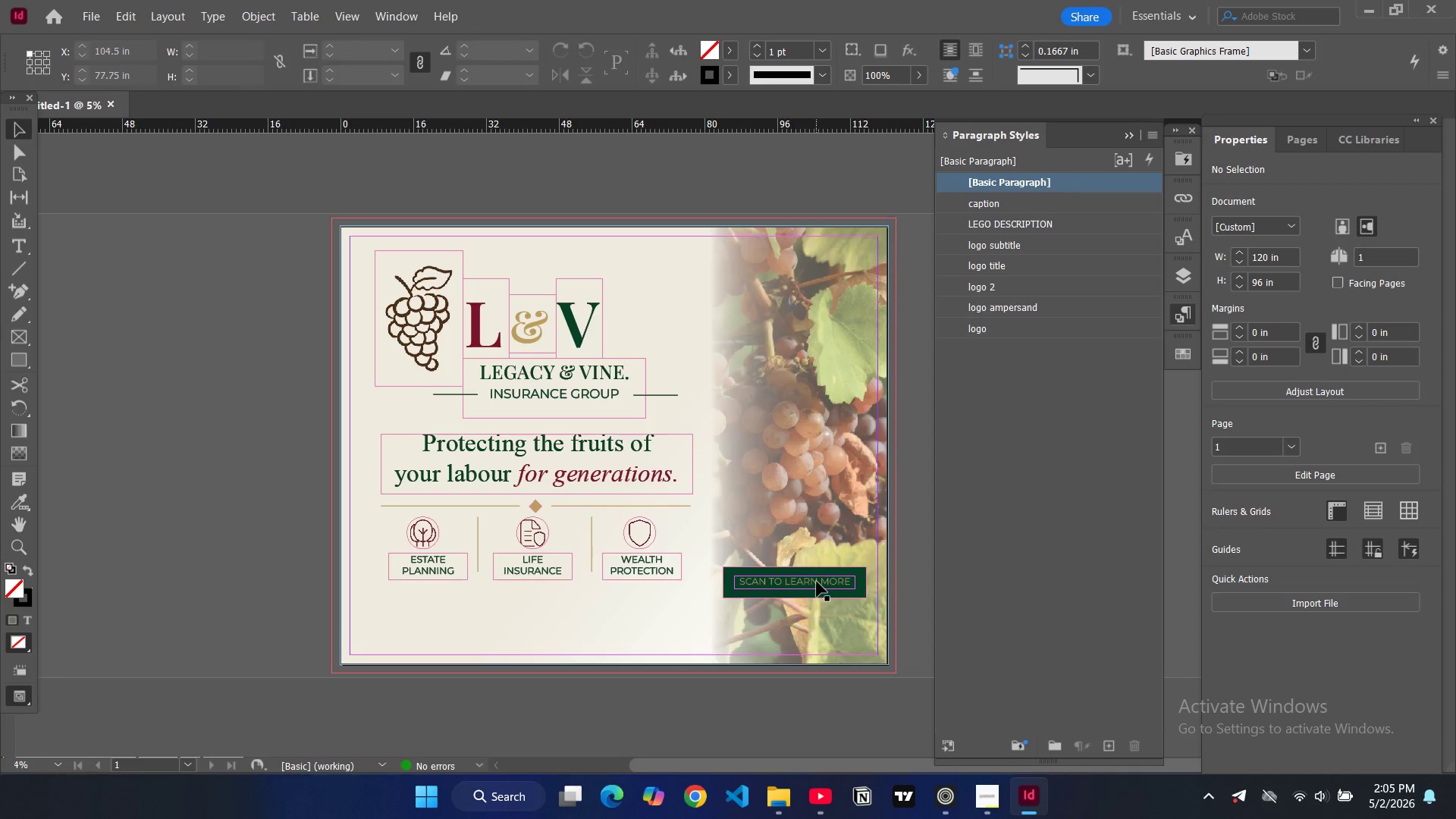 
double_click([816, 581])
 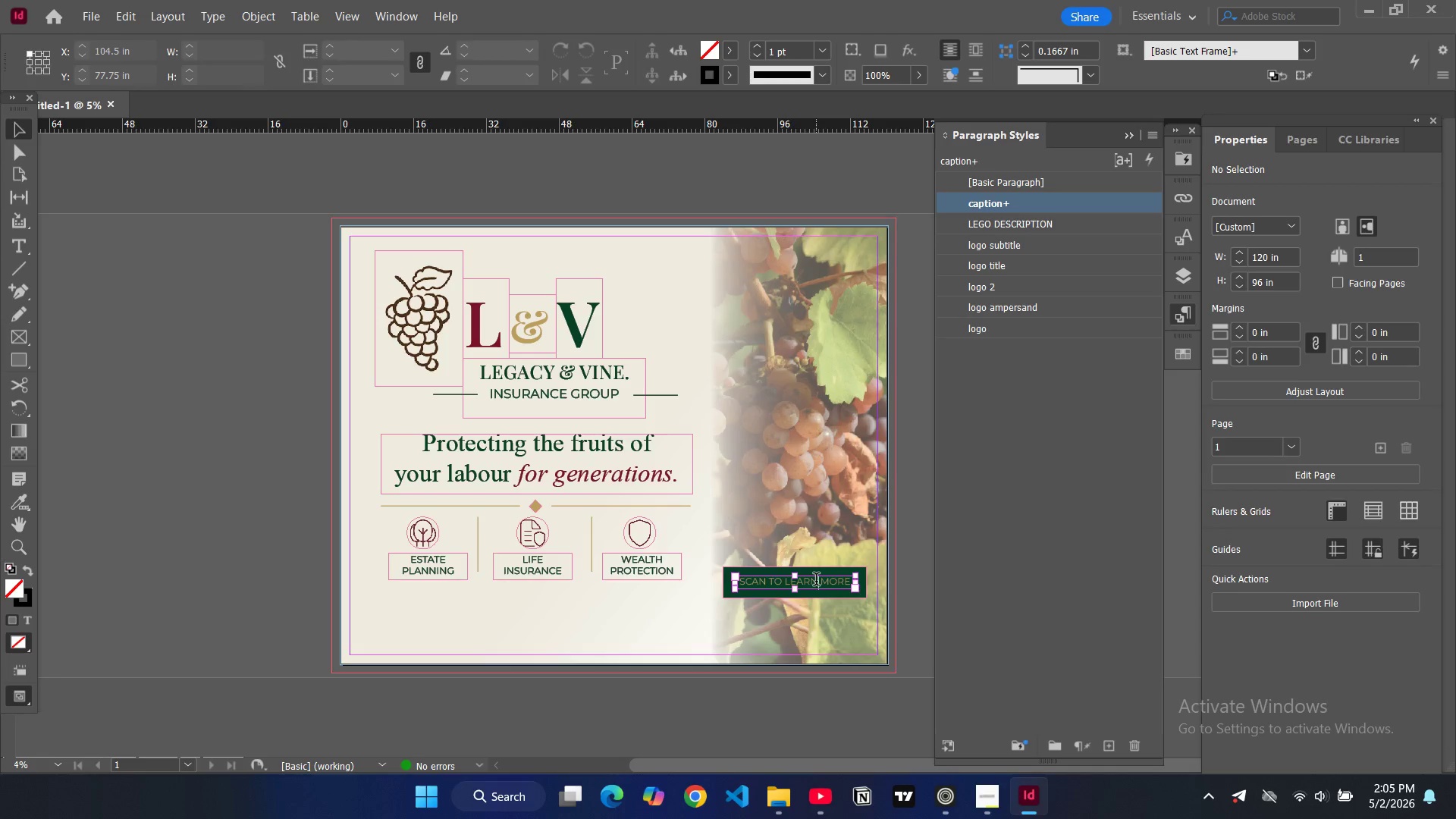 
key(Control+A)
 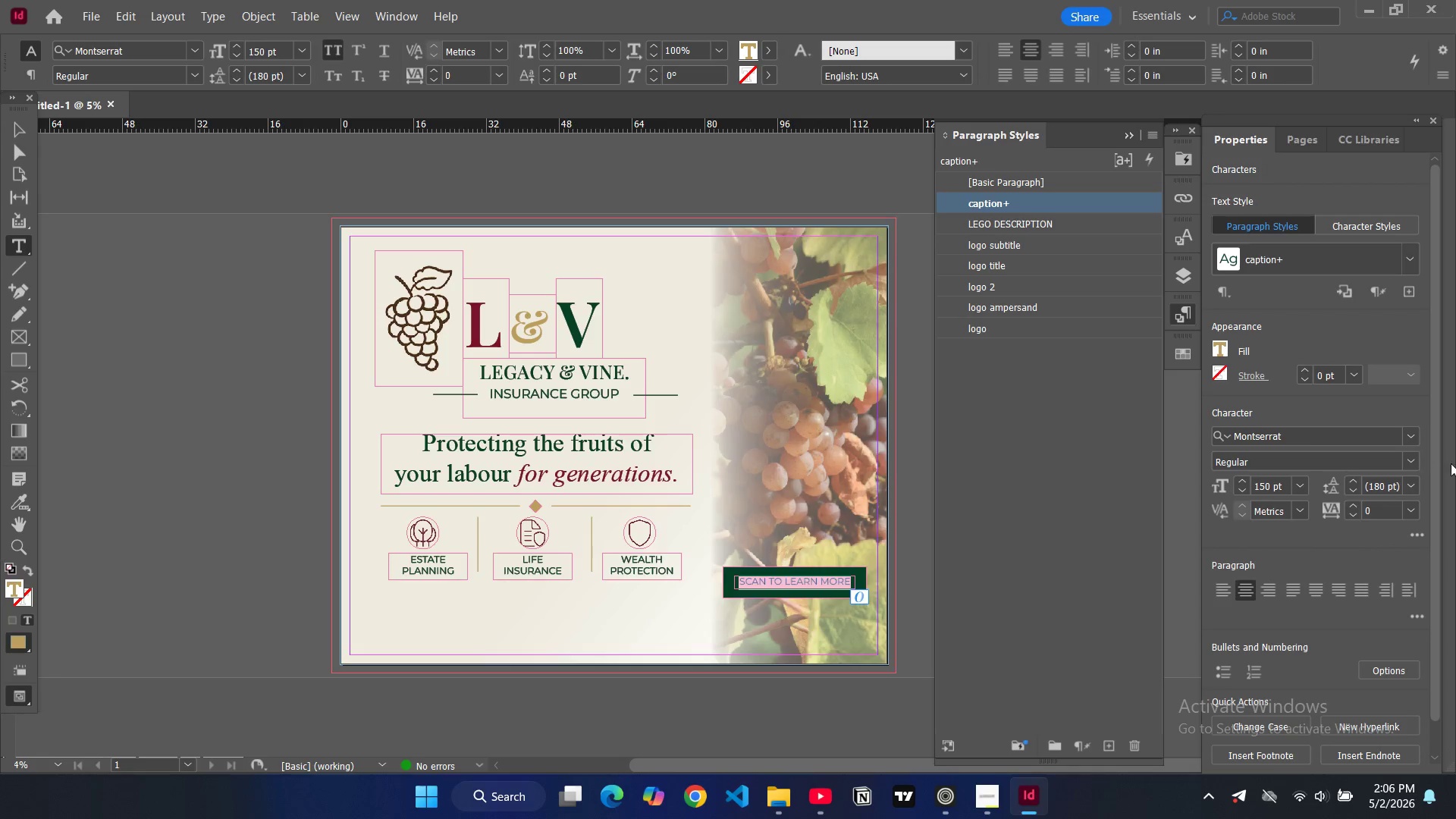 
left_click([1413, 462])
 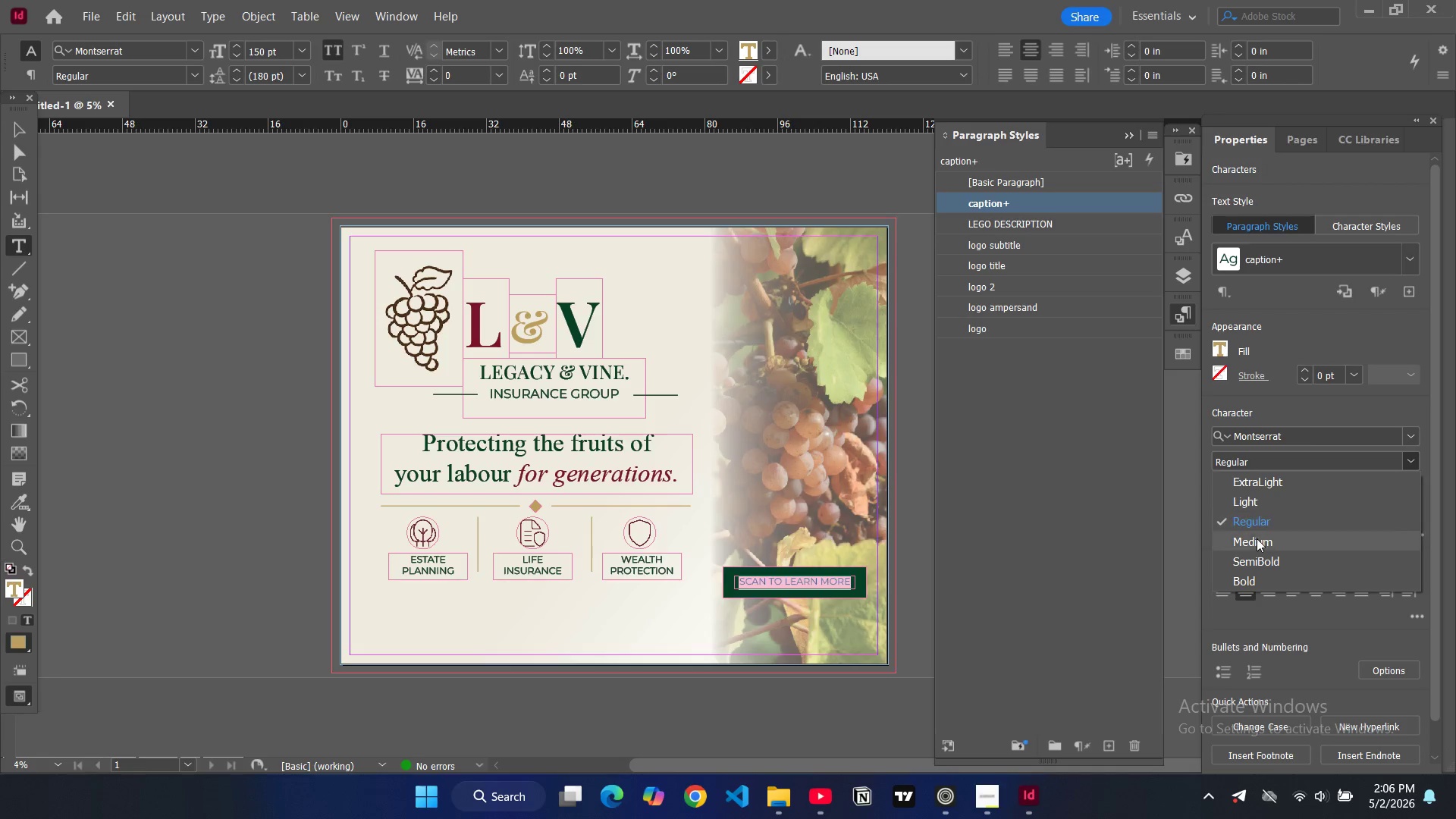 
left_click([1255, 539])
 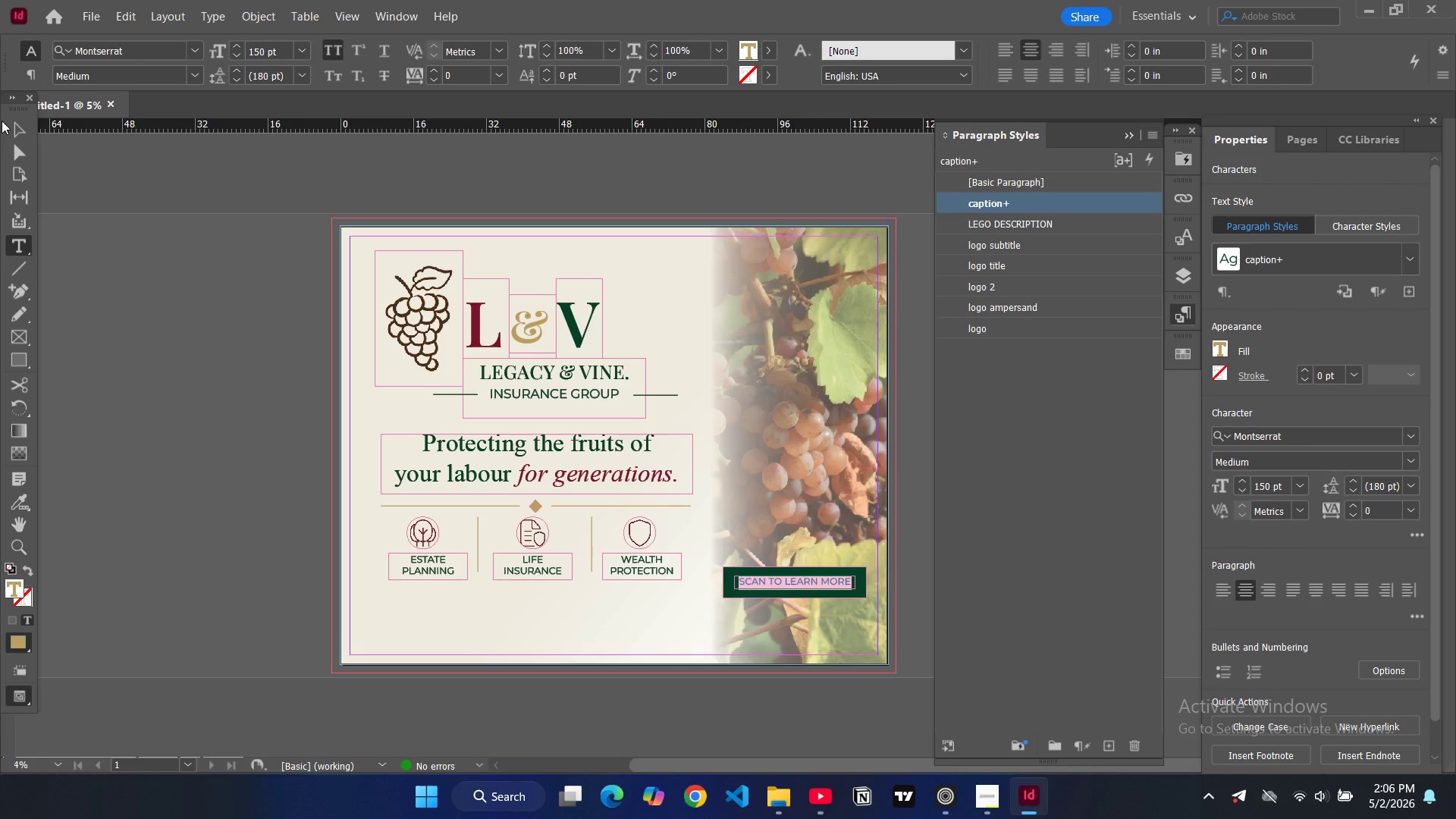 
left_click([12, 125])
 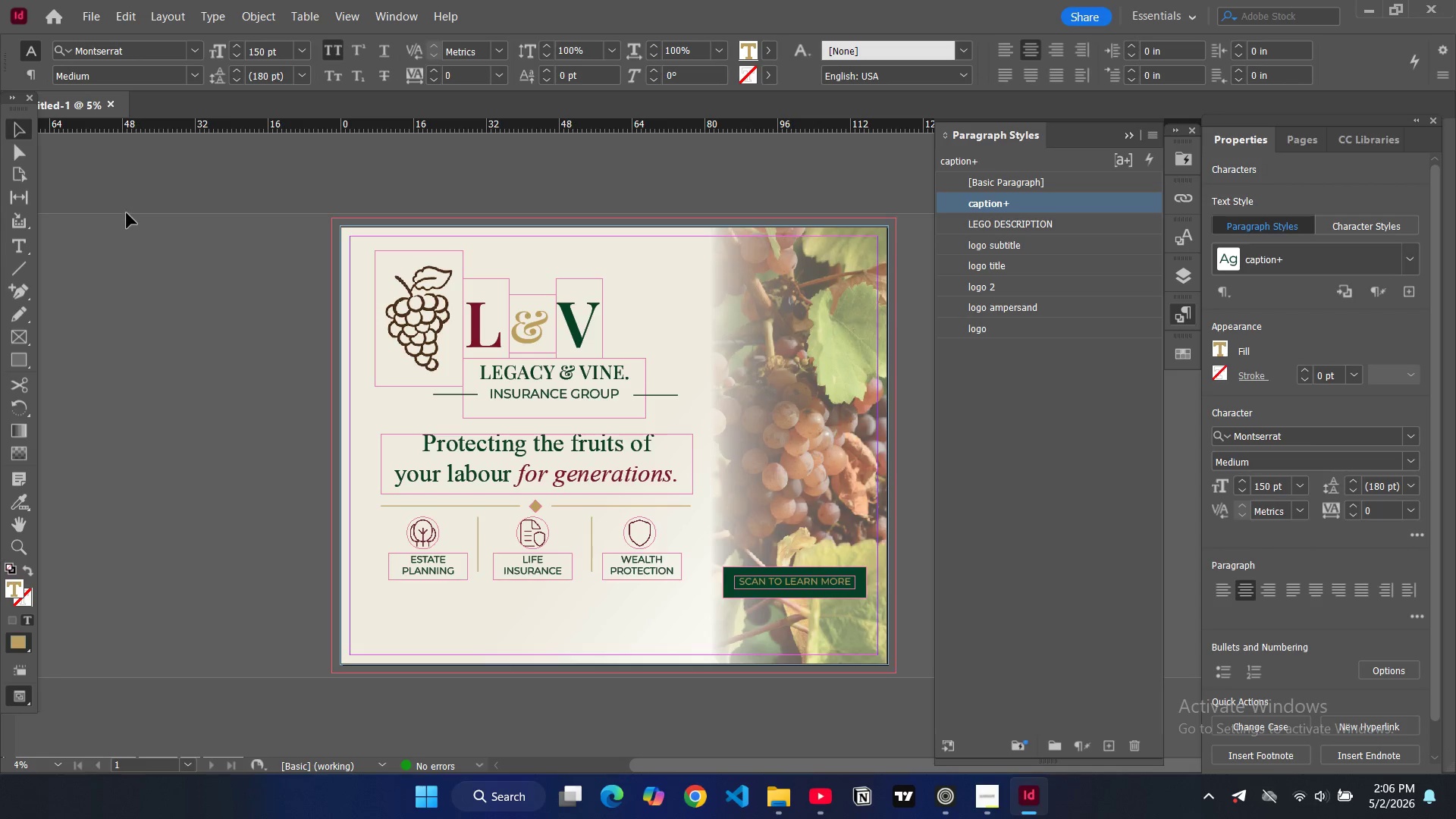 
double_click([127, 213])
 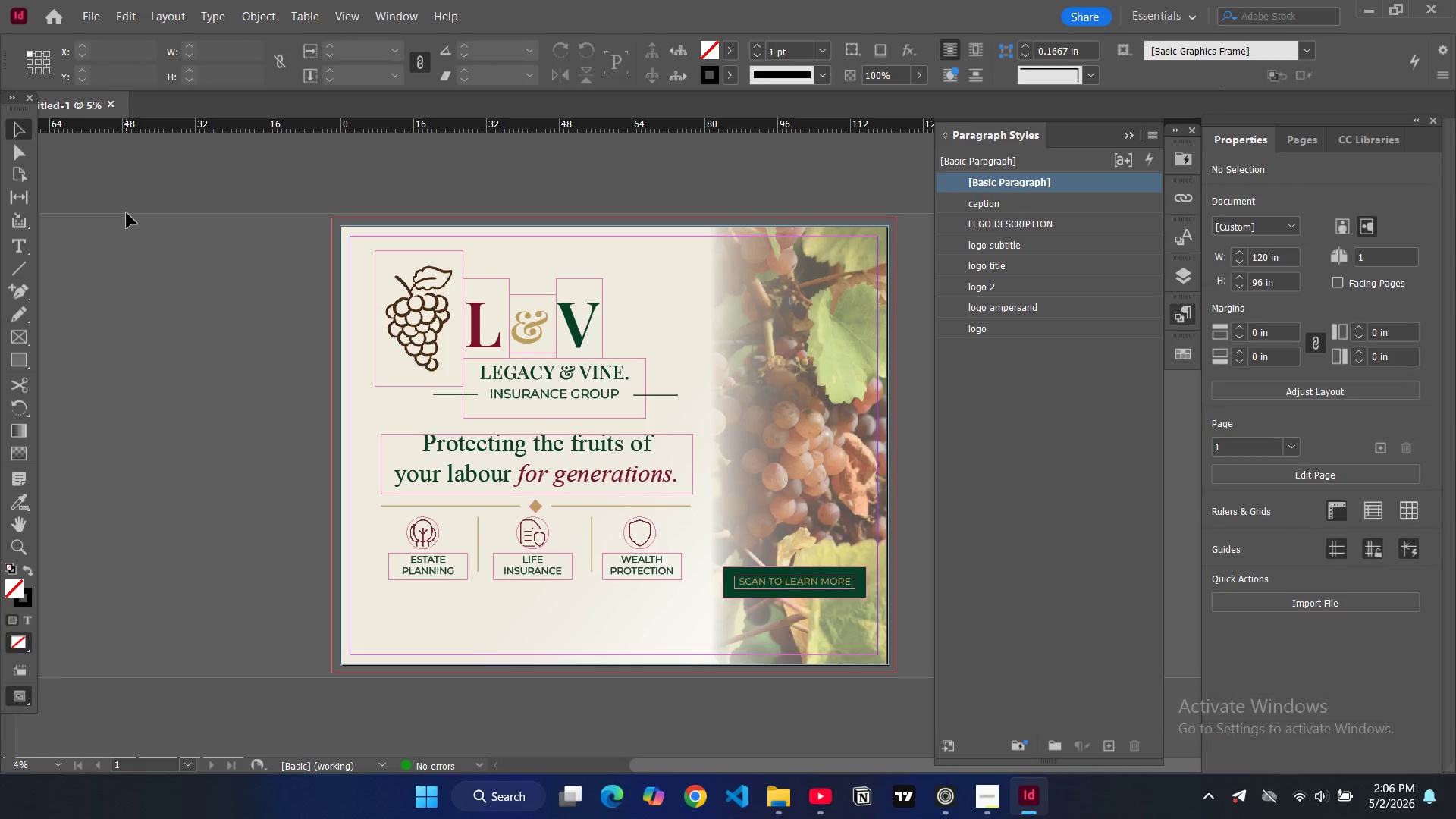 
key(W)
 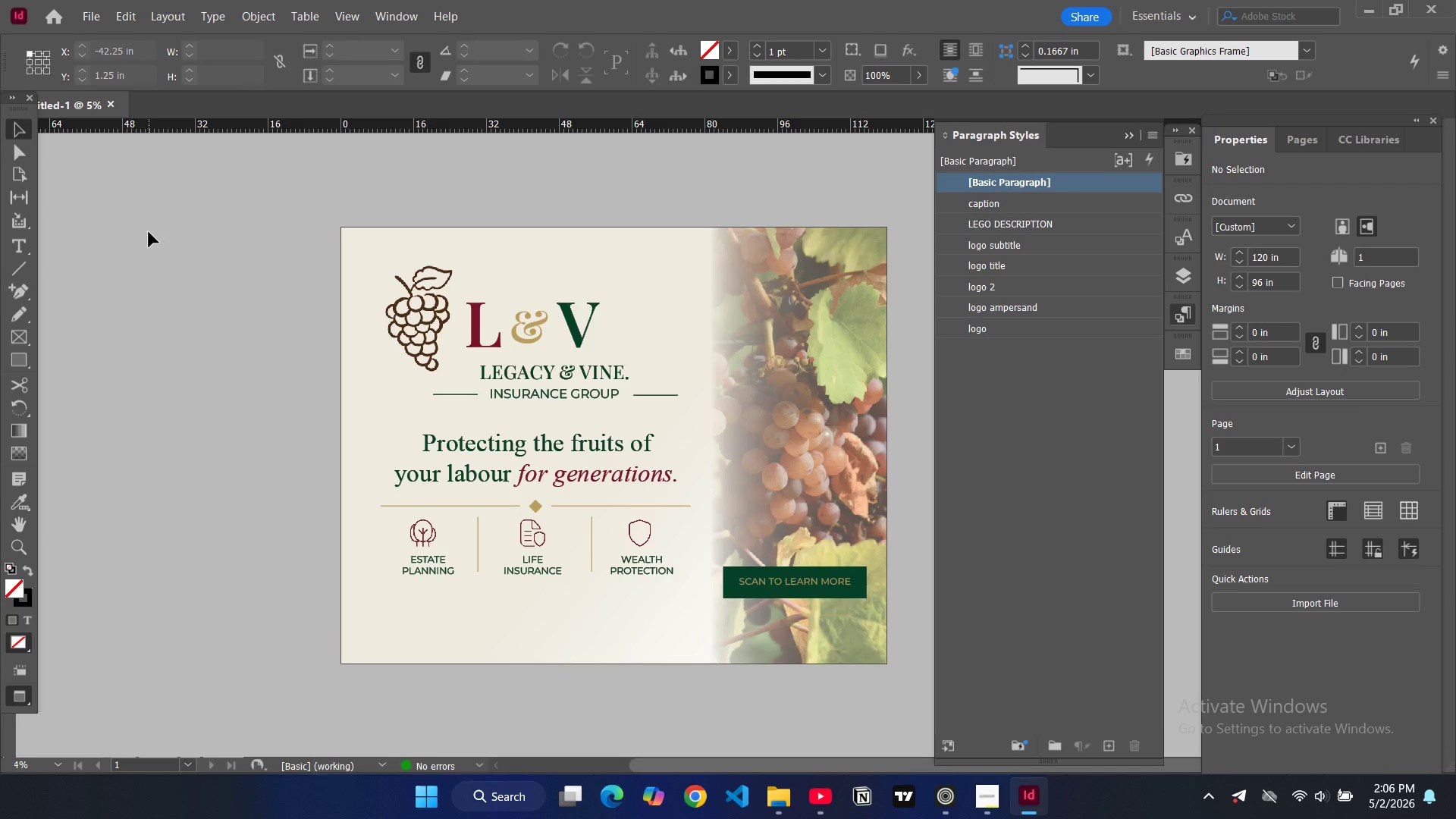 
key(W)
 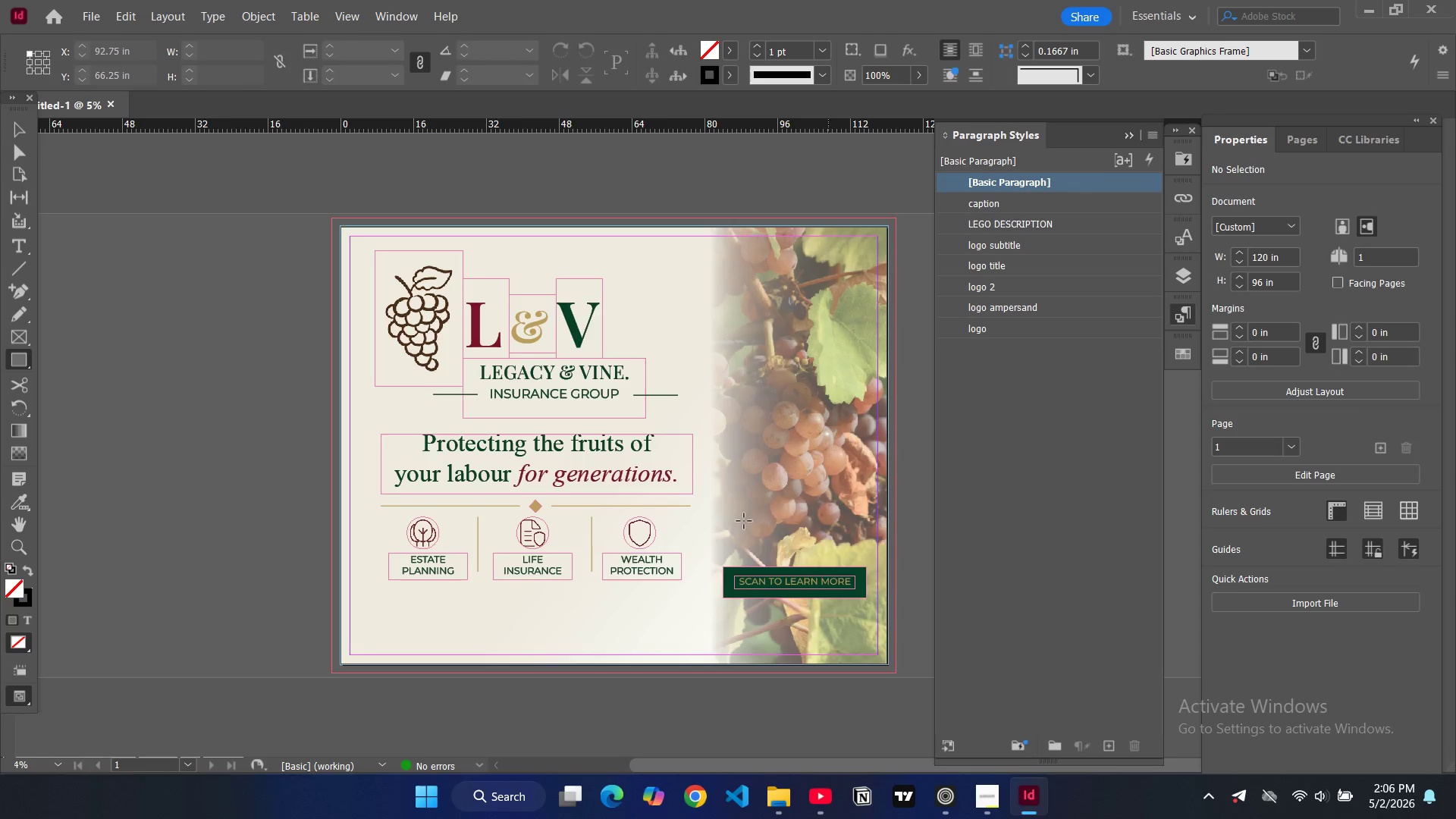 
left_click_drag(start_coordinate=[758, 503], to_coordinate=[830, 573])
 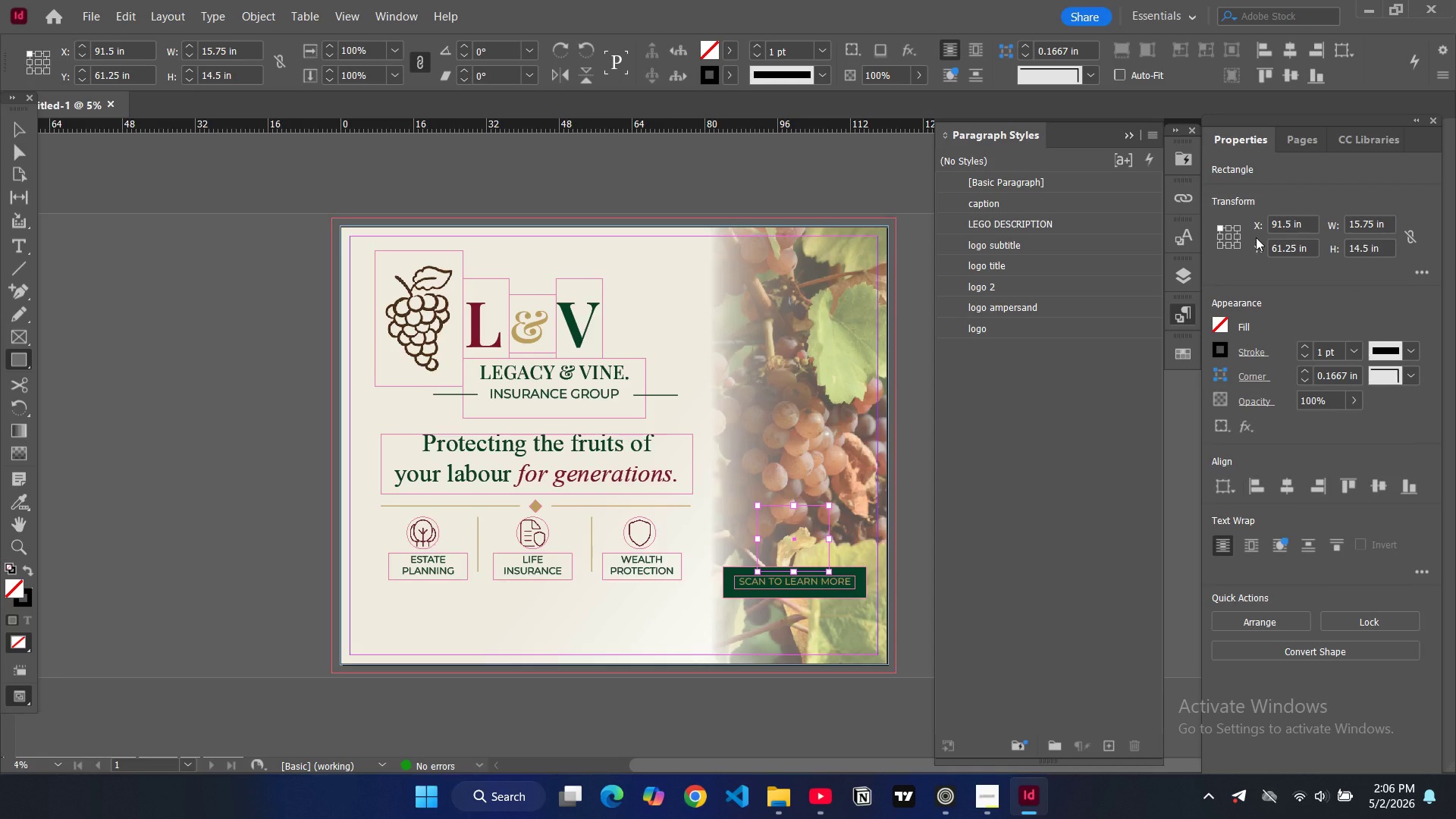 
mouse_move([1257, 240])
 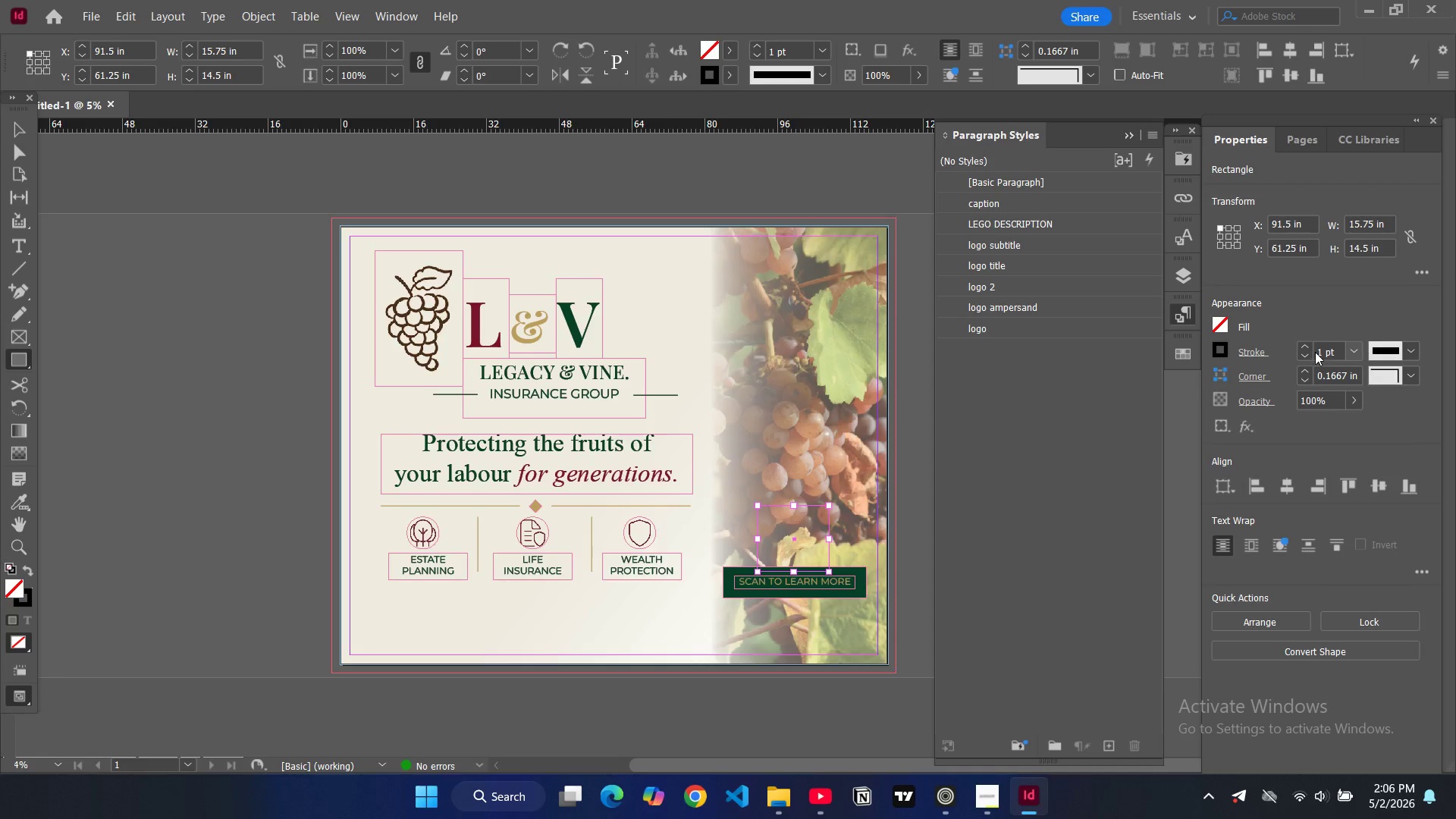 
wait(8.27)
 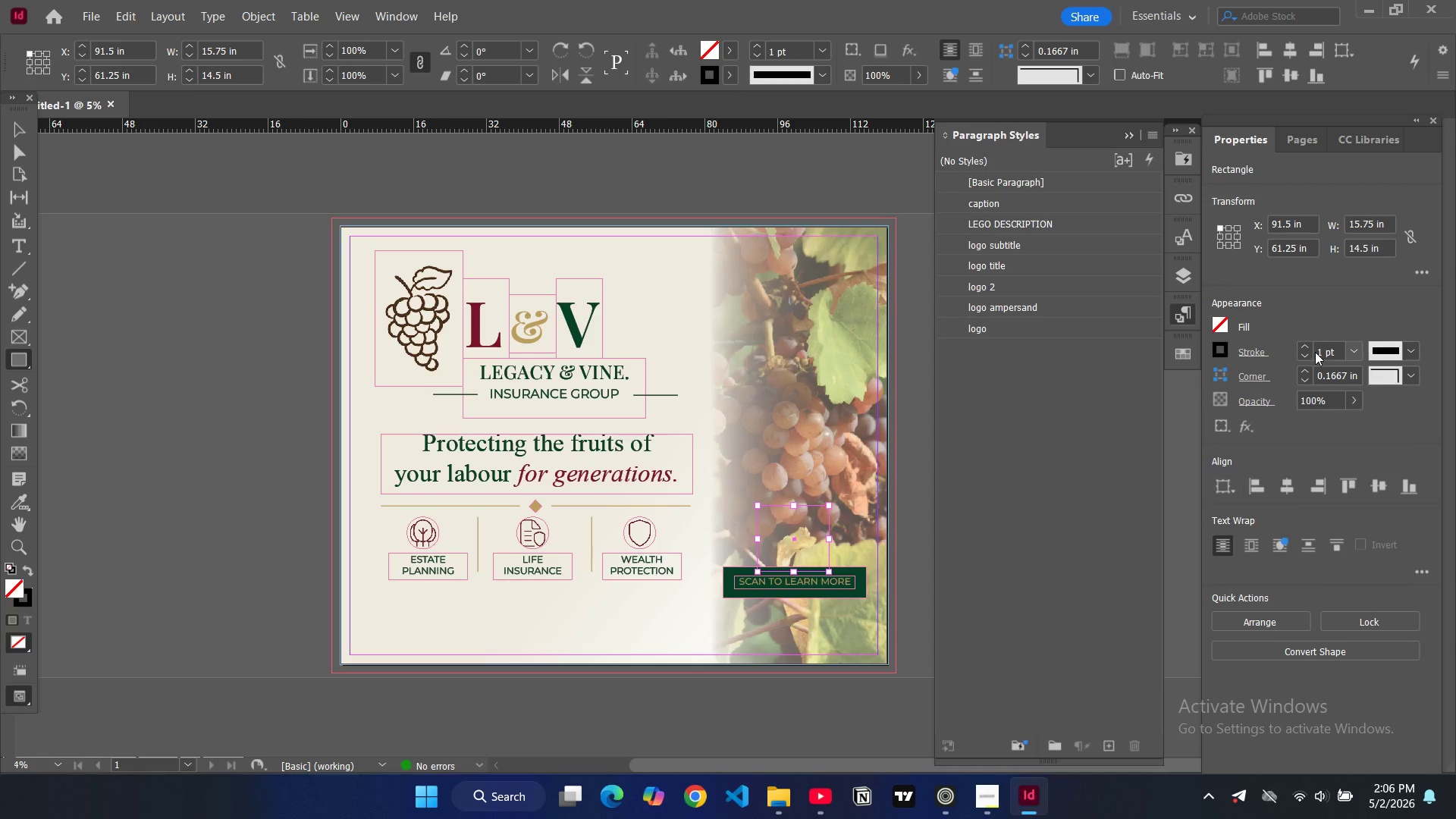 
double_click([1370, 227])
 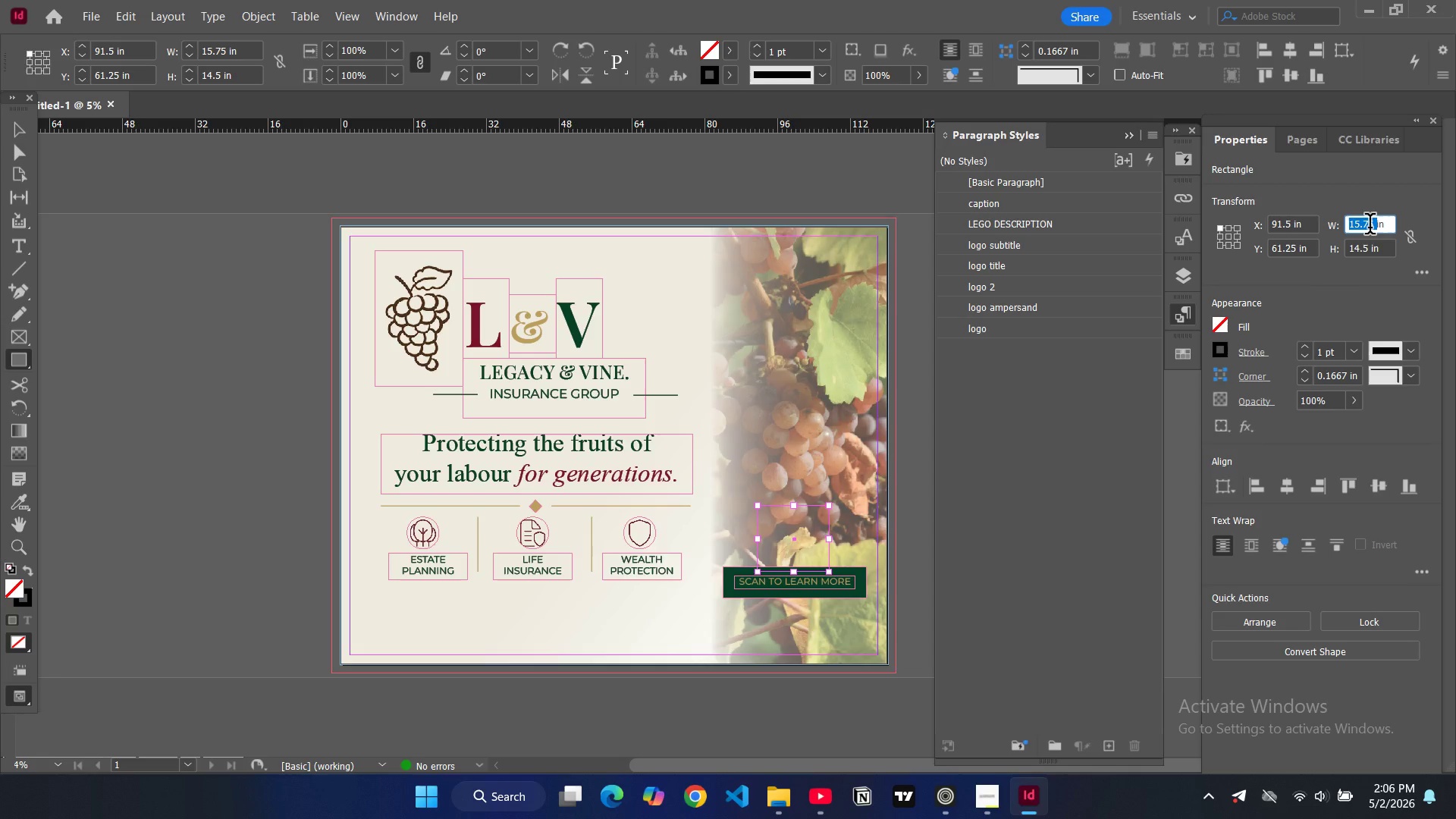 
key(4)
 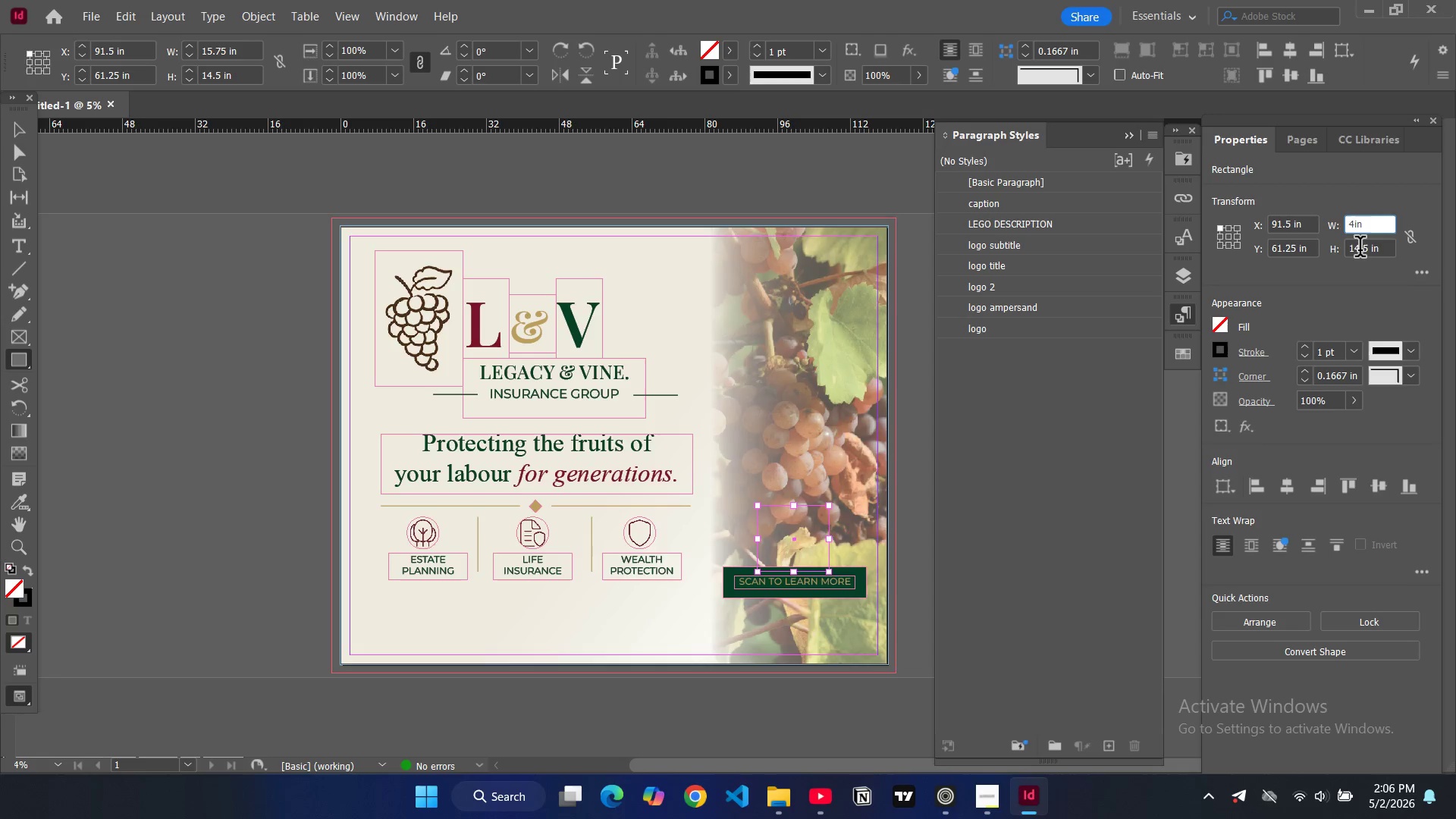 
double_click([1360, 249])
 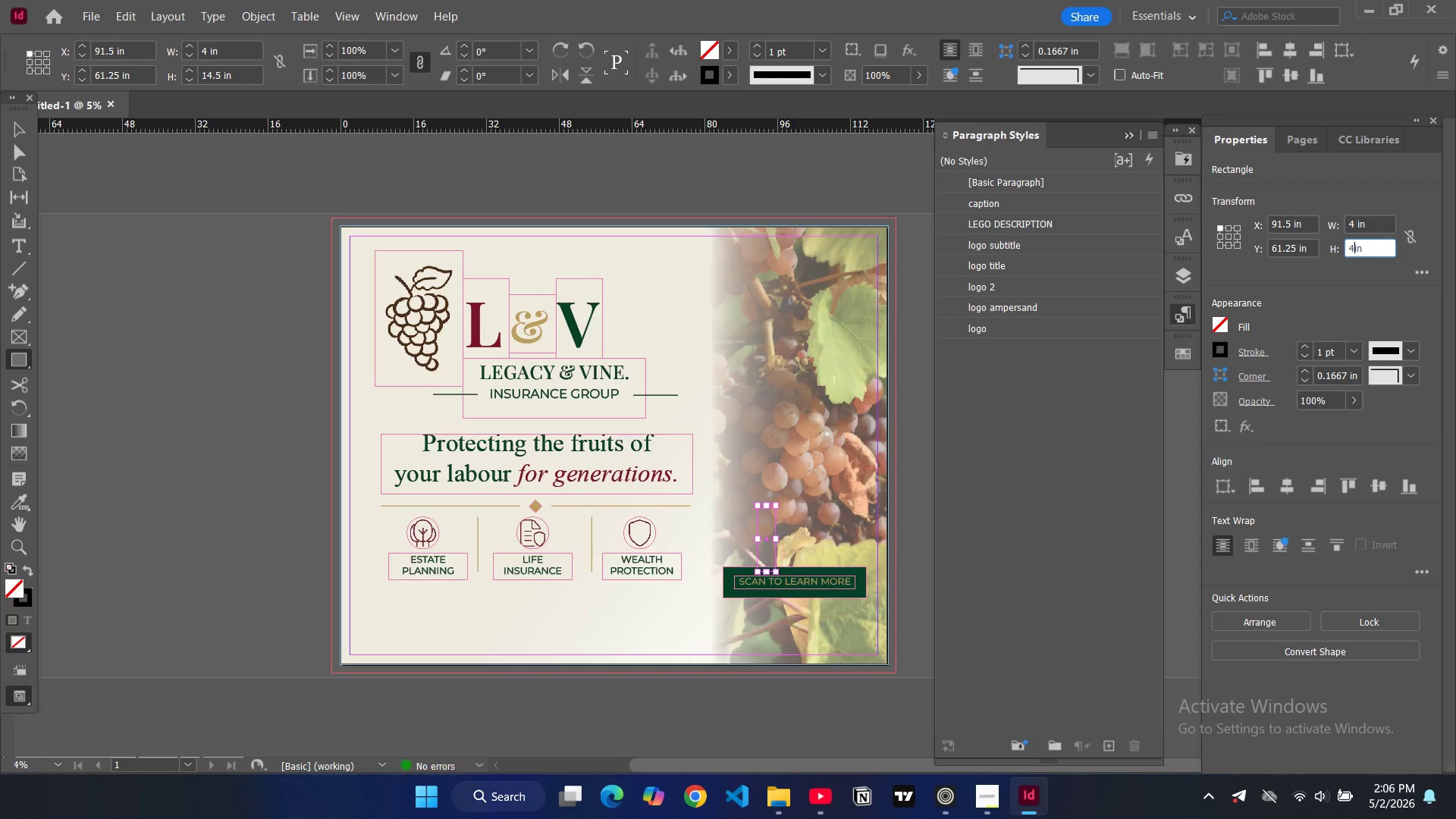 
key(4)
 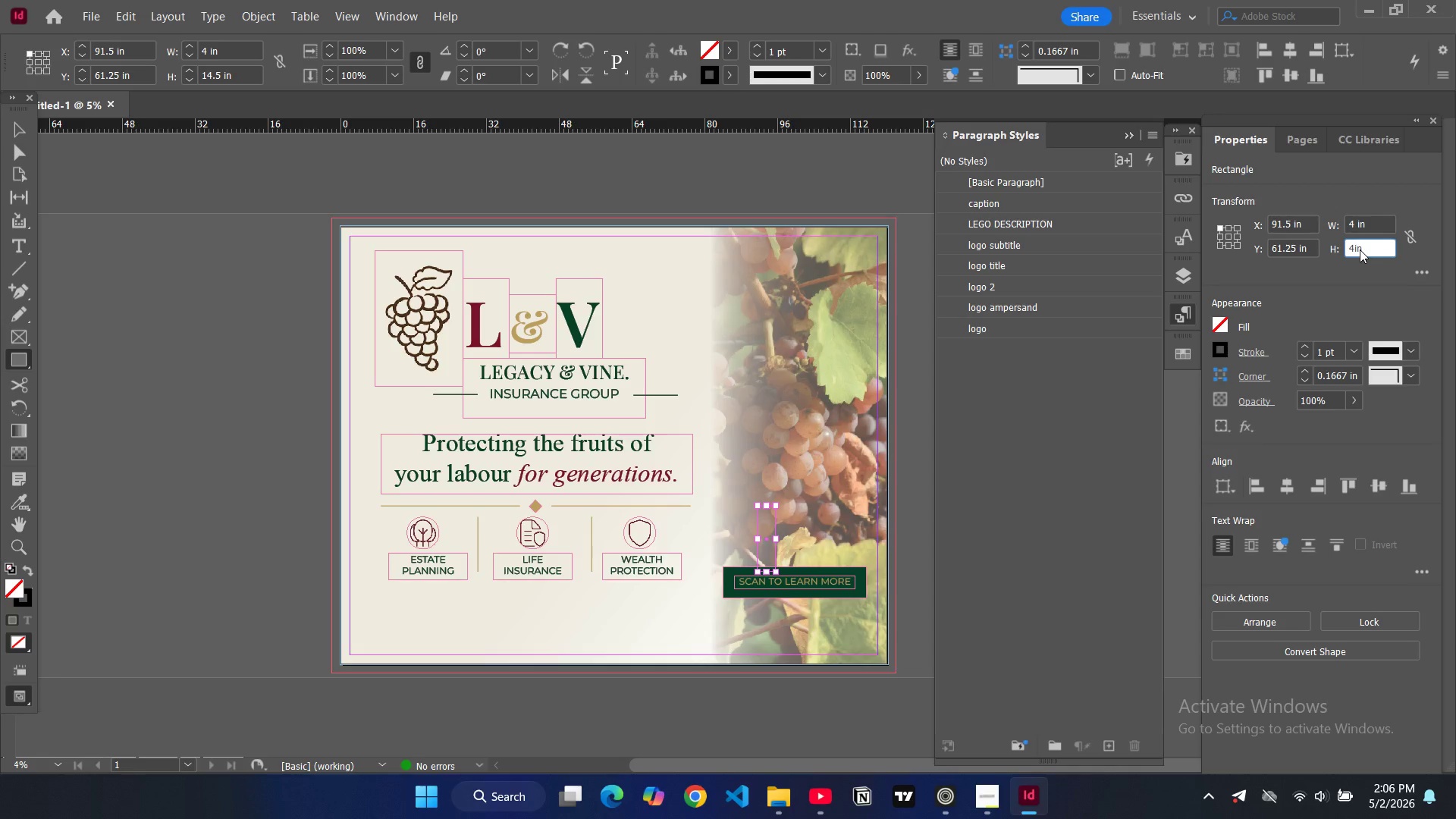 
key(Enter)
 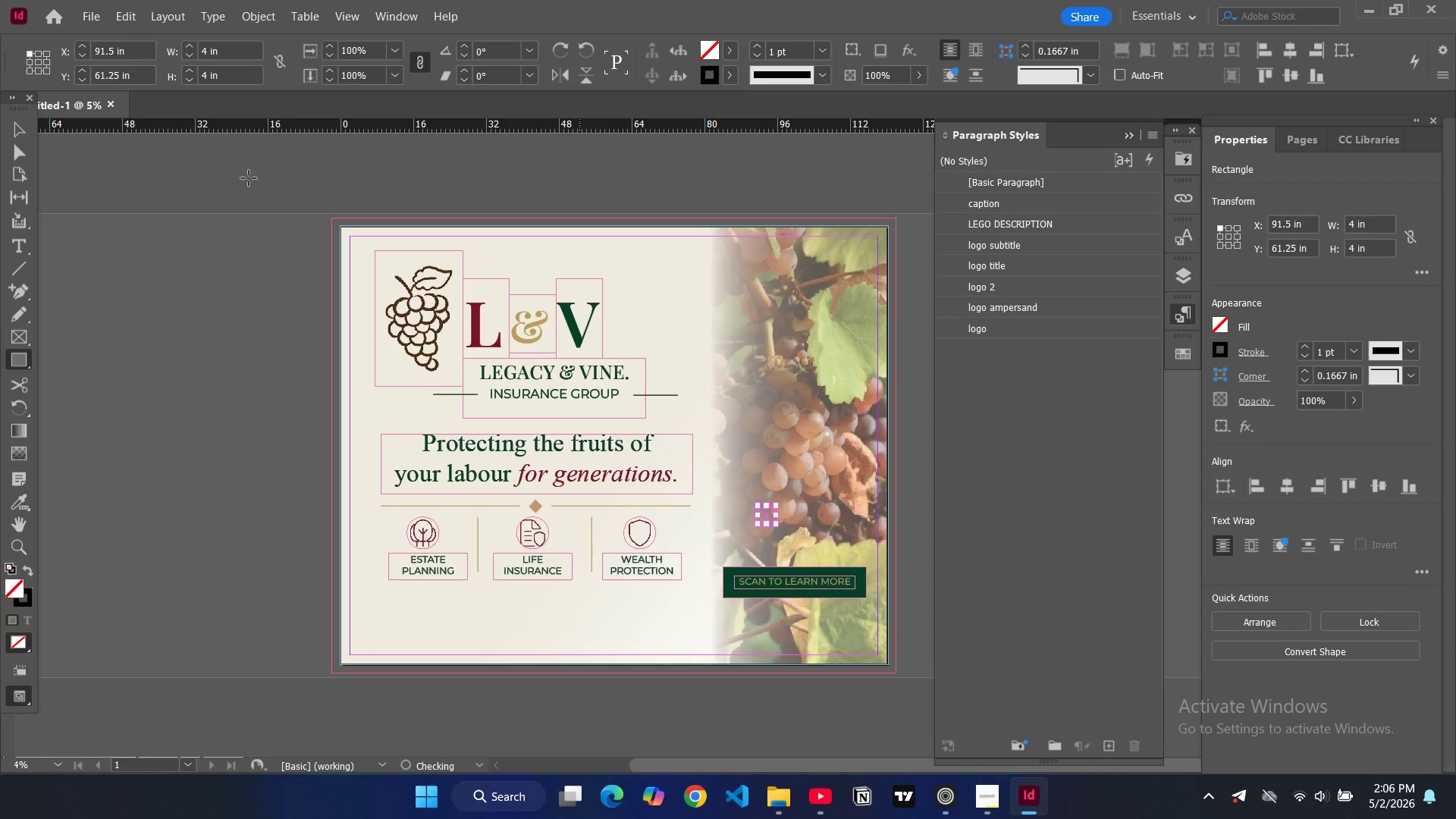 
mouse_move([11, 120])
 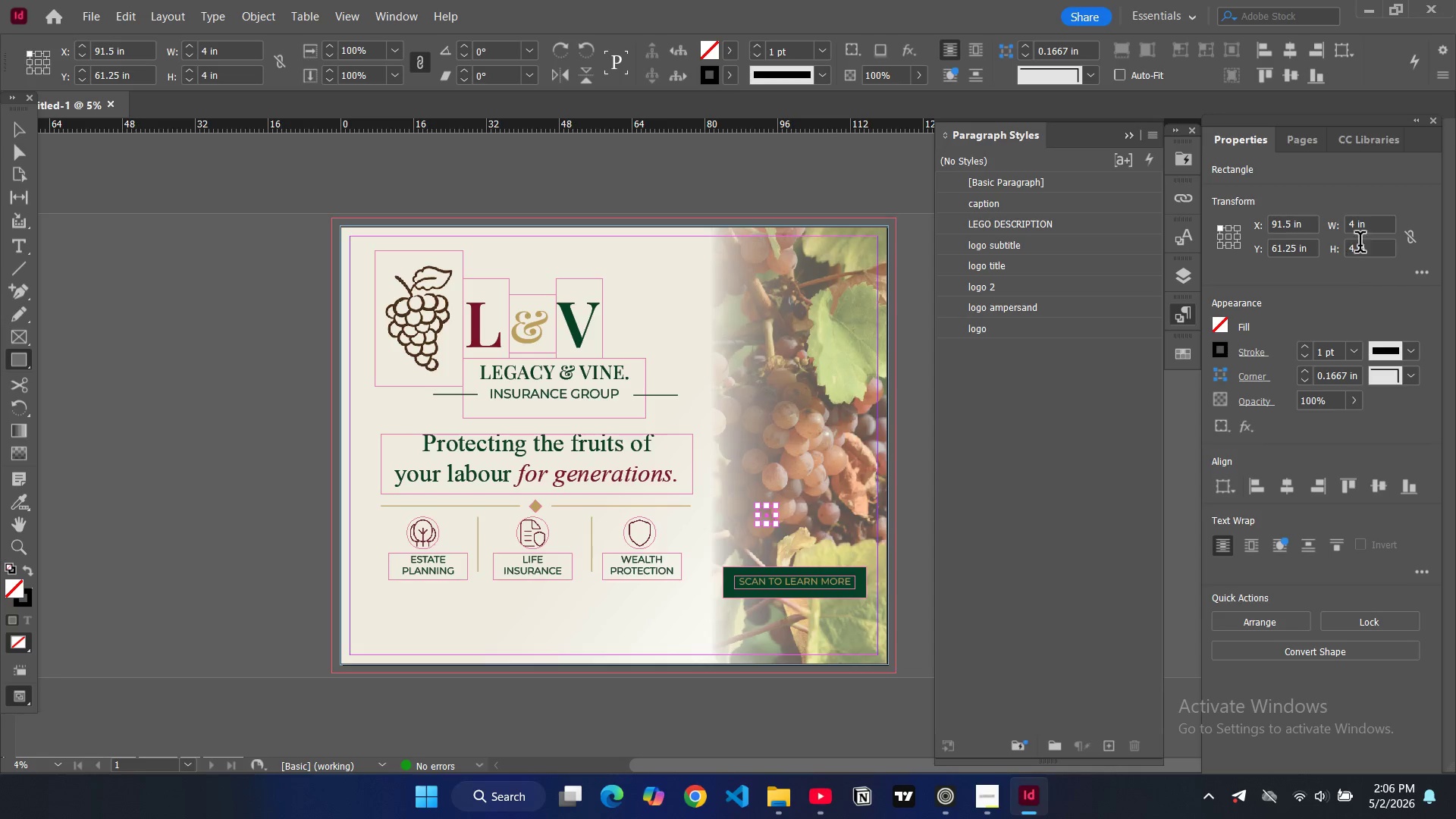 
double_click([1357, 228])
 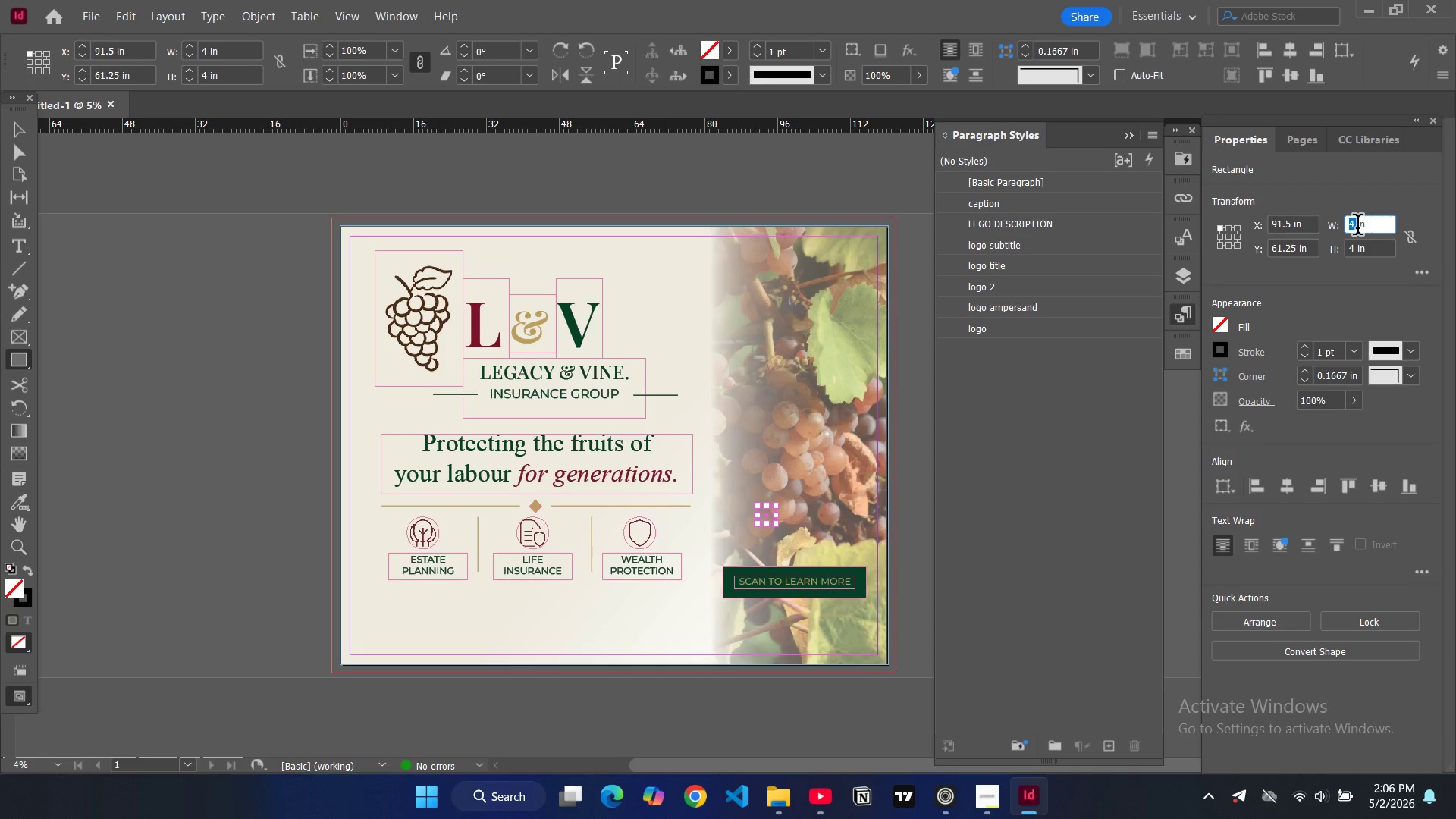 
type(10)
 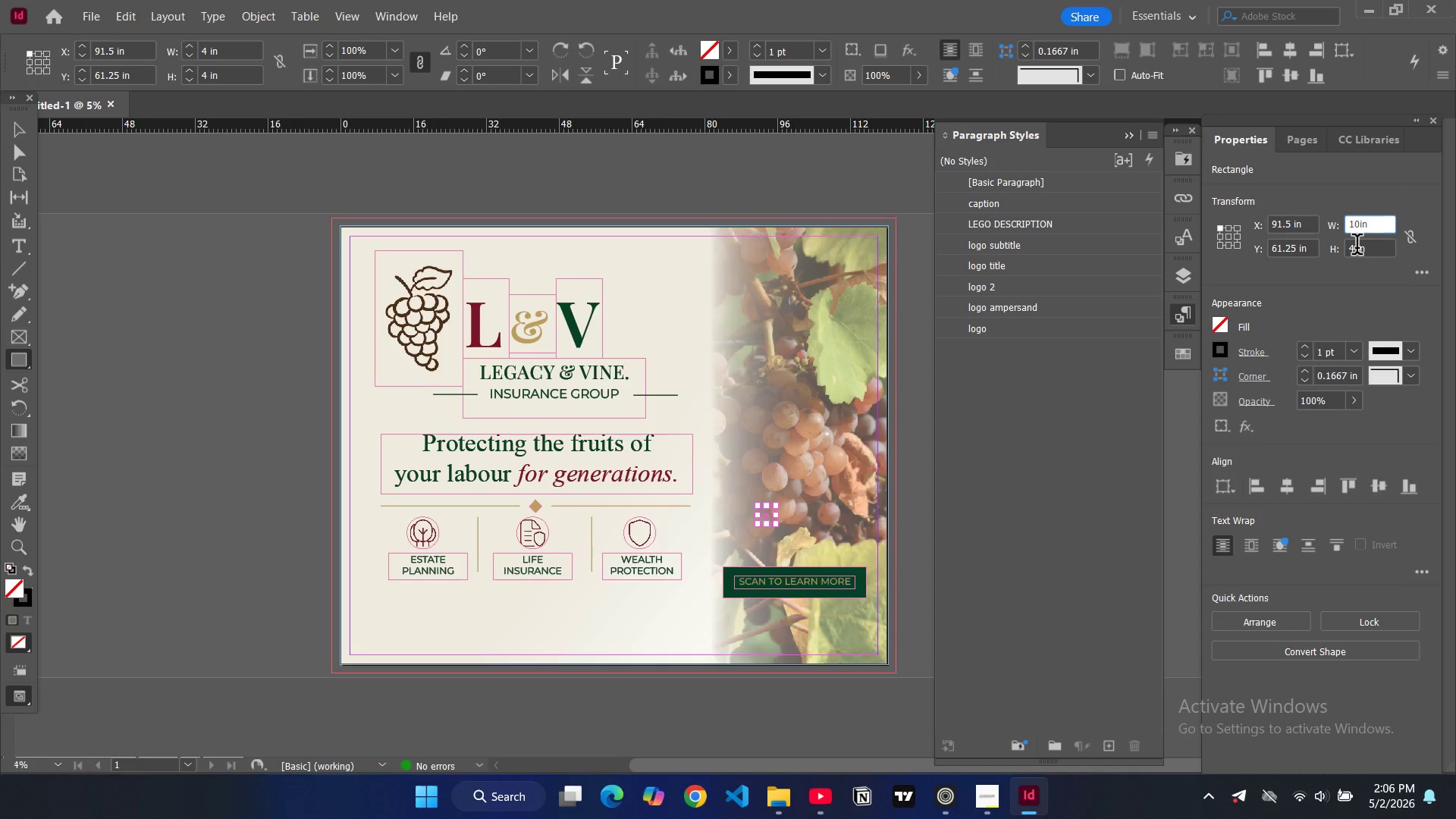 
double_click([1357, 247])
 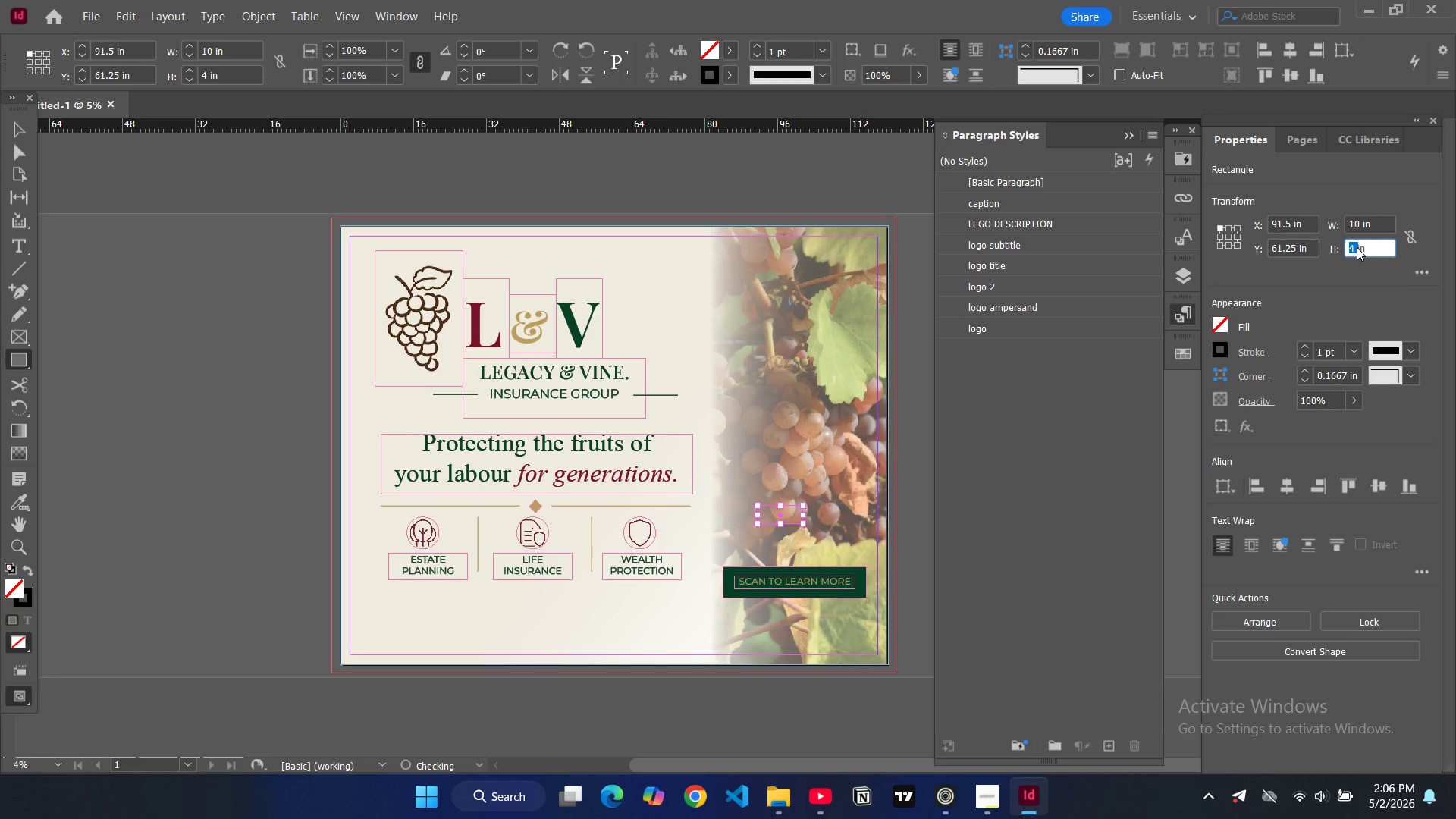 
type(10)
 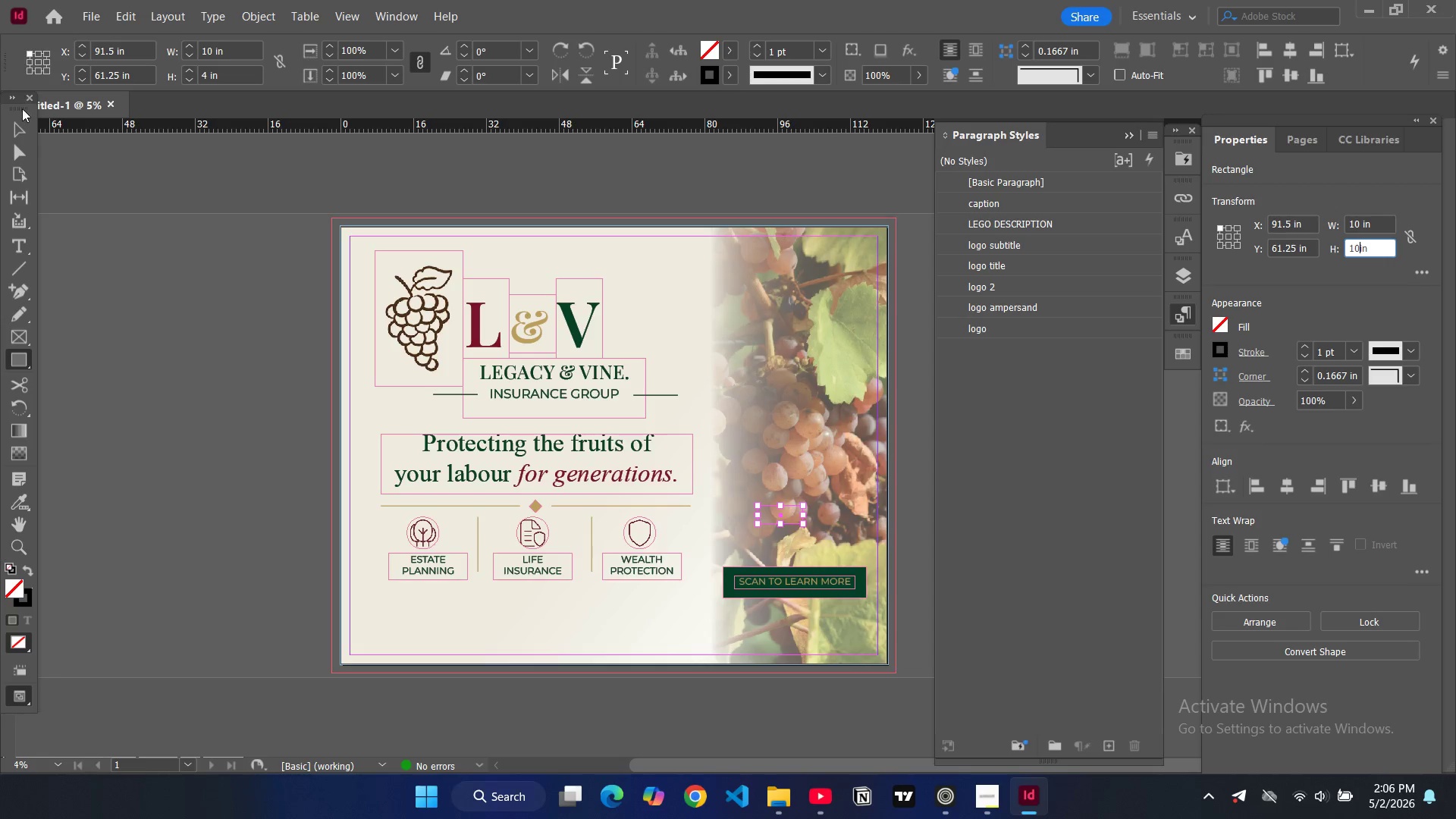 
left_click([16, 132])
 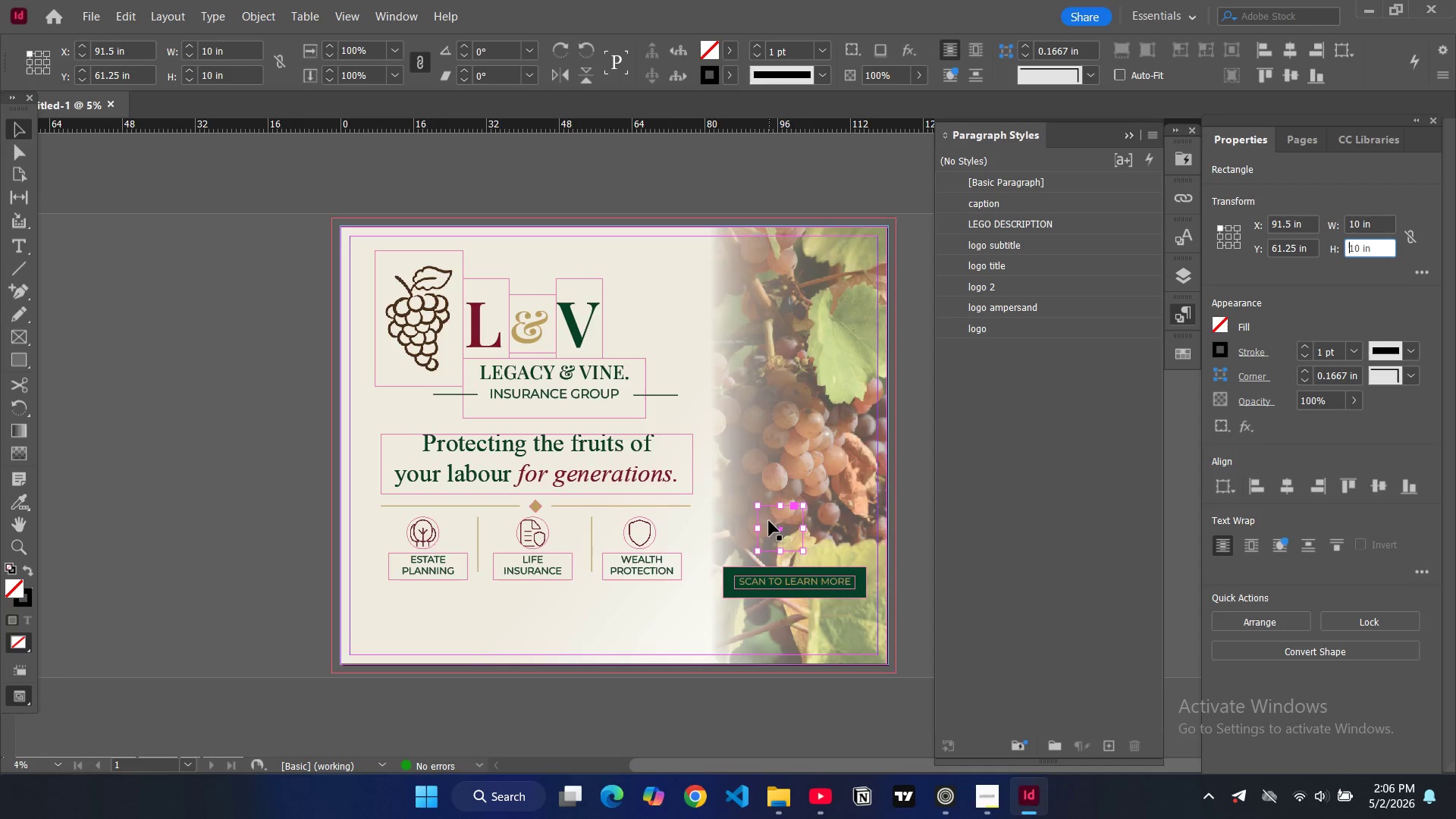 
left_click_drag(start_coordinate=[779, 529], to_coordinate=[792, 545])
 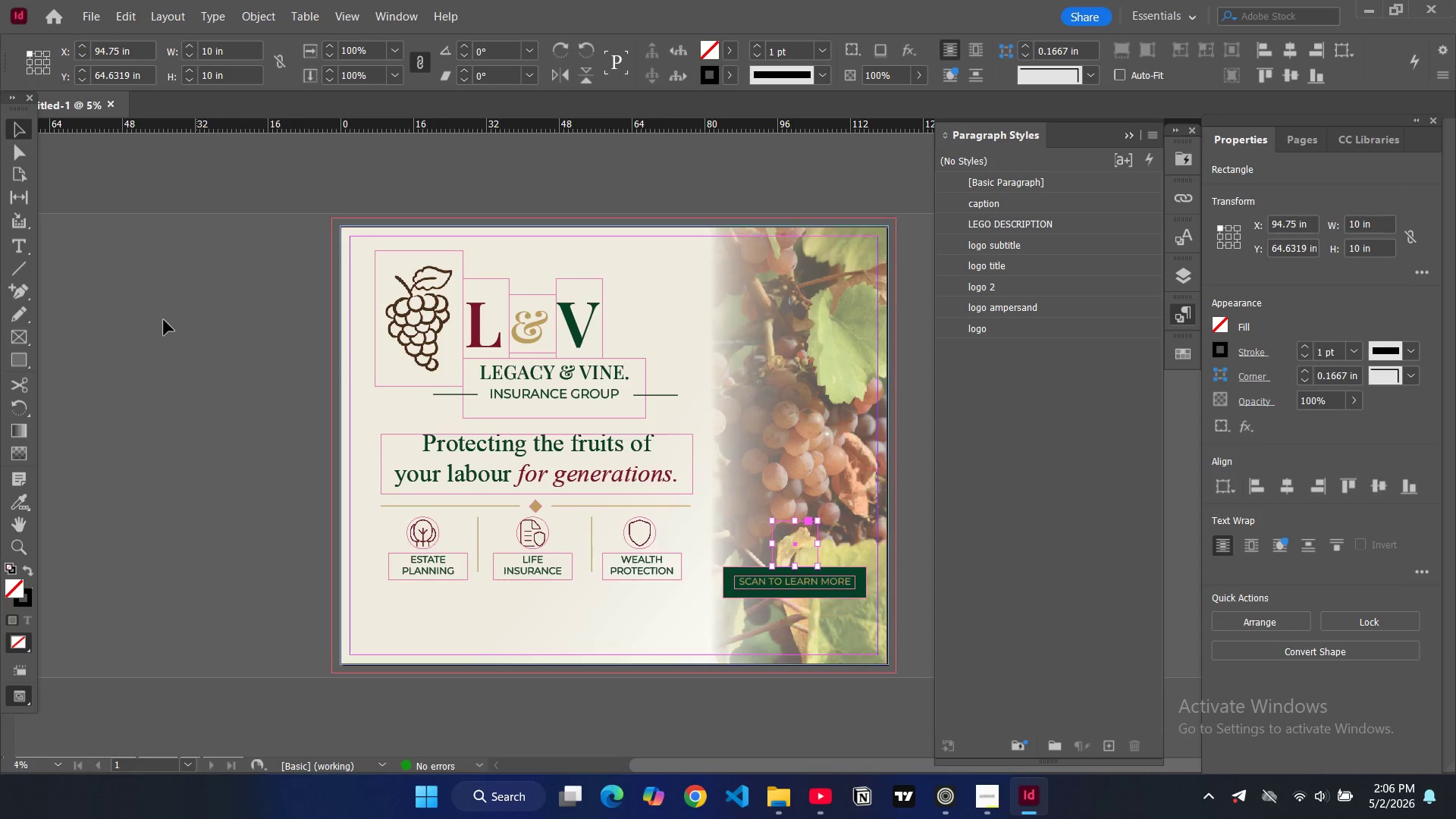 
left_click([164, 320])
 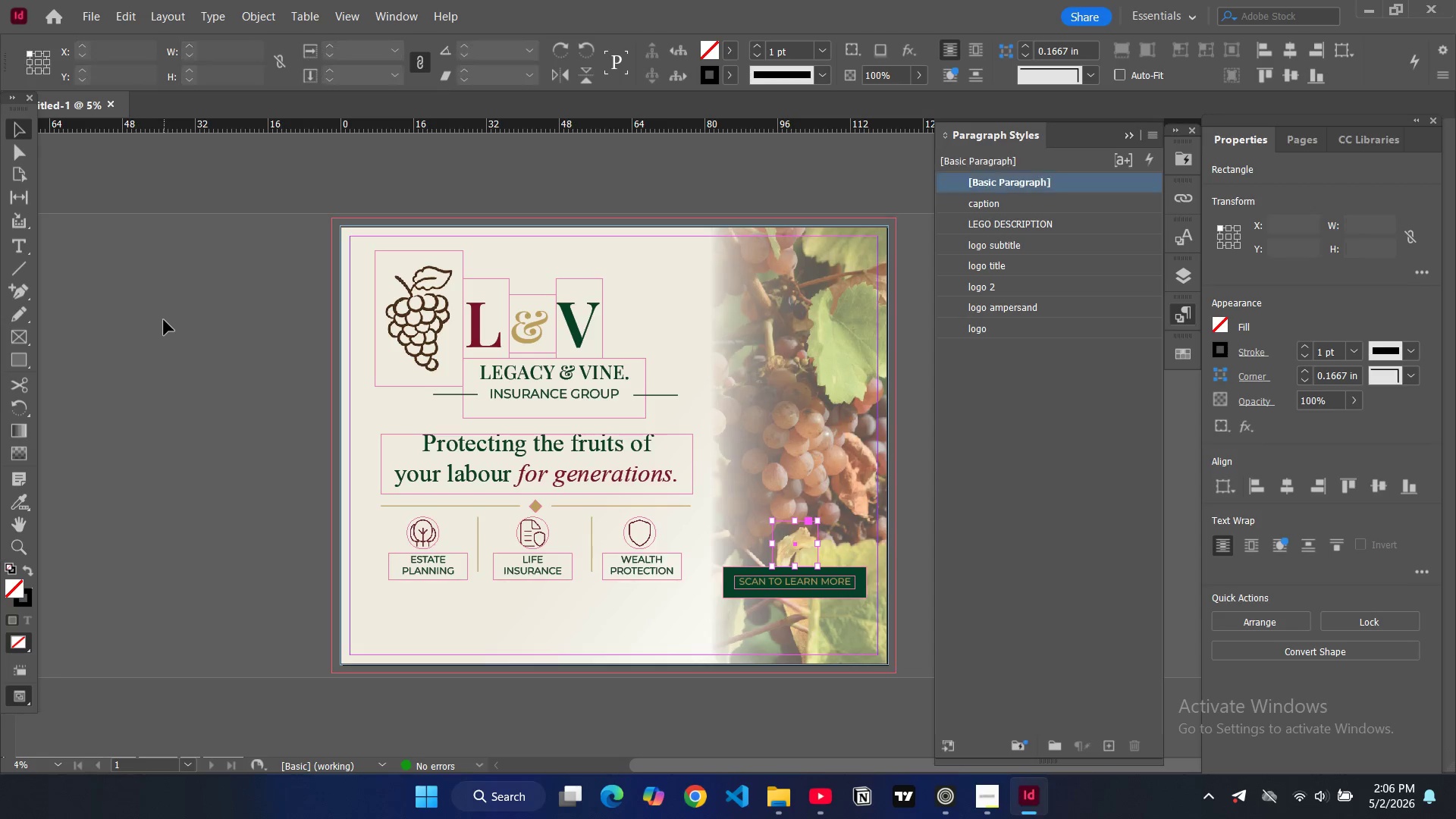 
key(W)
 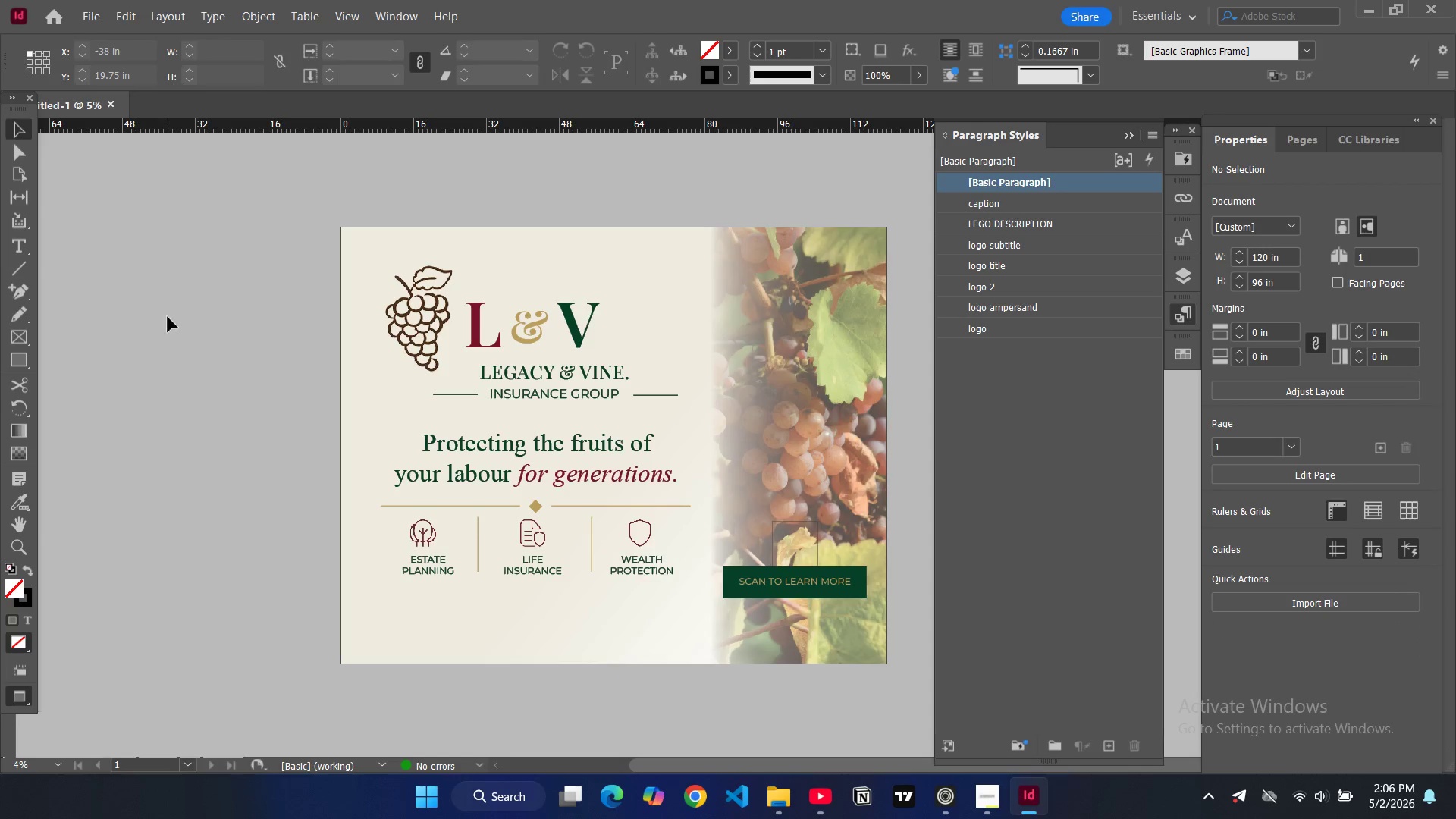 
key(W)
 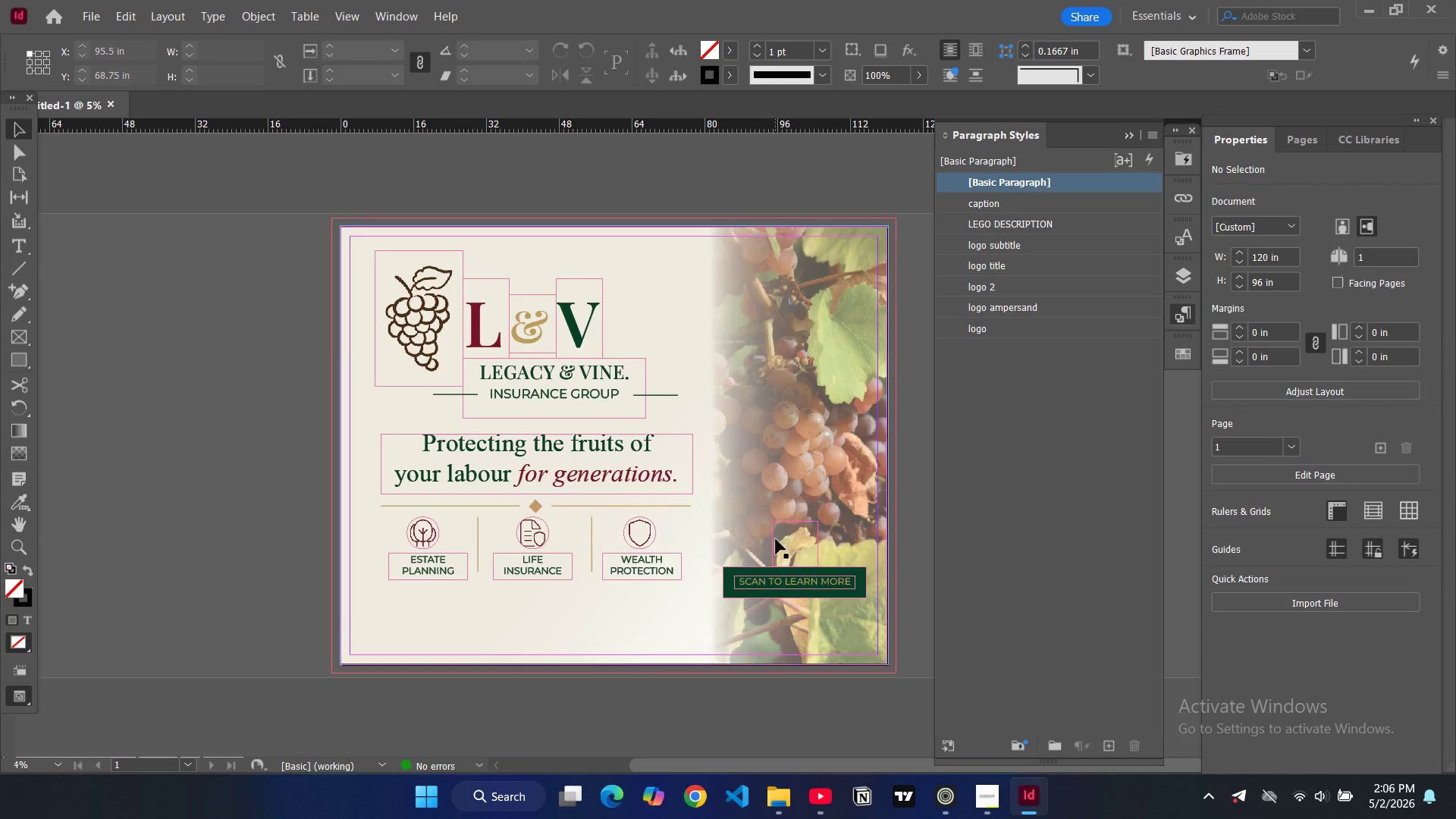 
left_click([774, 539])
 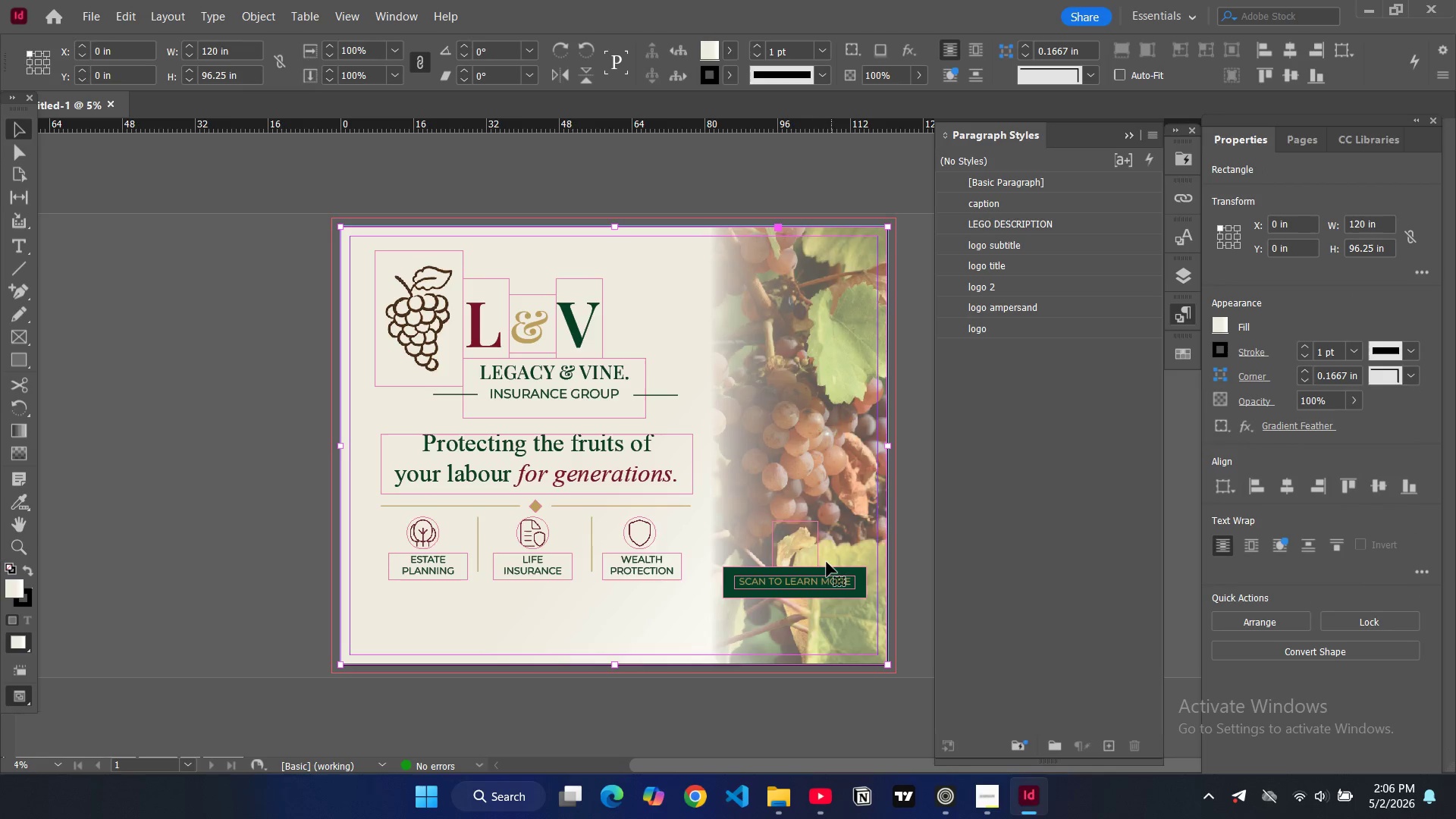 
left_click([818, 562])
 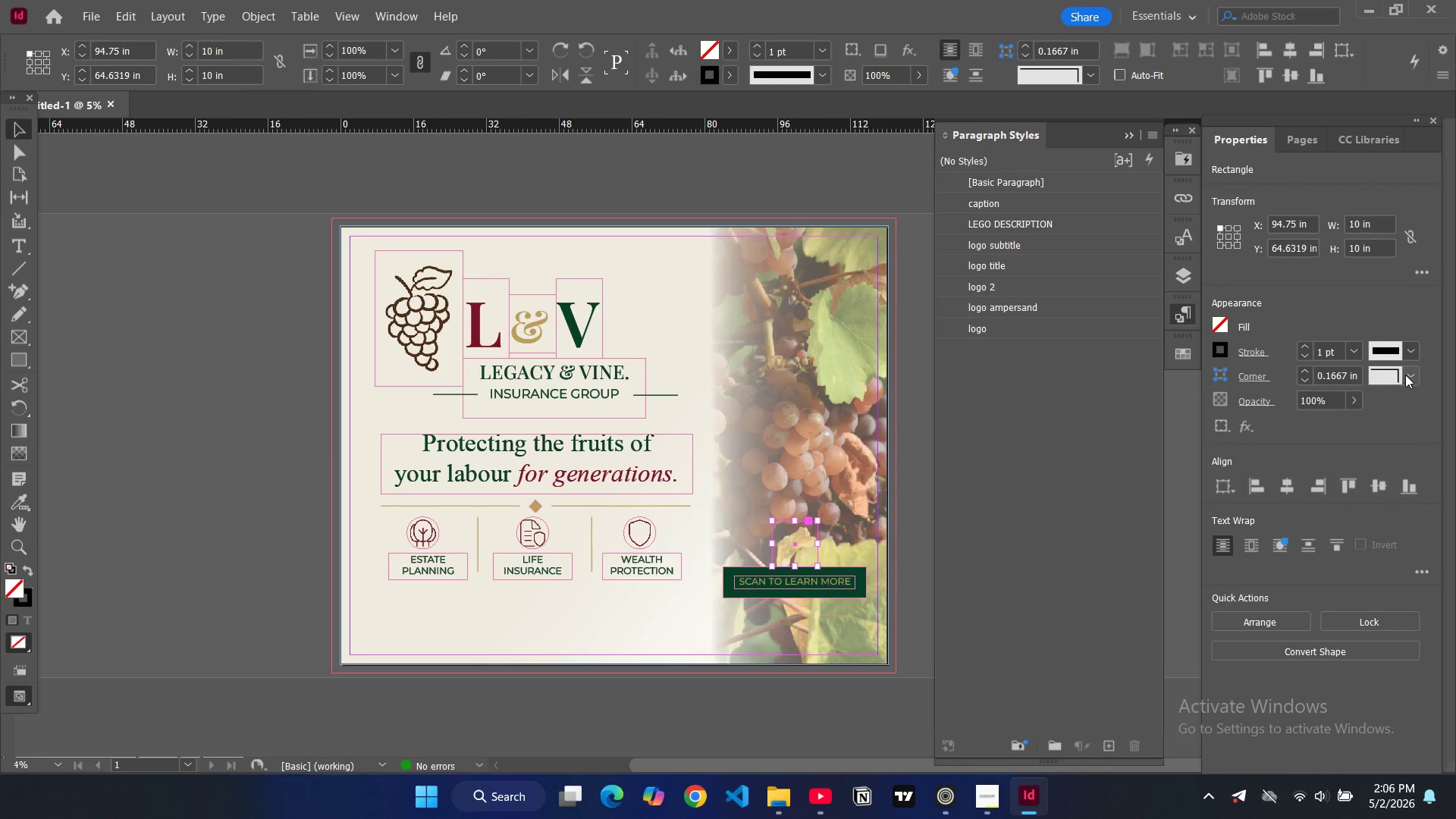 
left_click([1407, 377])
 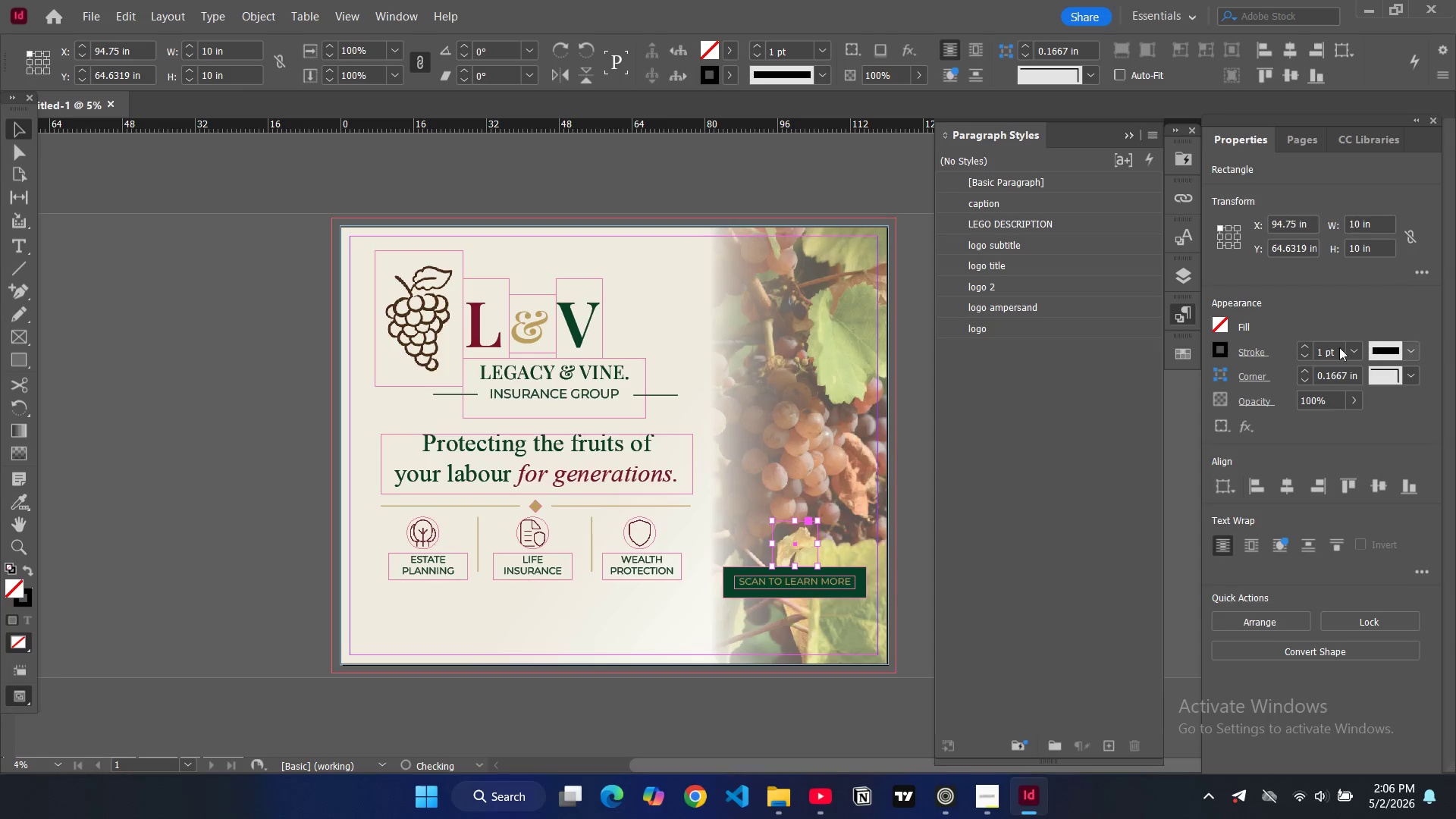 
double_click([1304, 345])
 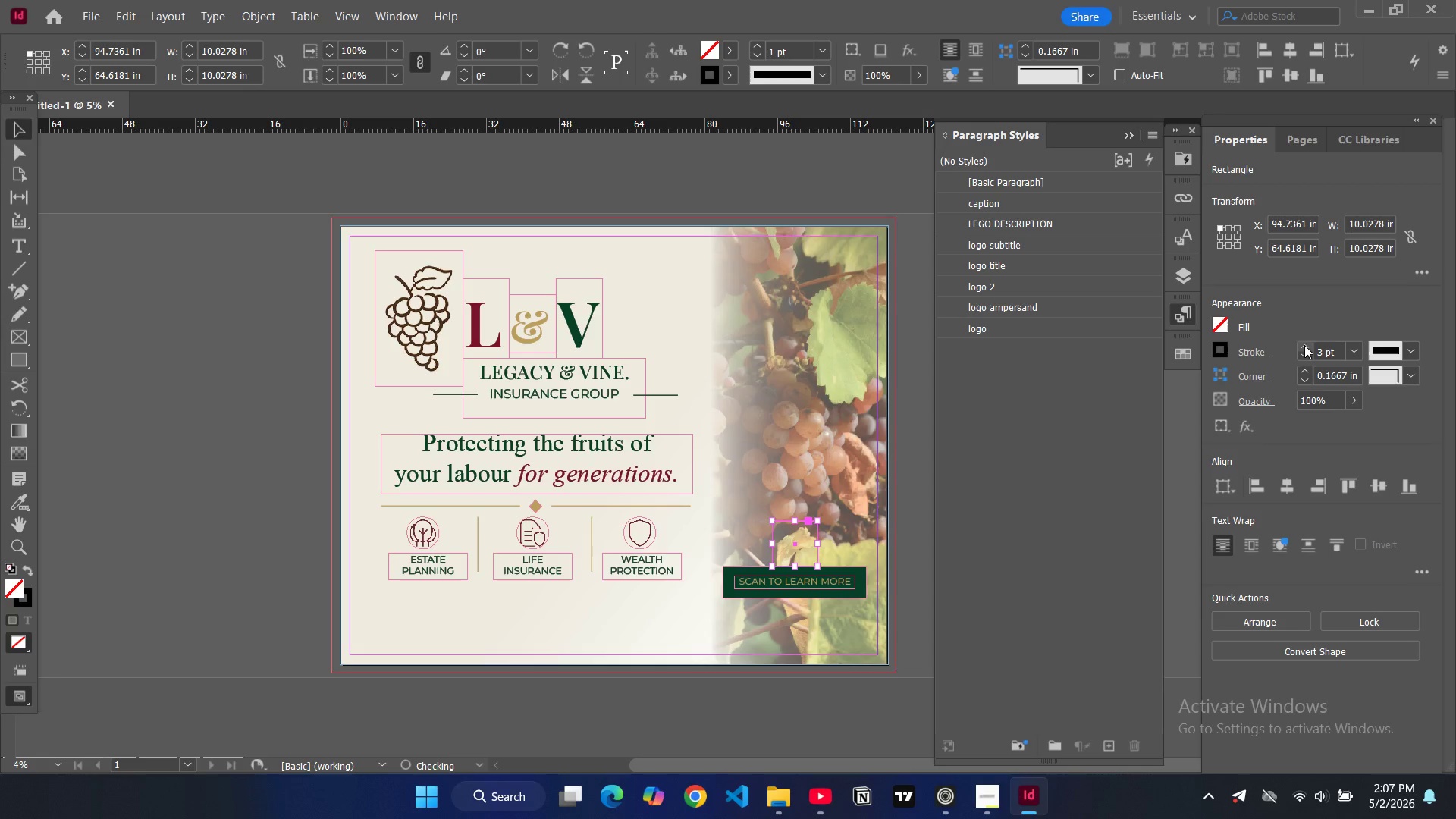 
triple_click([1304, 345])
 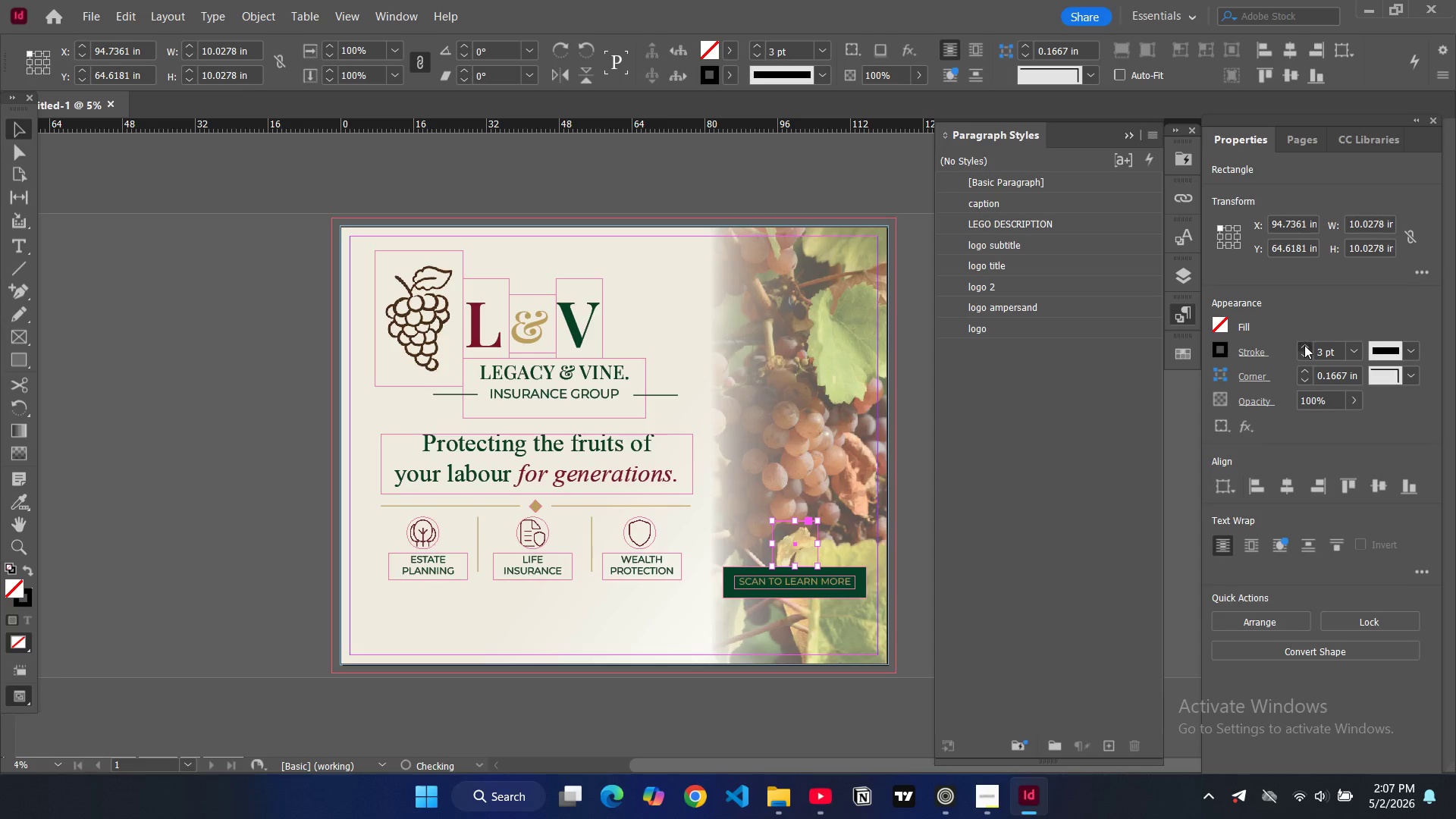 
triple_click([1304, 345])
 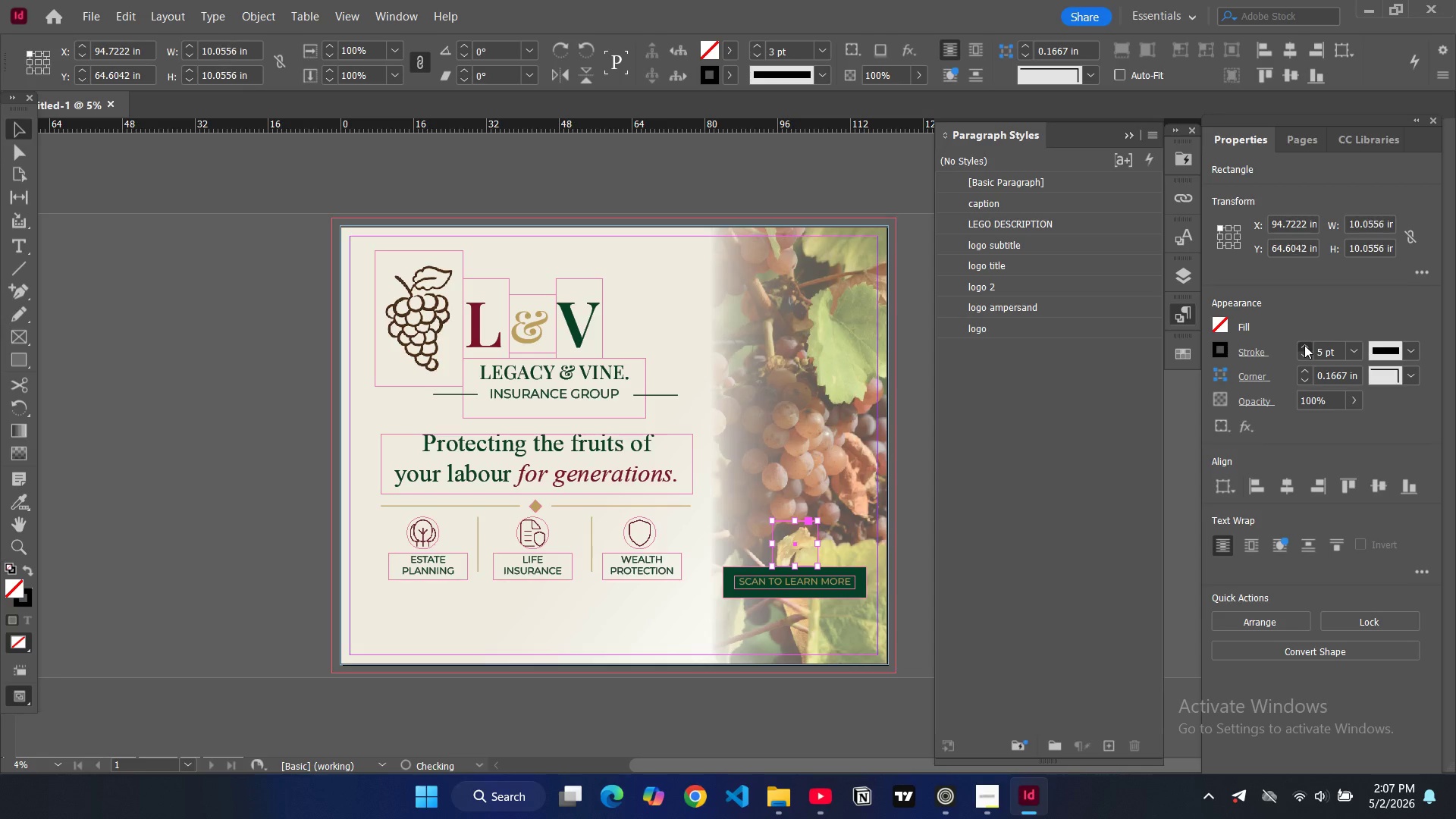 
triple_click([1304, 345])
 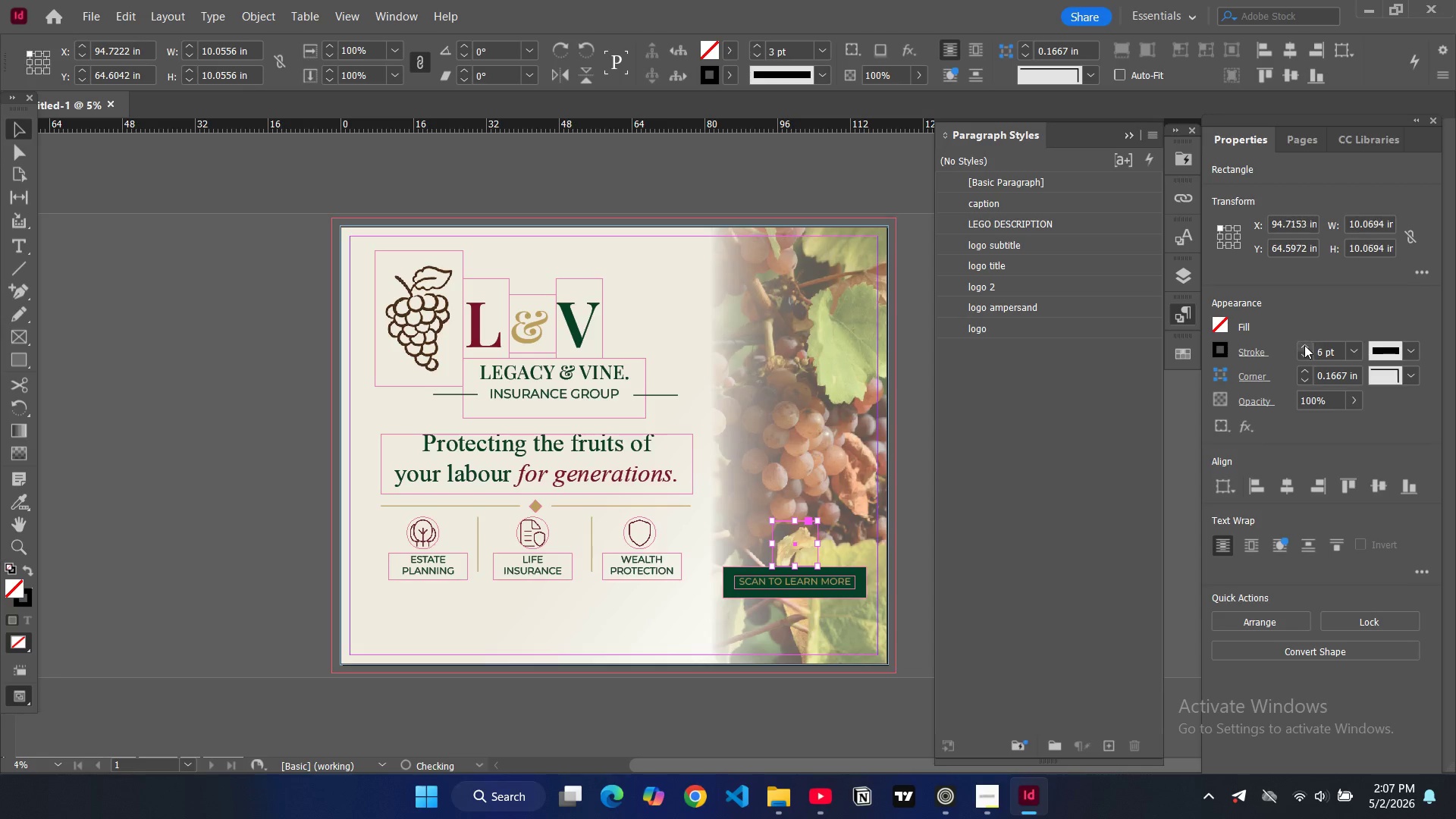 
triple_click([1304, 345])
 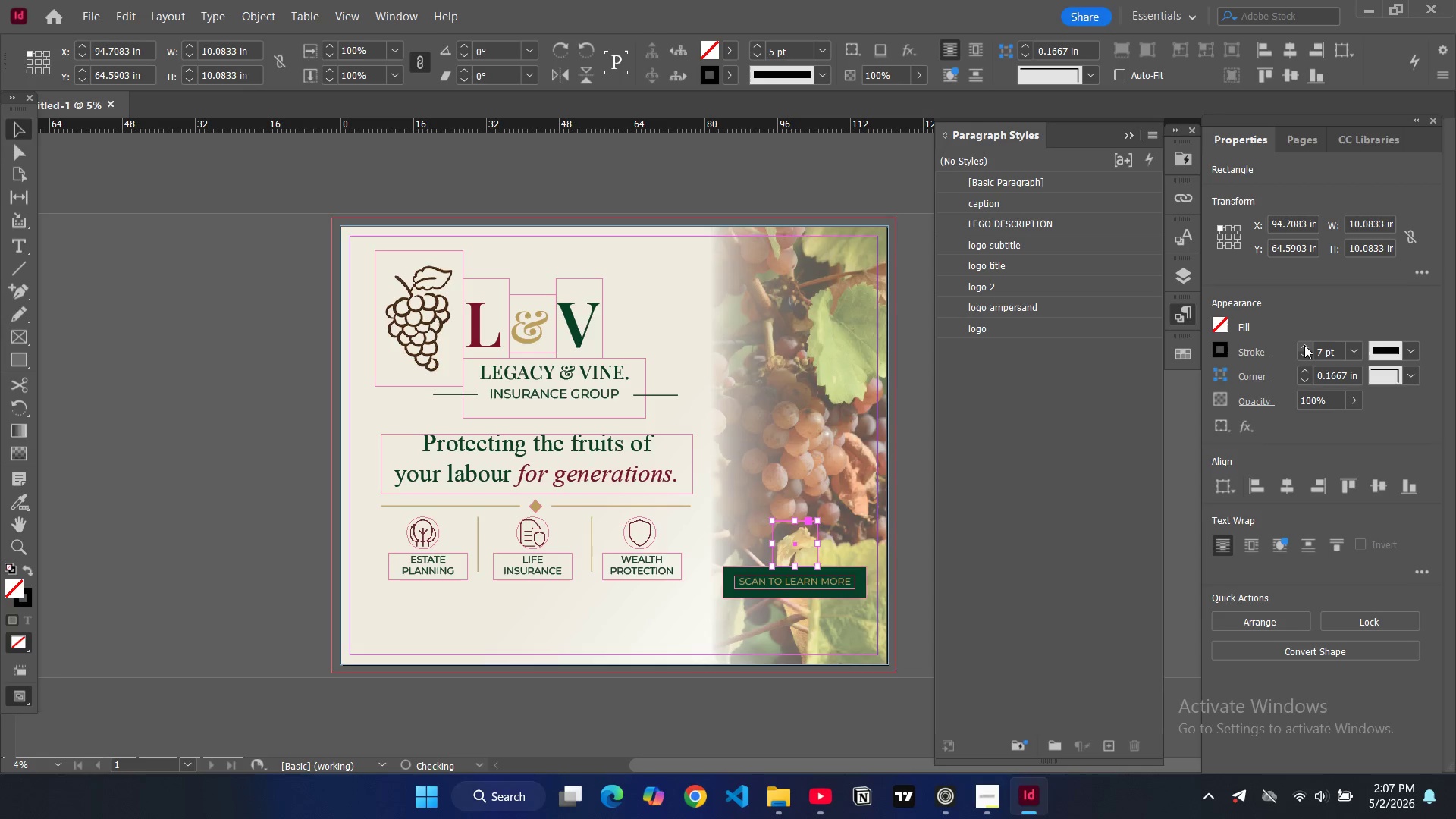 
triple_click([1304, 345])
 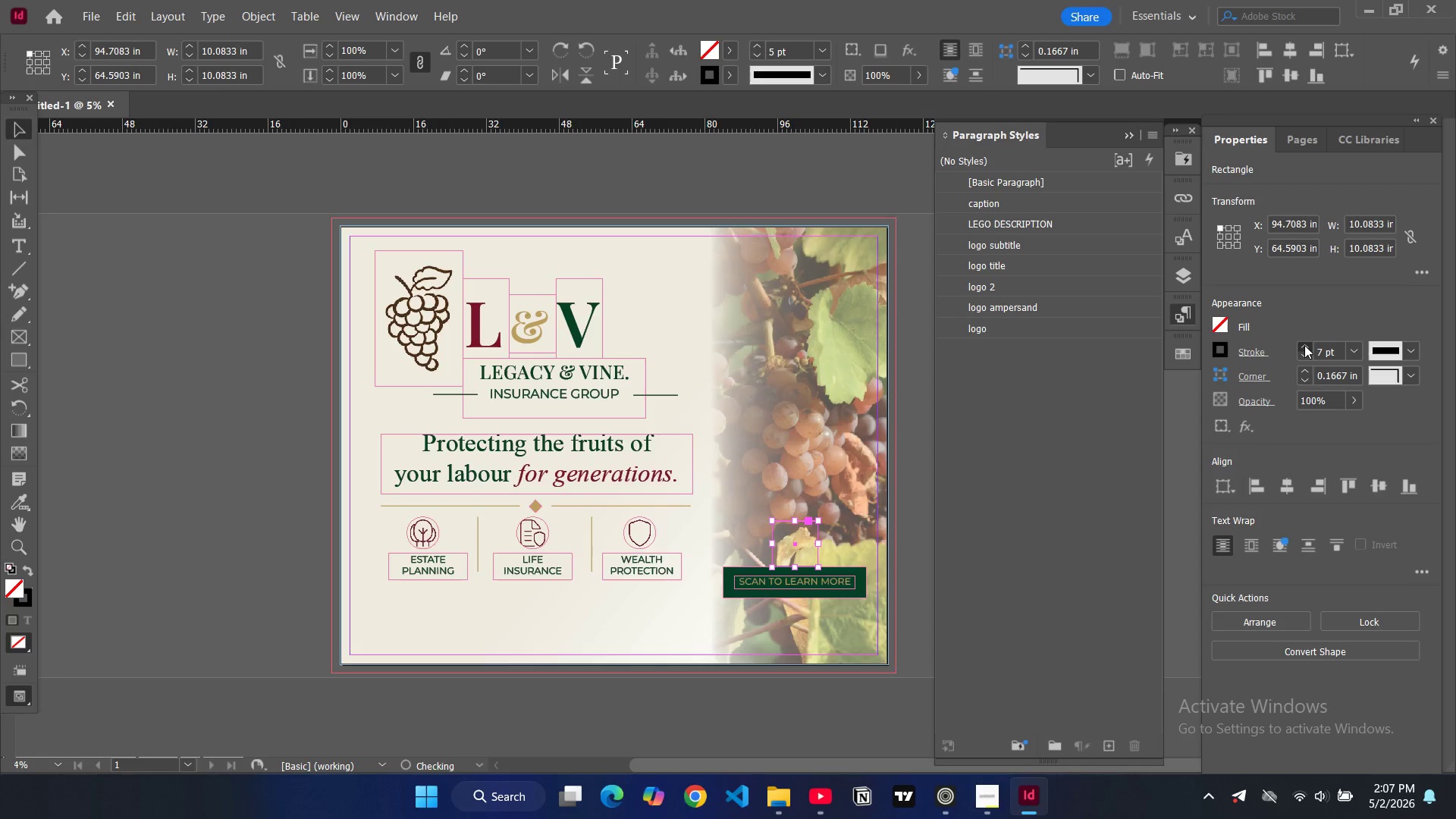 
triple_click([1304, 345])
 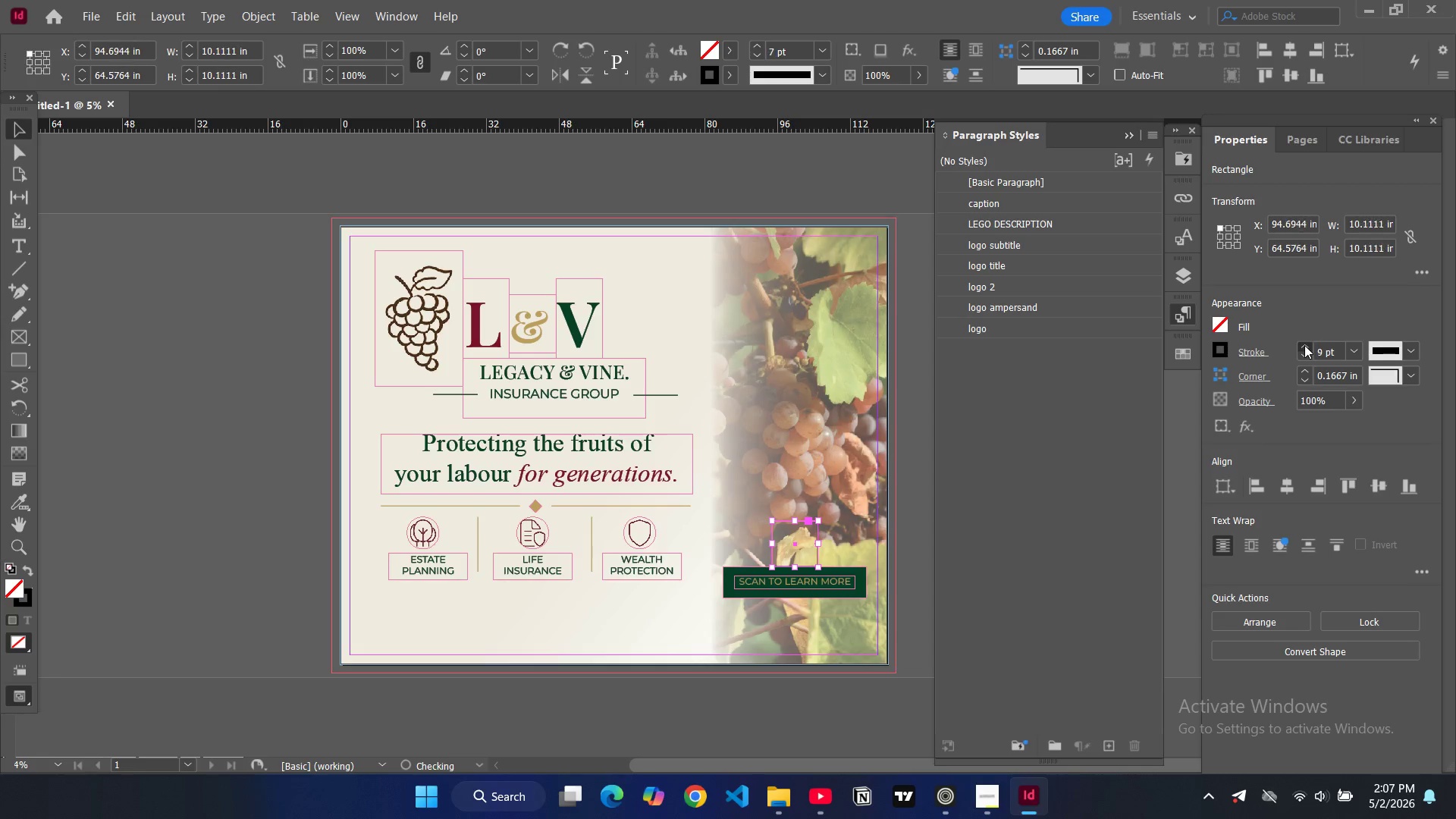 
triple_click([1304, 345])
 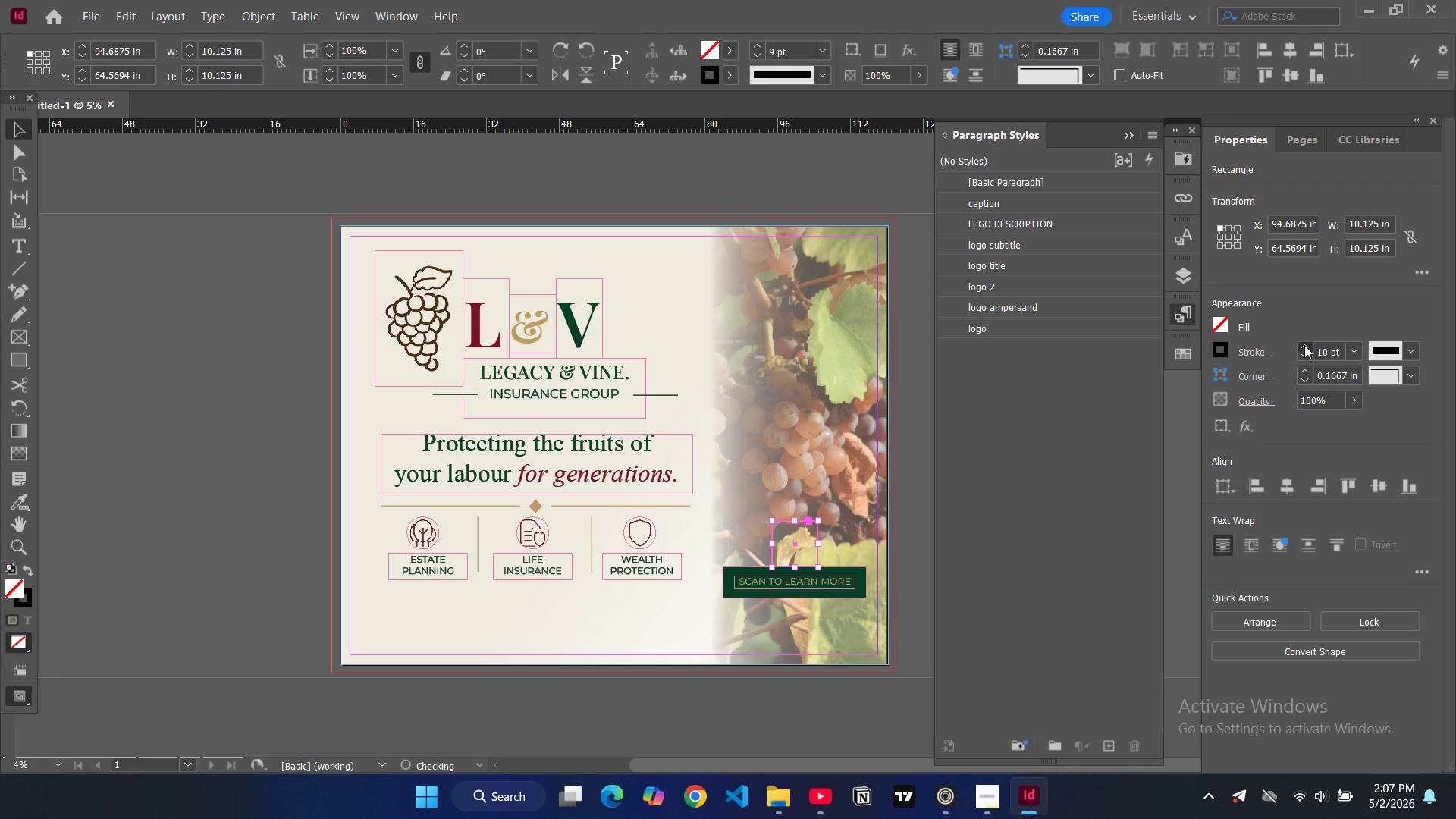 
triple_click([1304, 345])
 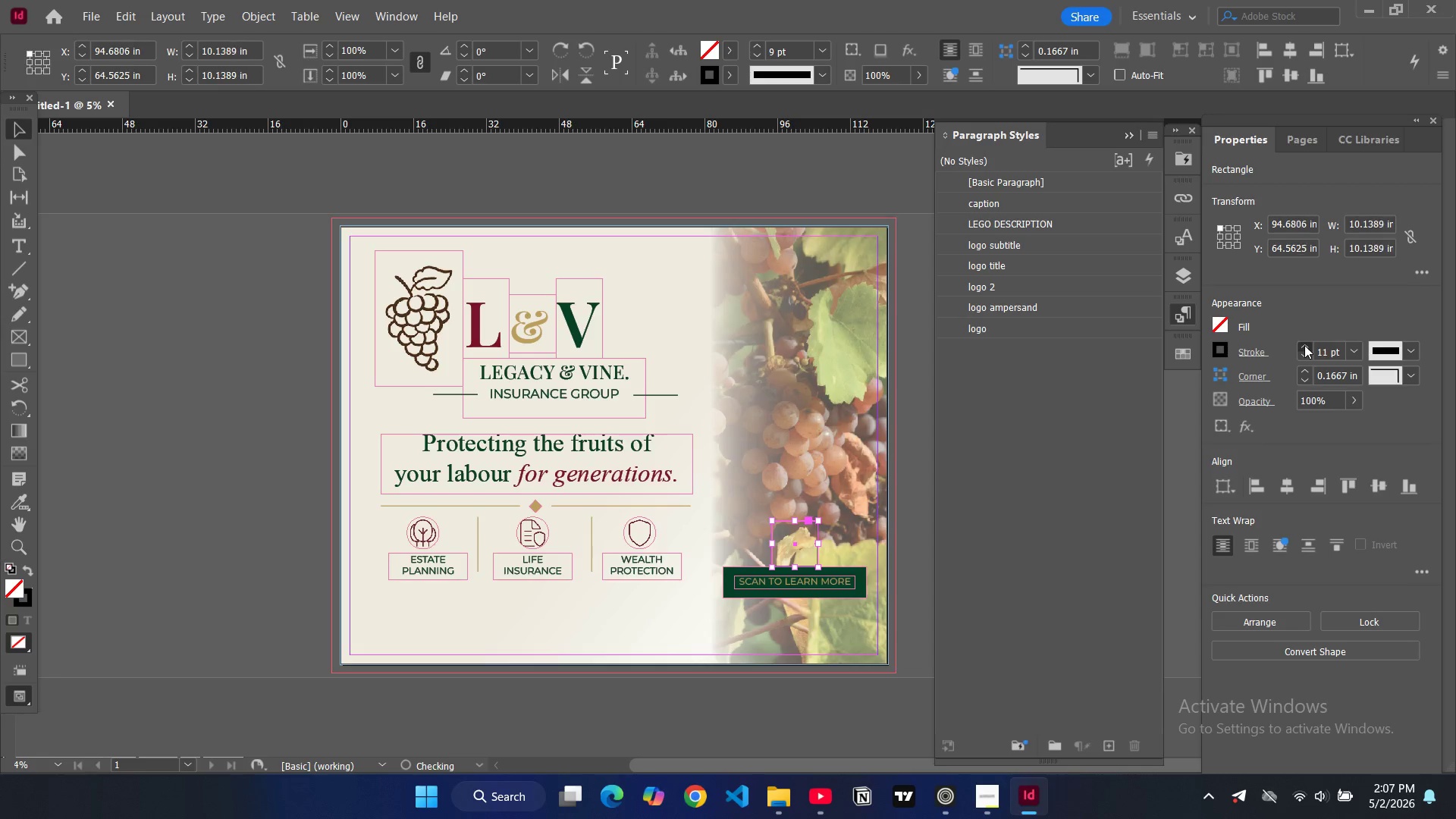 
triple_click([1304, 345])
 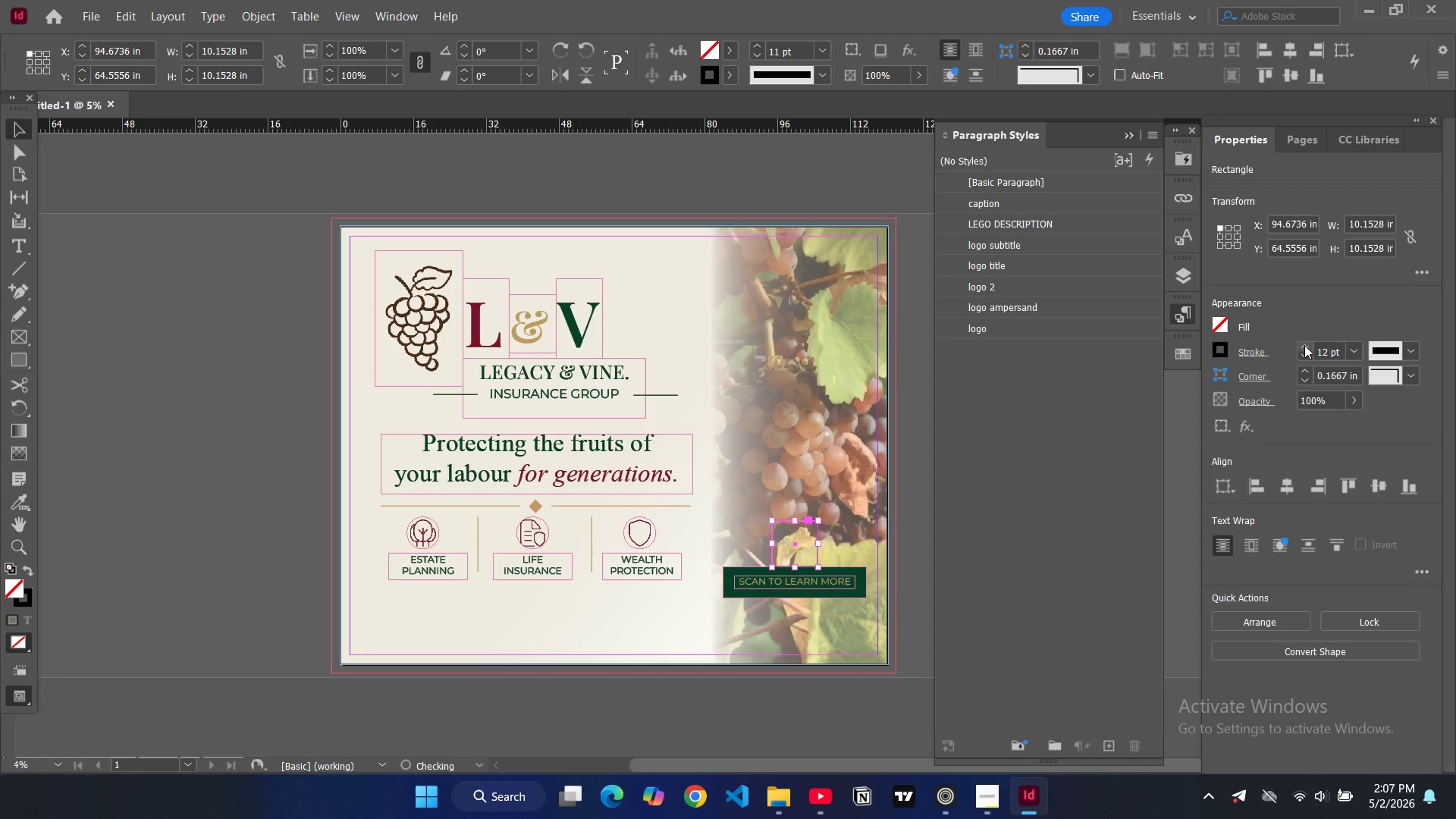 
triple_click([1304, 345])
 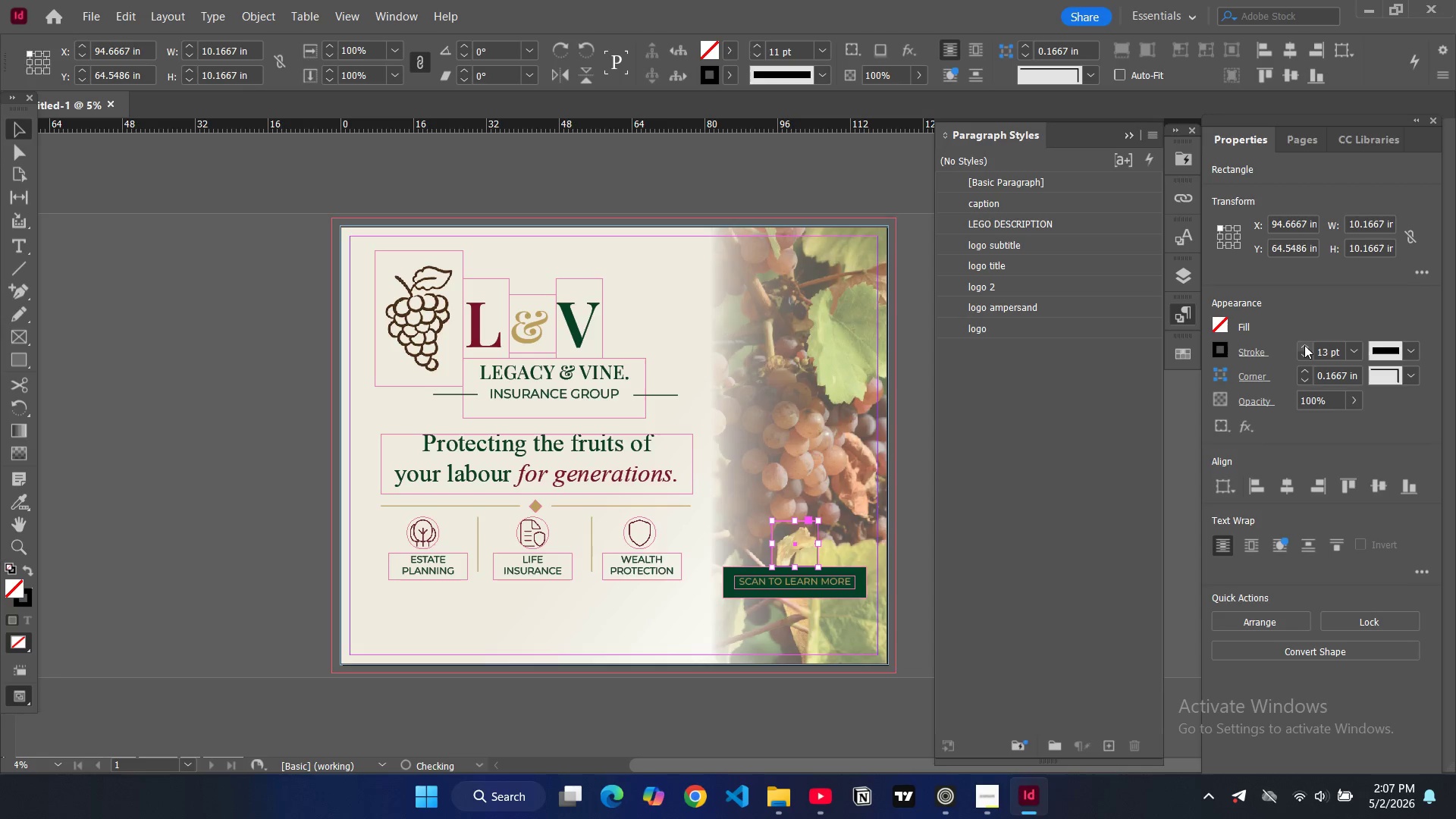 
triple_click([1304, 345])
 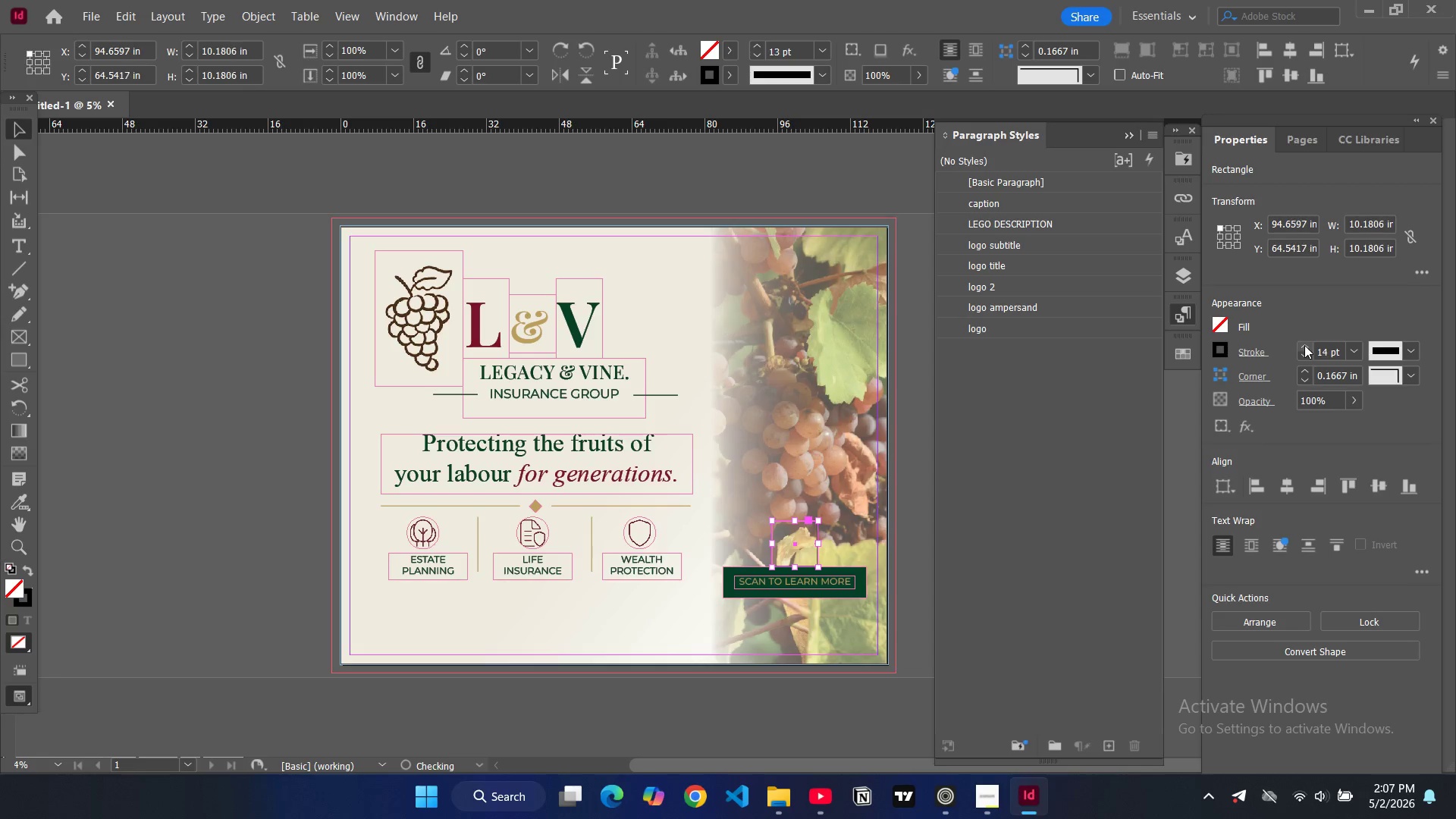 
triple_click([1304, 345])
 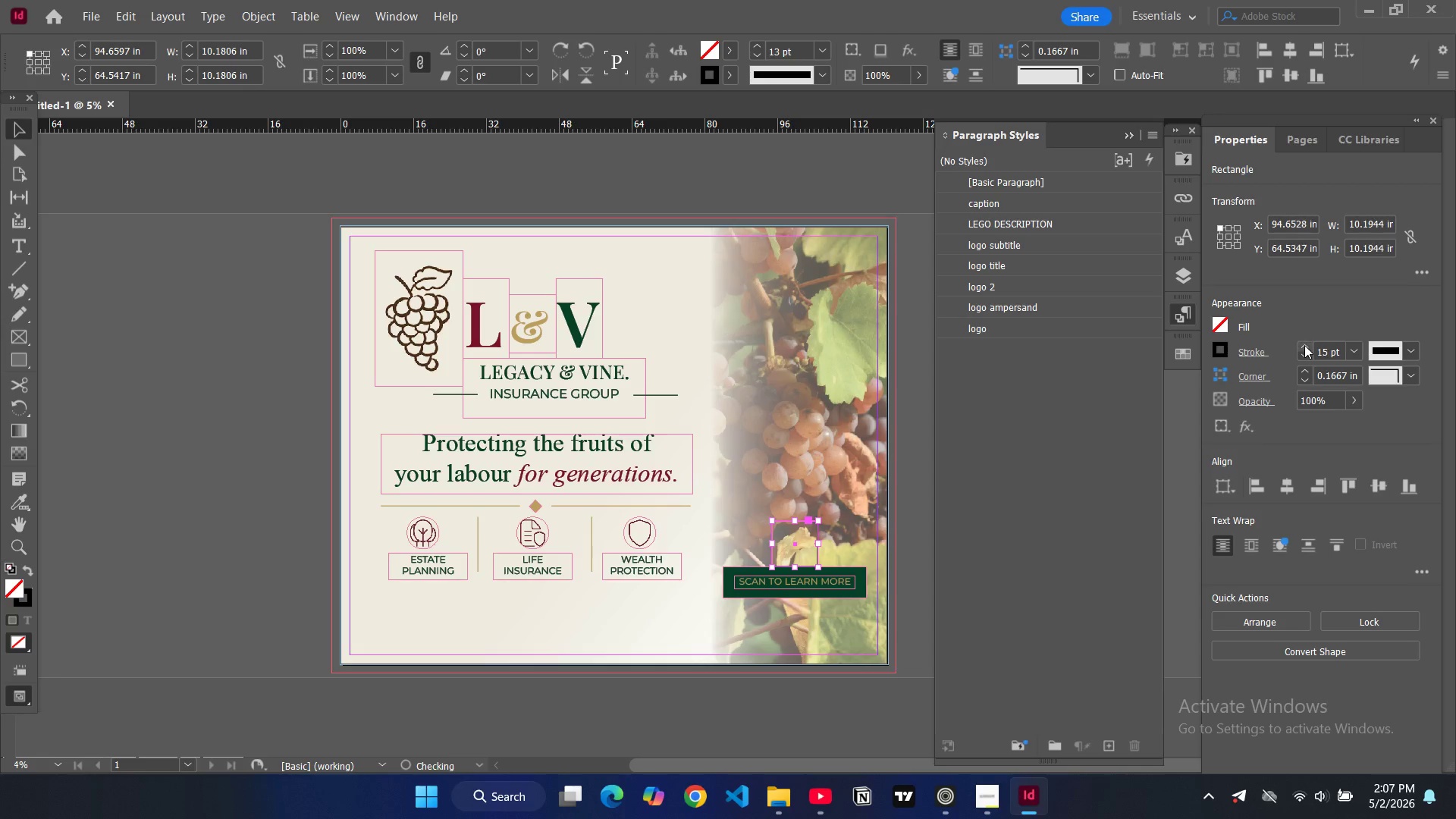 
triple_click([1304, 345])
 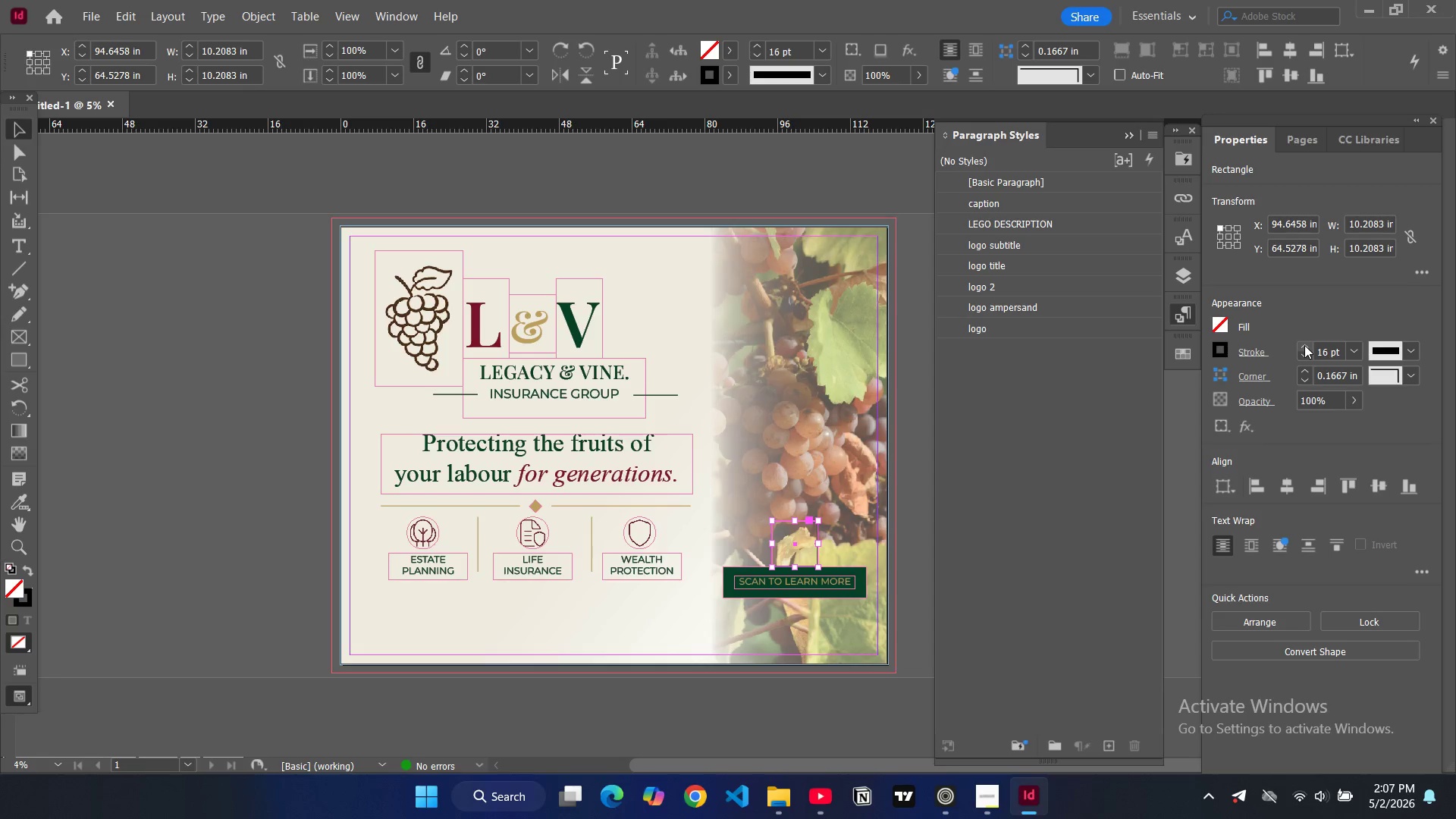 
double_click([1304, 345])
 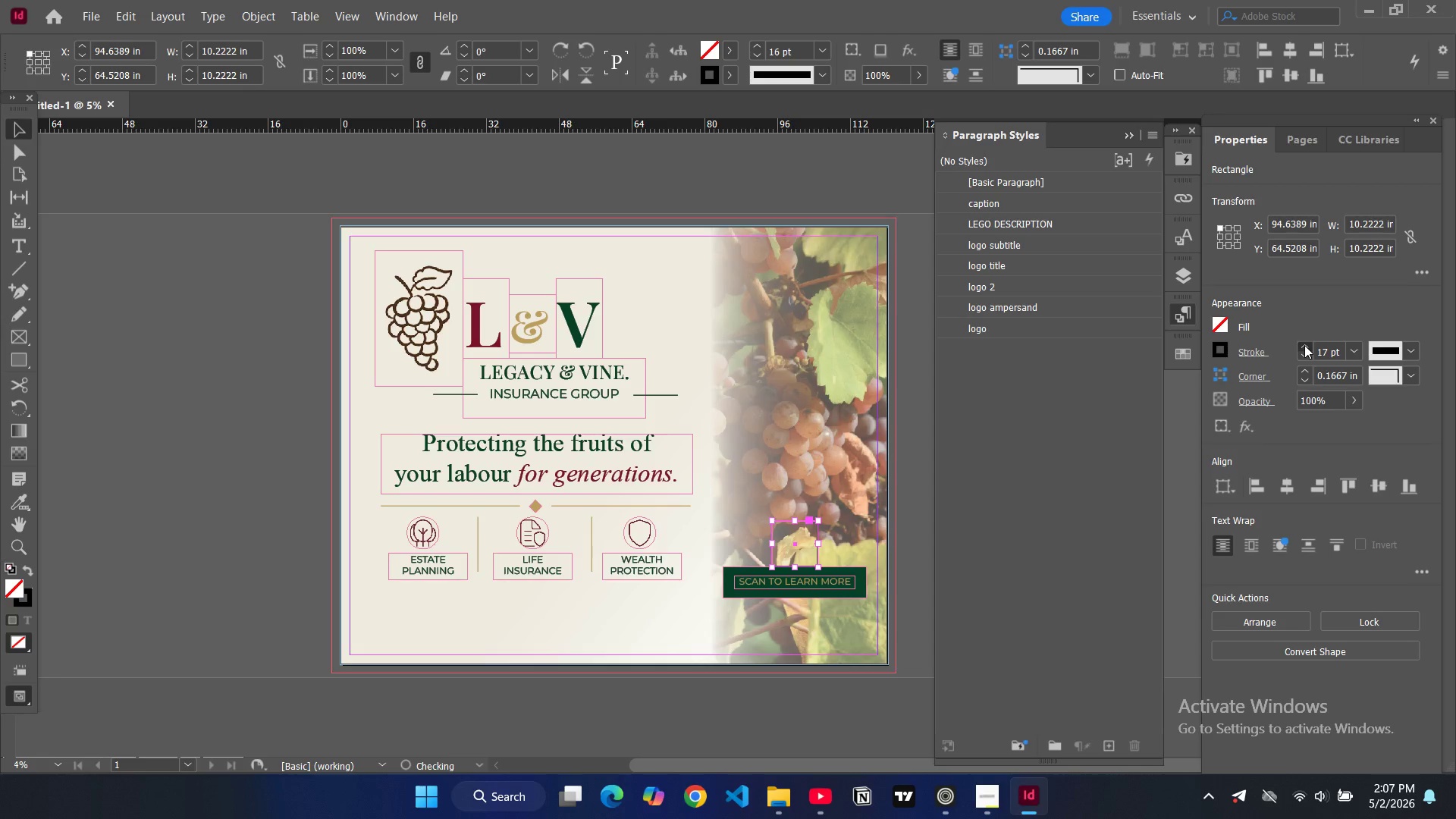 
triple_click([1304, 345])
 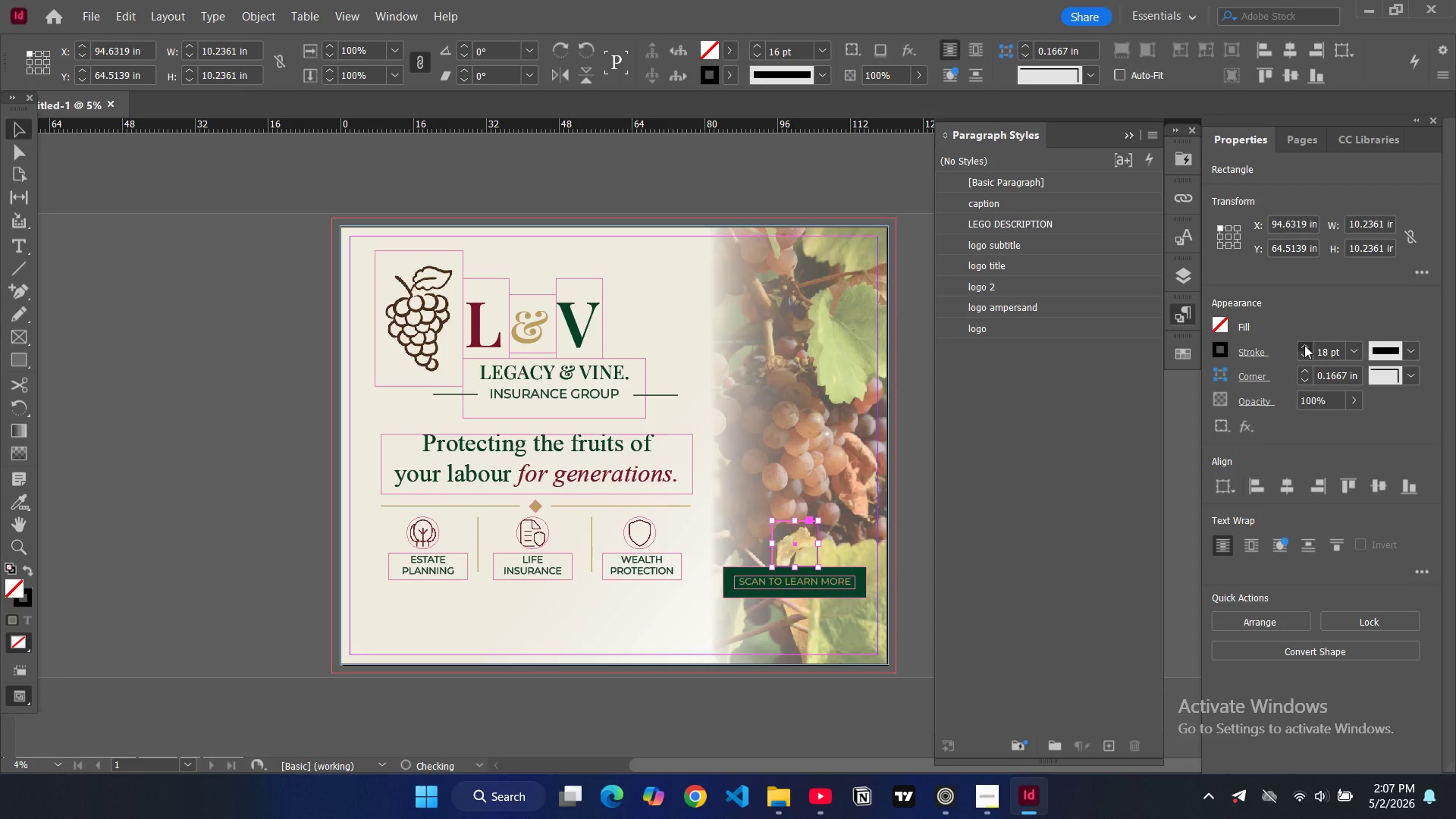 
triple_click([1304, 345])
 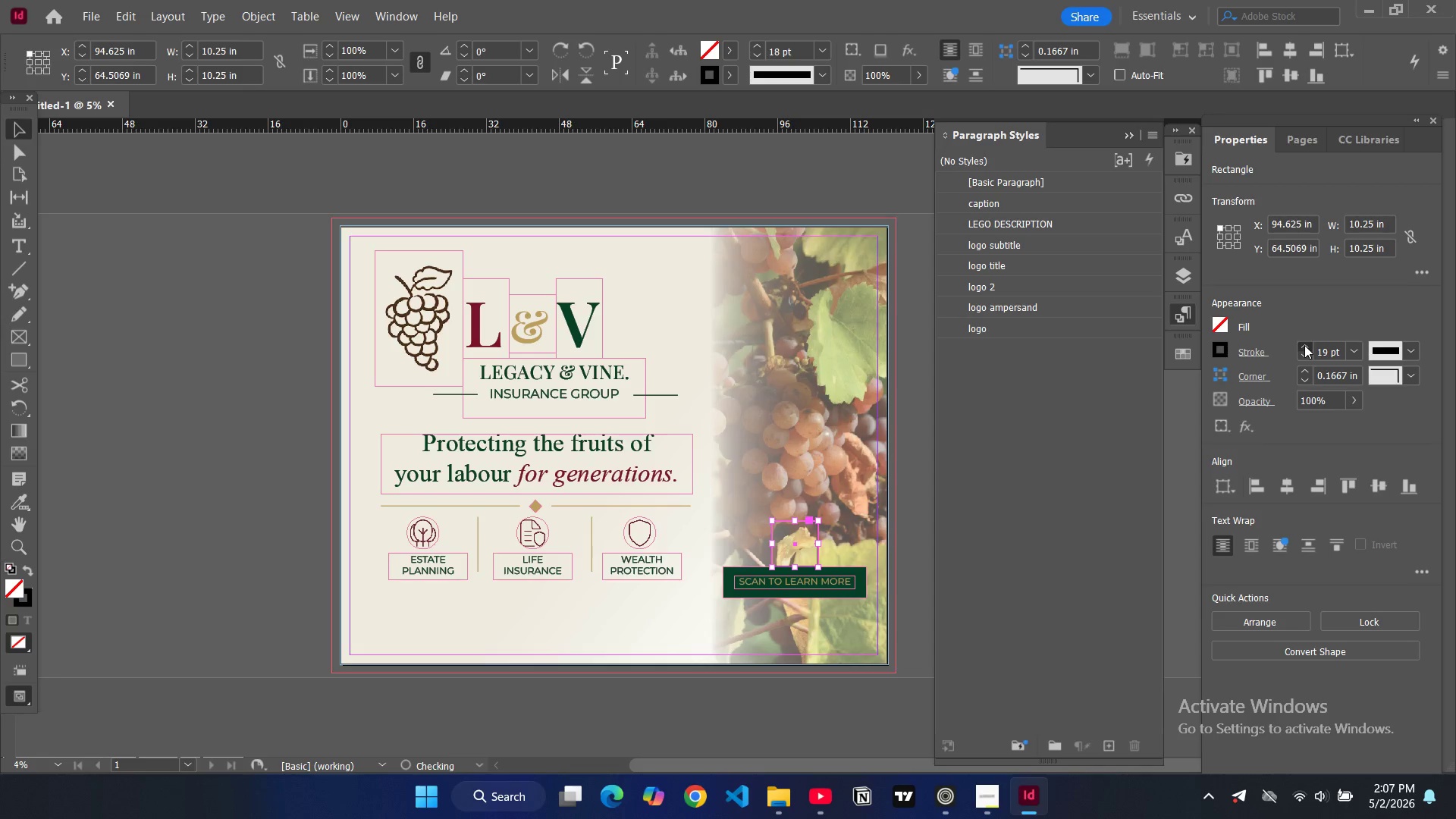 
triple_click([1304, 345])
 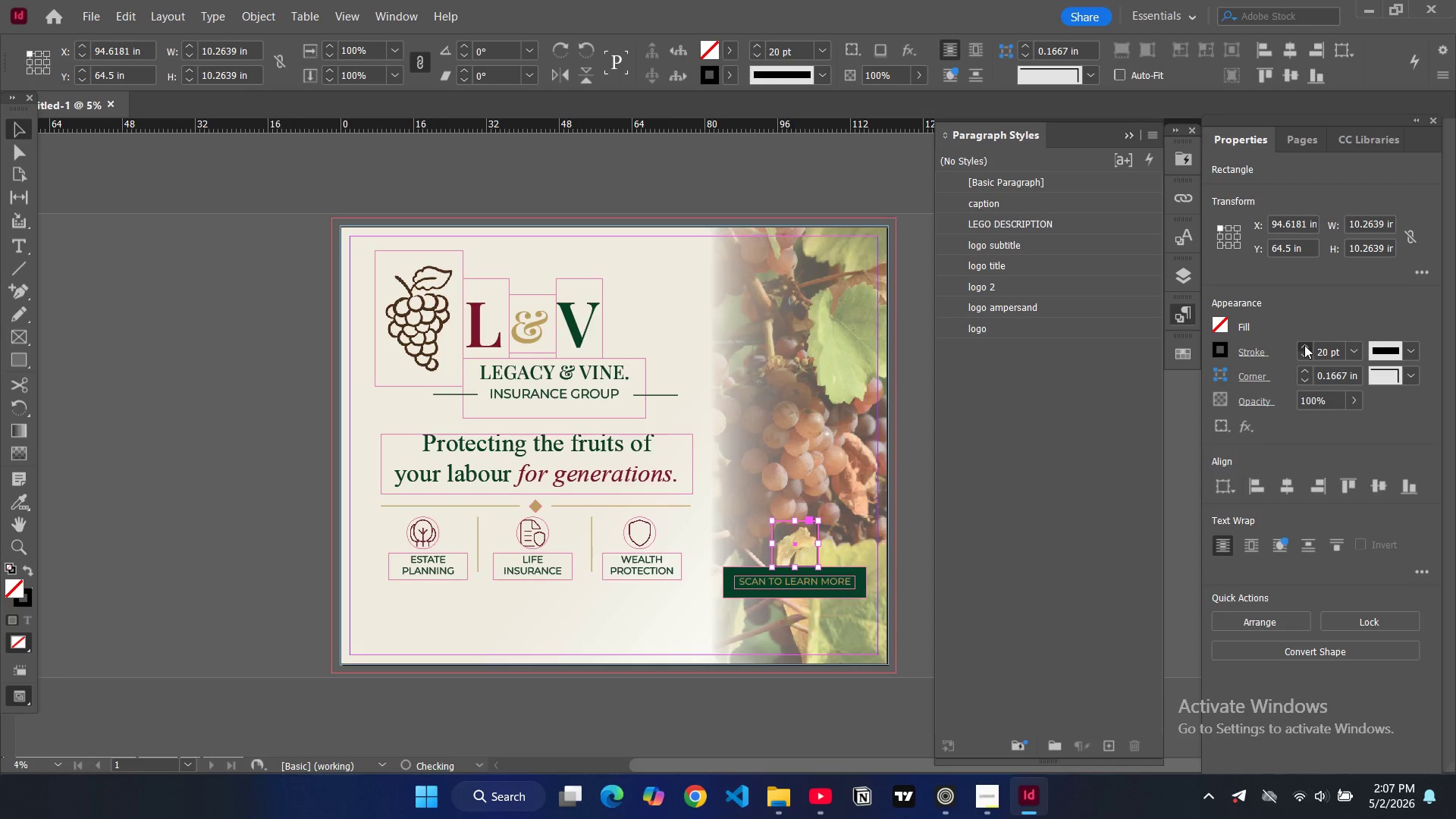 
triple_click([1304, 345])
 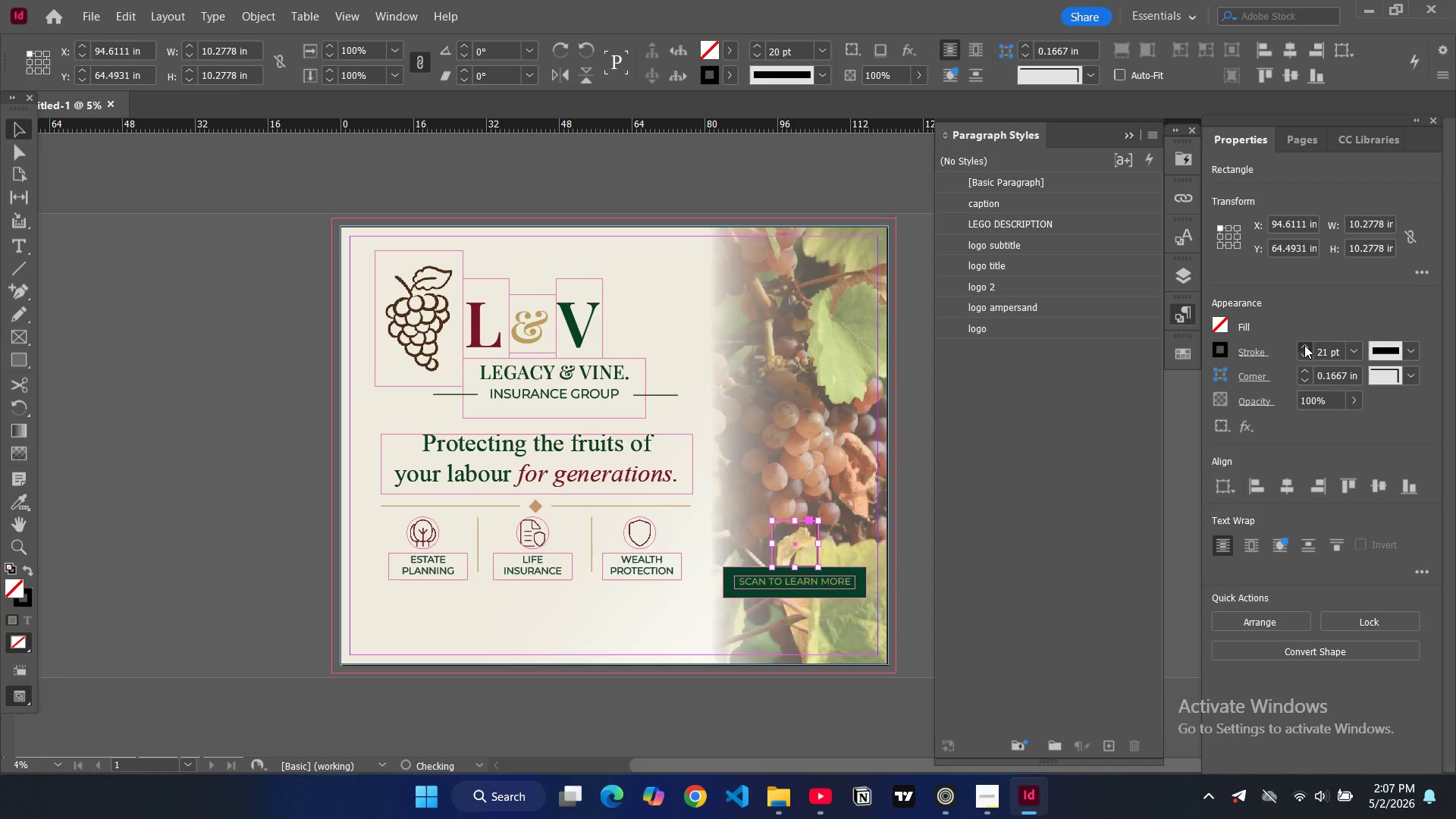 
triple_click([1304, 345])
 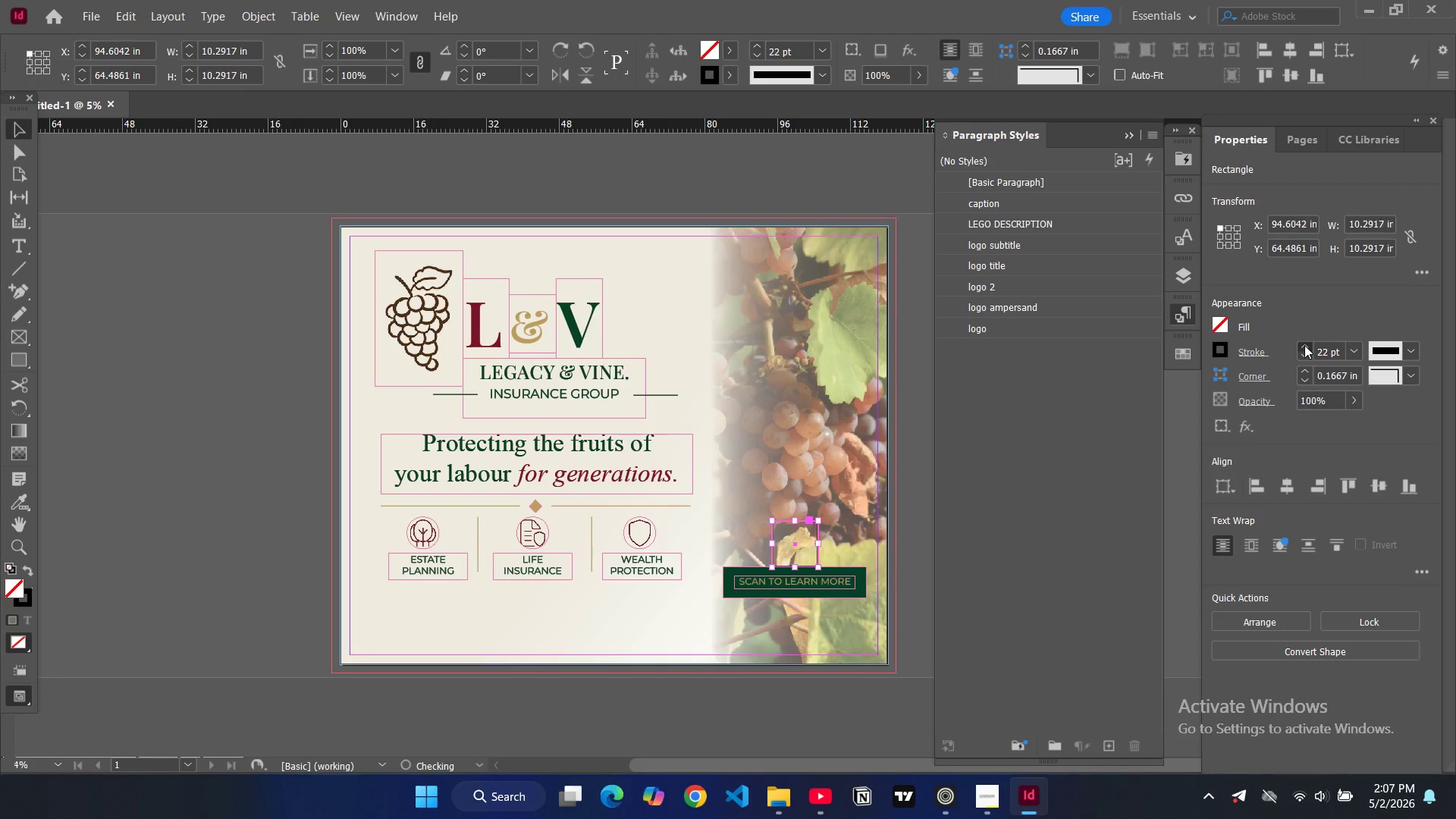 
triple_click([1304, 345])
 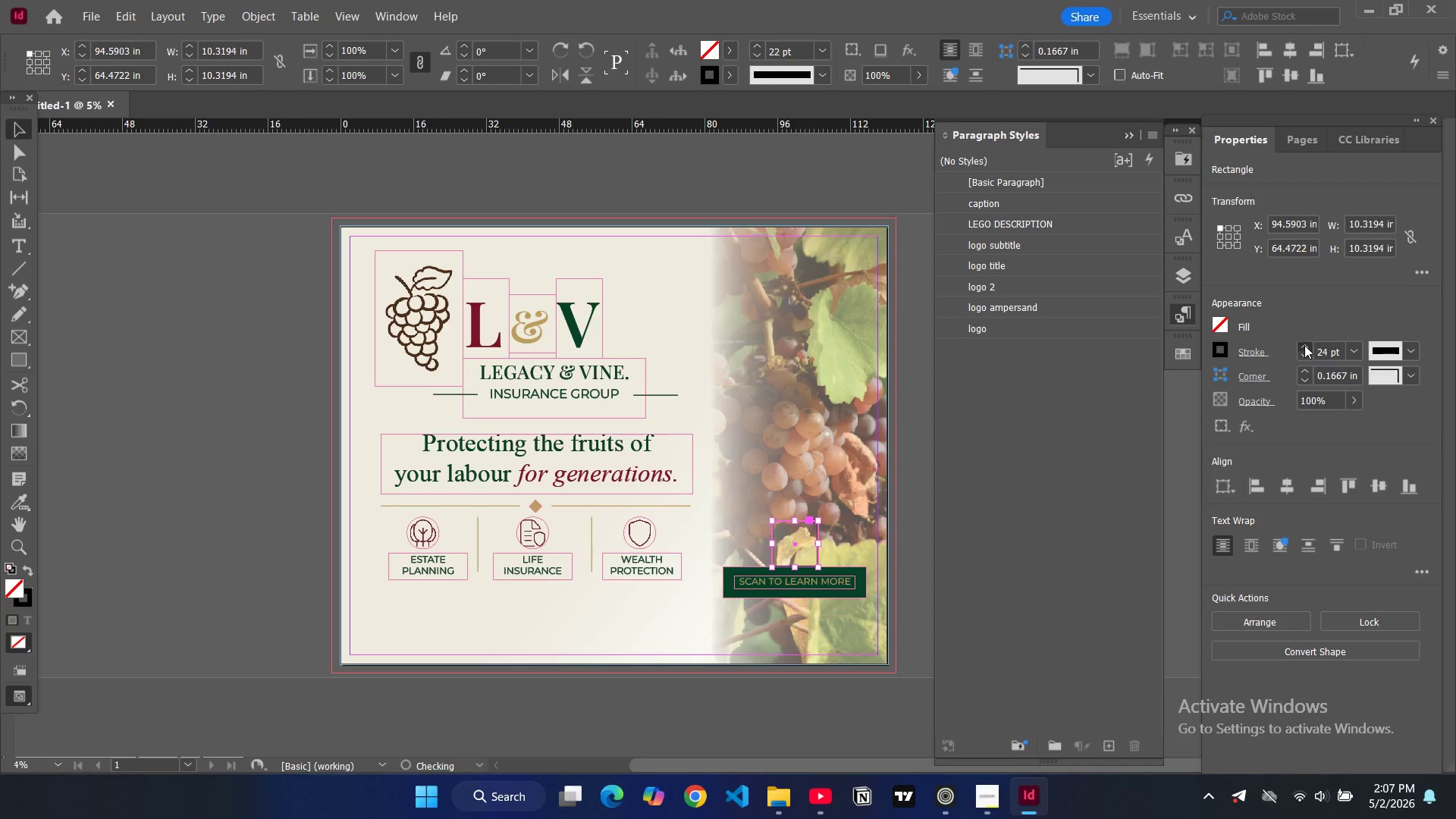 
triple_click([1304, 345])
 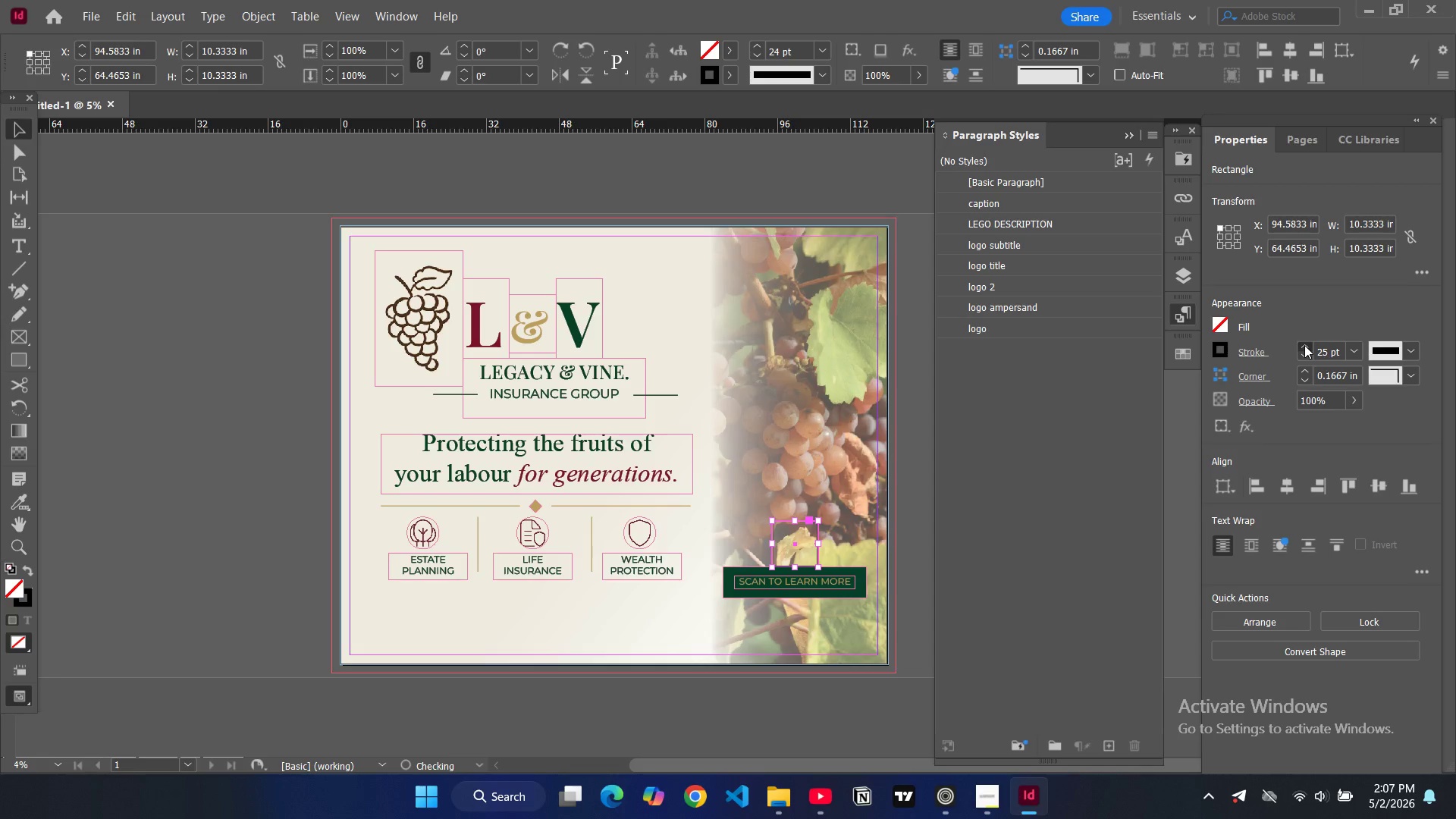 
triple_click([1304, 345])
 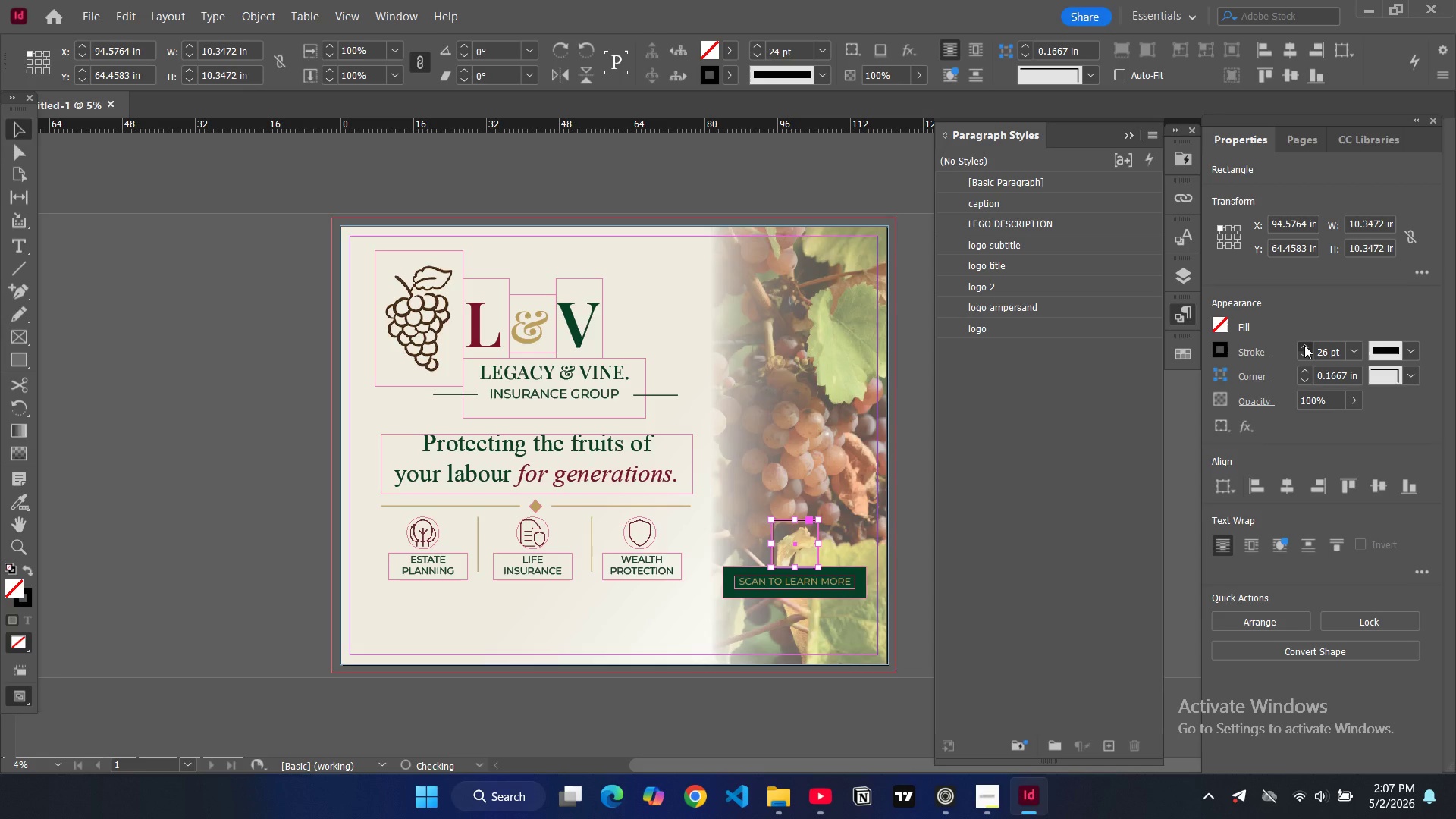 
triple_click([1304, 345])
 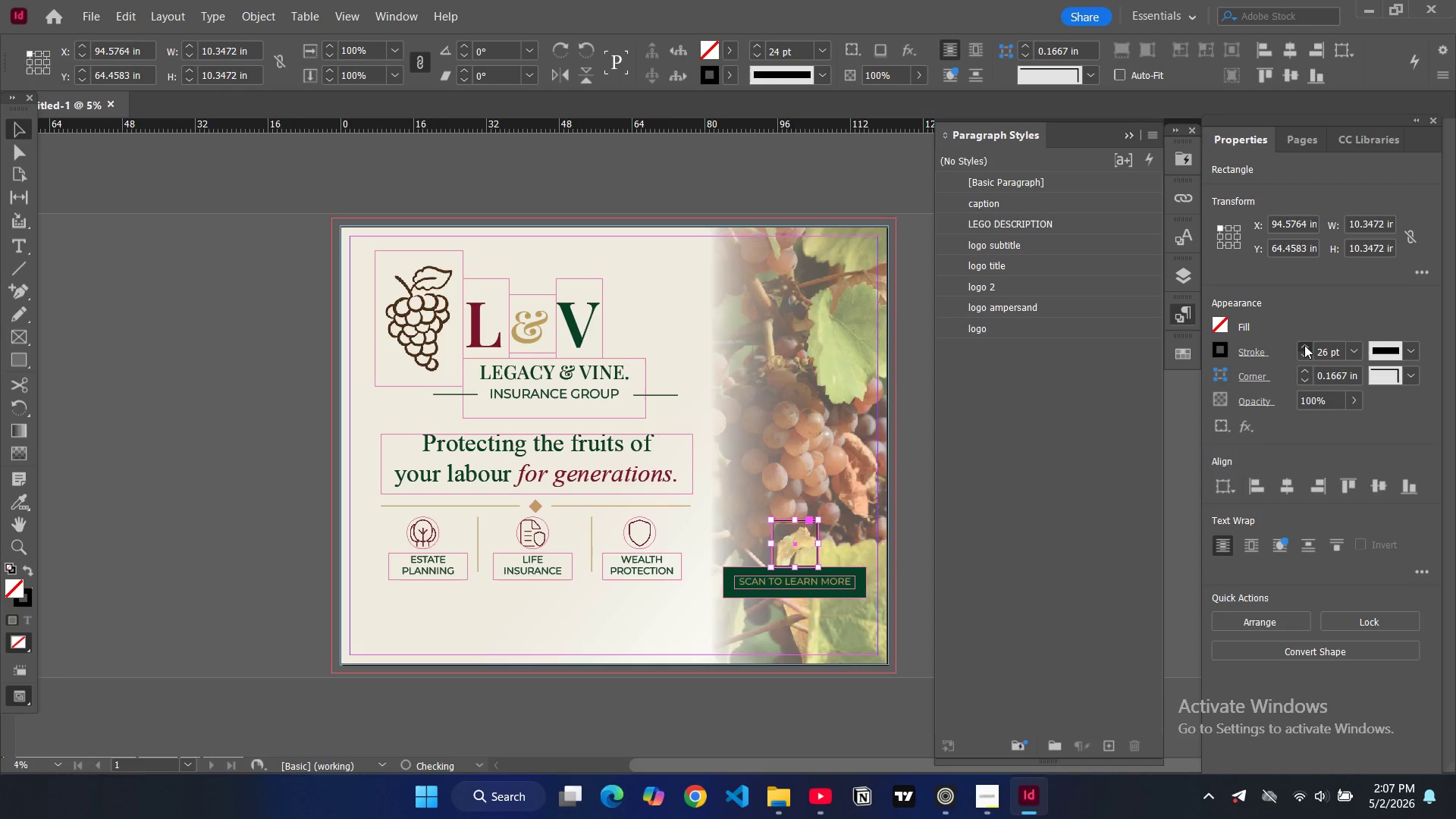 
triple_click([1304, 345])
 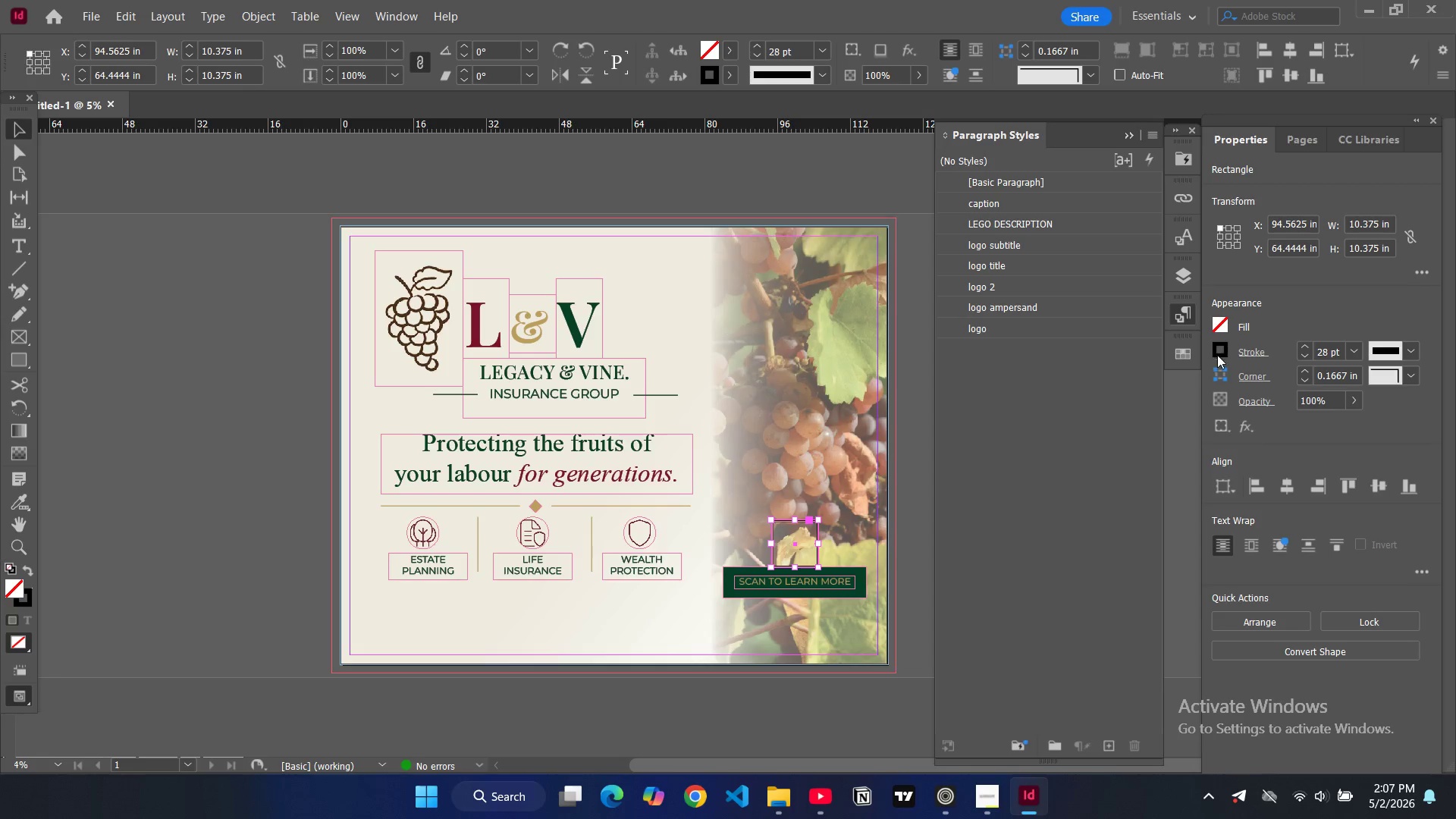 
left_click([1221, 356])
 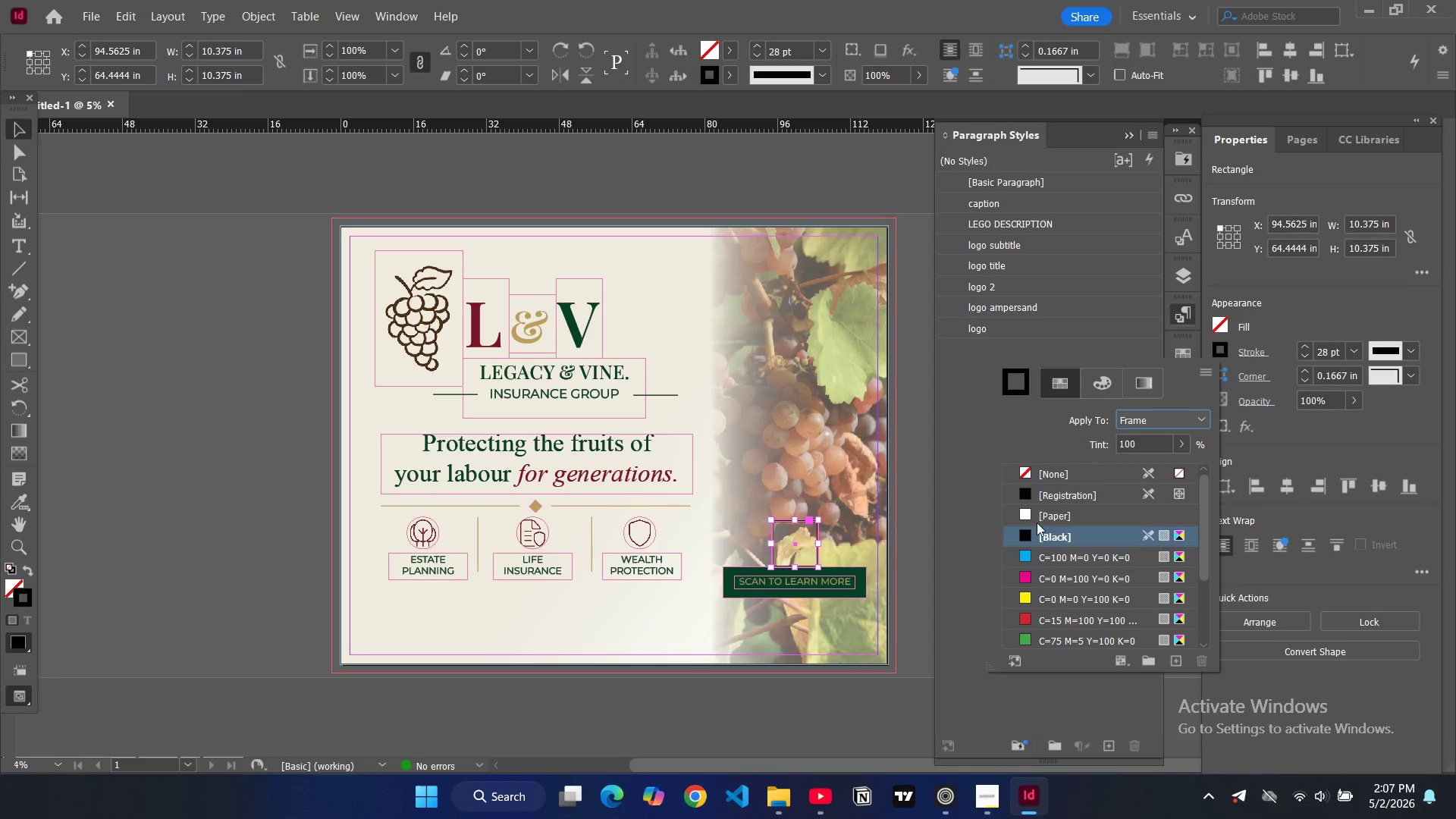 
scroll: coordinate [1043, 601], scroll_direction: down, amount: 5.0
 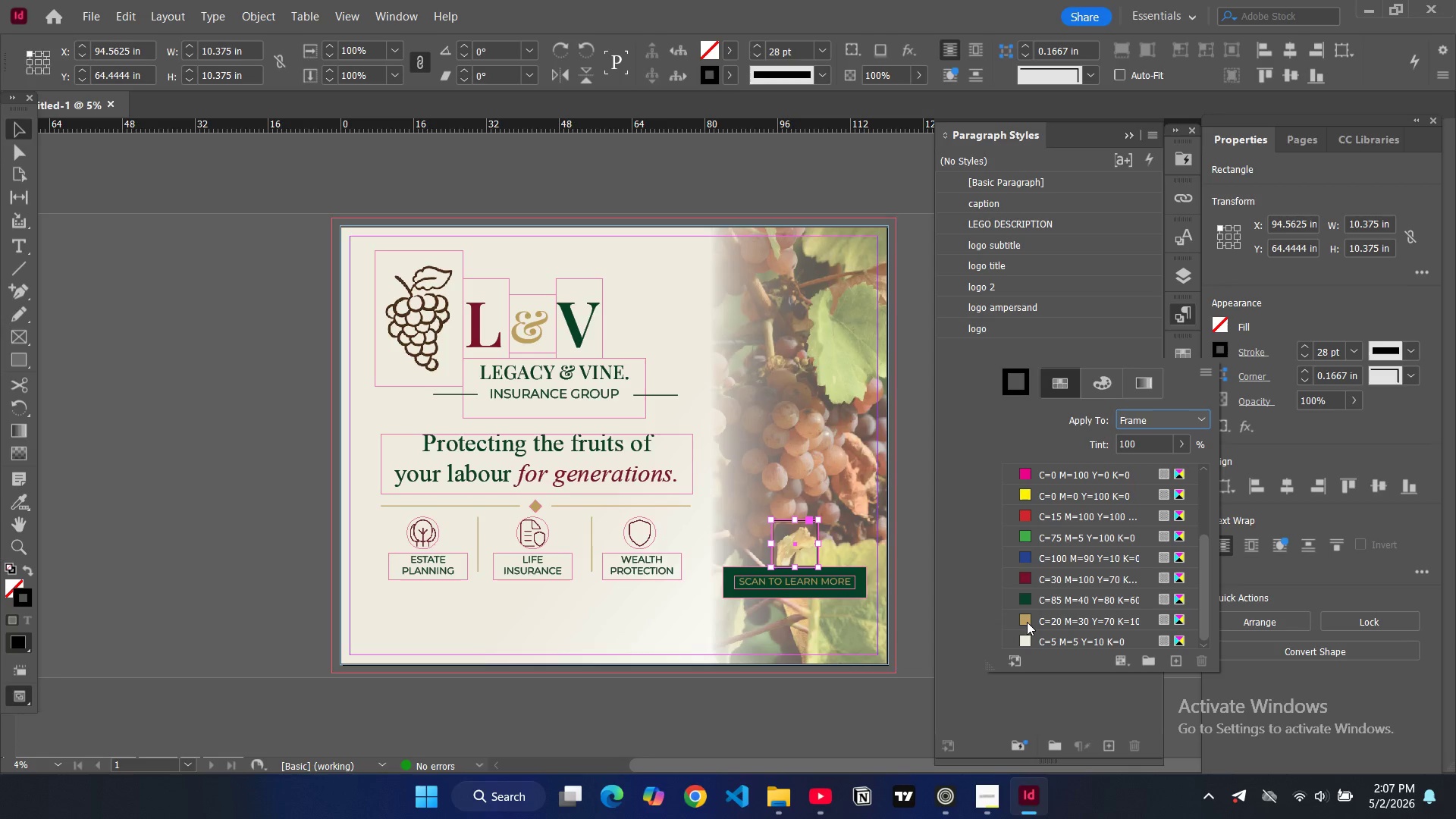 
left_click([1027, 622])
 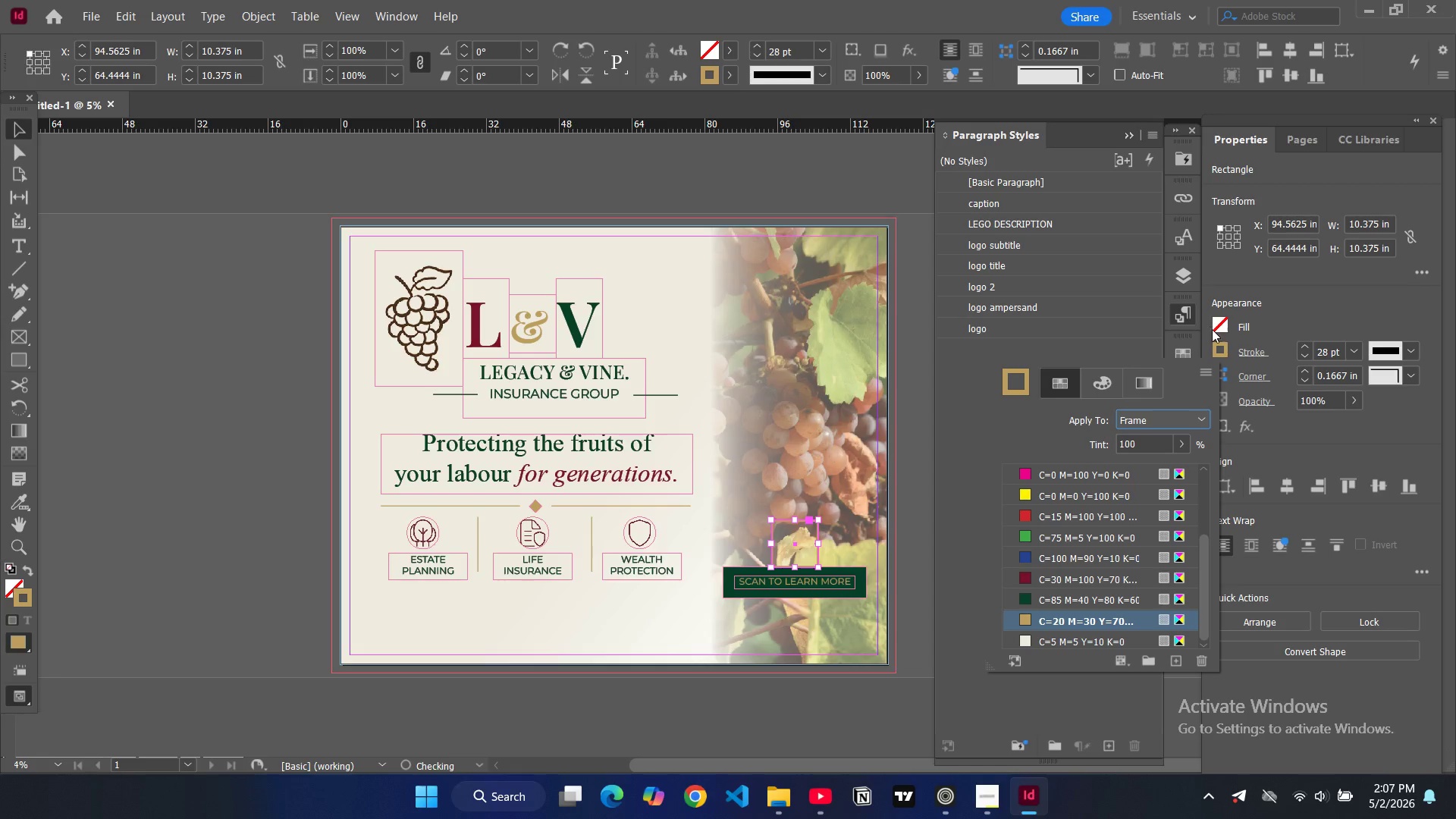 
left_click([1221, 327])
 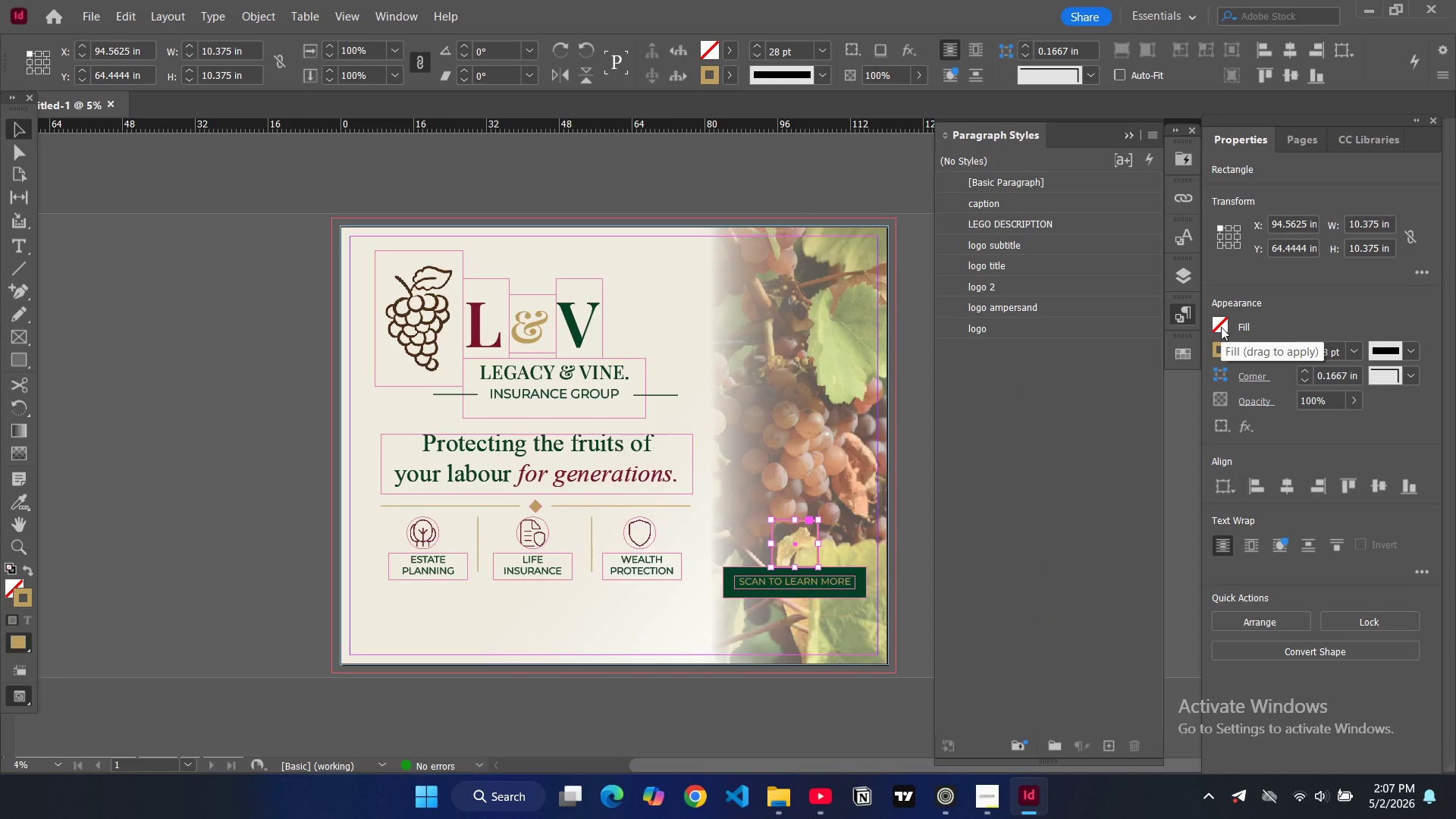 
left_click([1221, 327])
 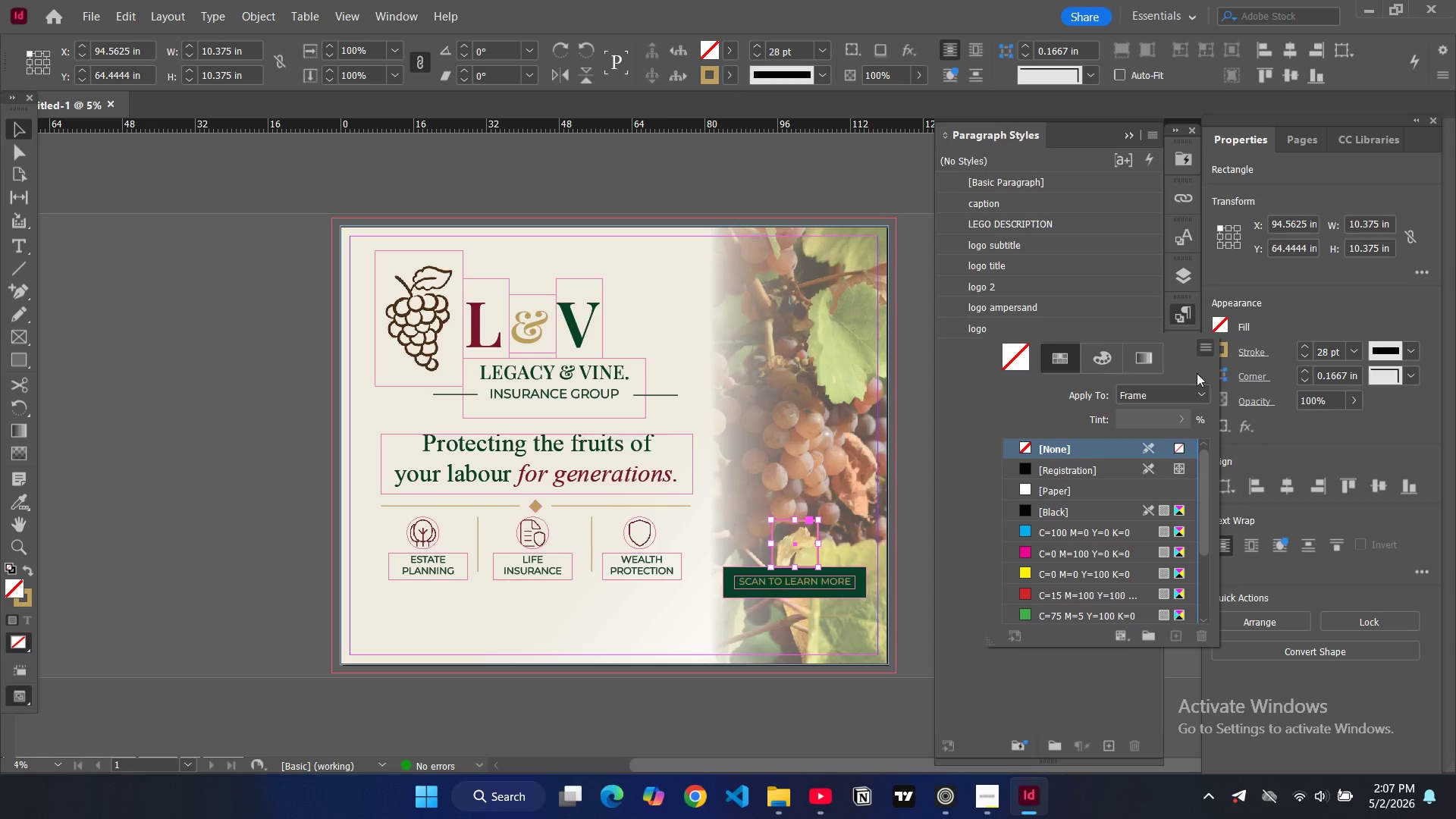 
scroll: coordinate [1045, 558], scroll_direction: down, amount: 6.0
 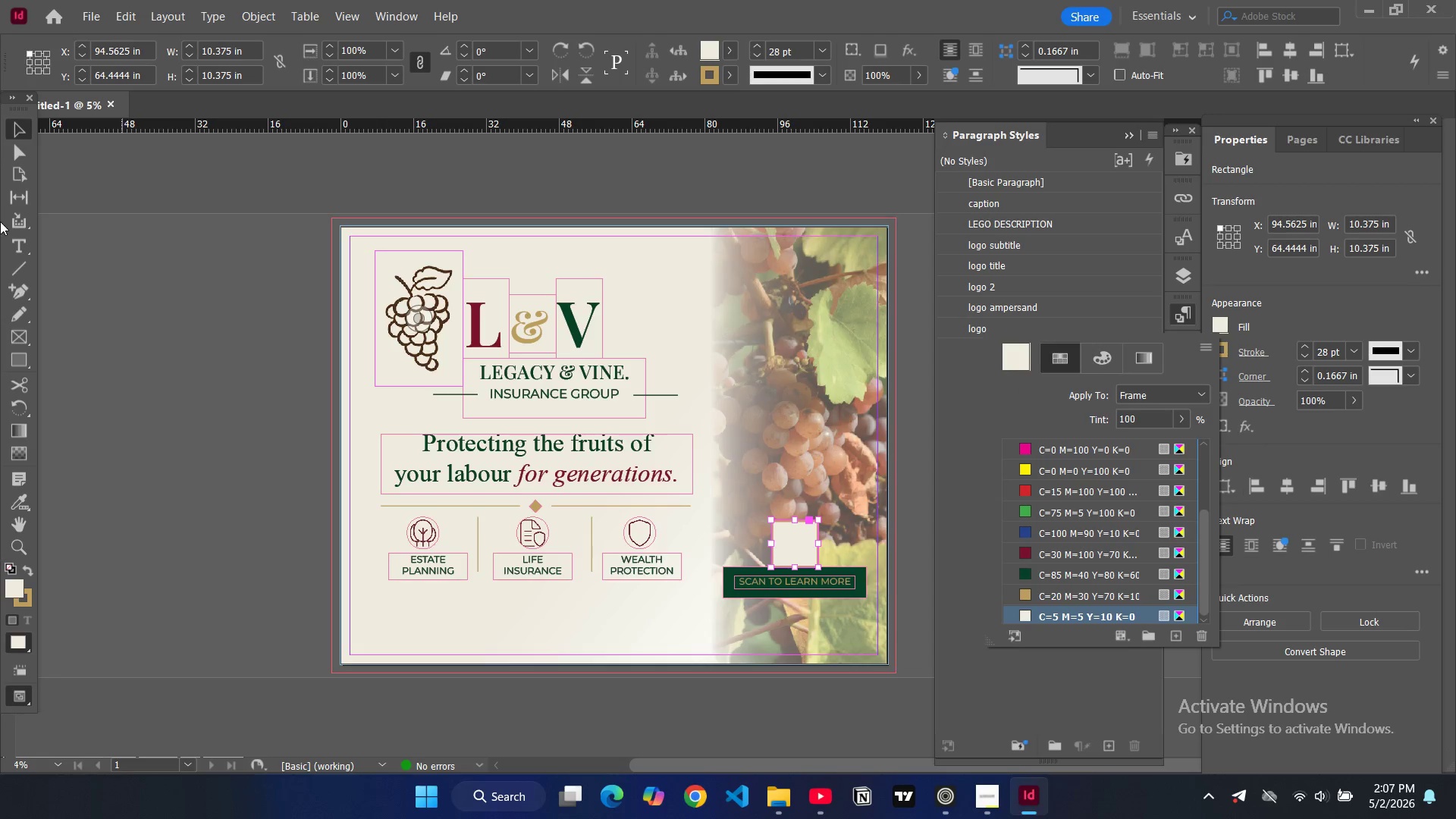 
left_click([56, 200])
 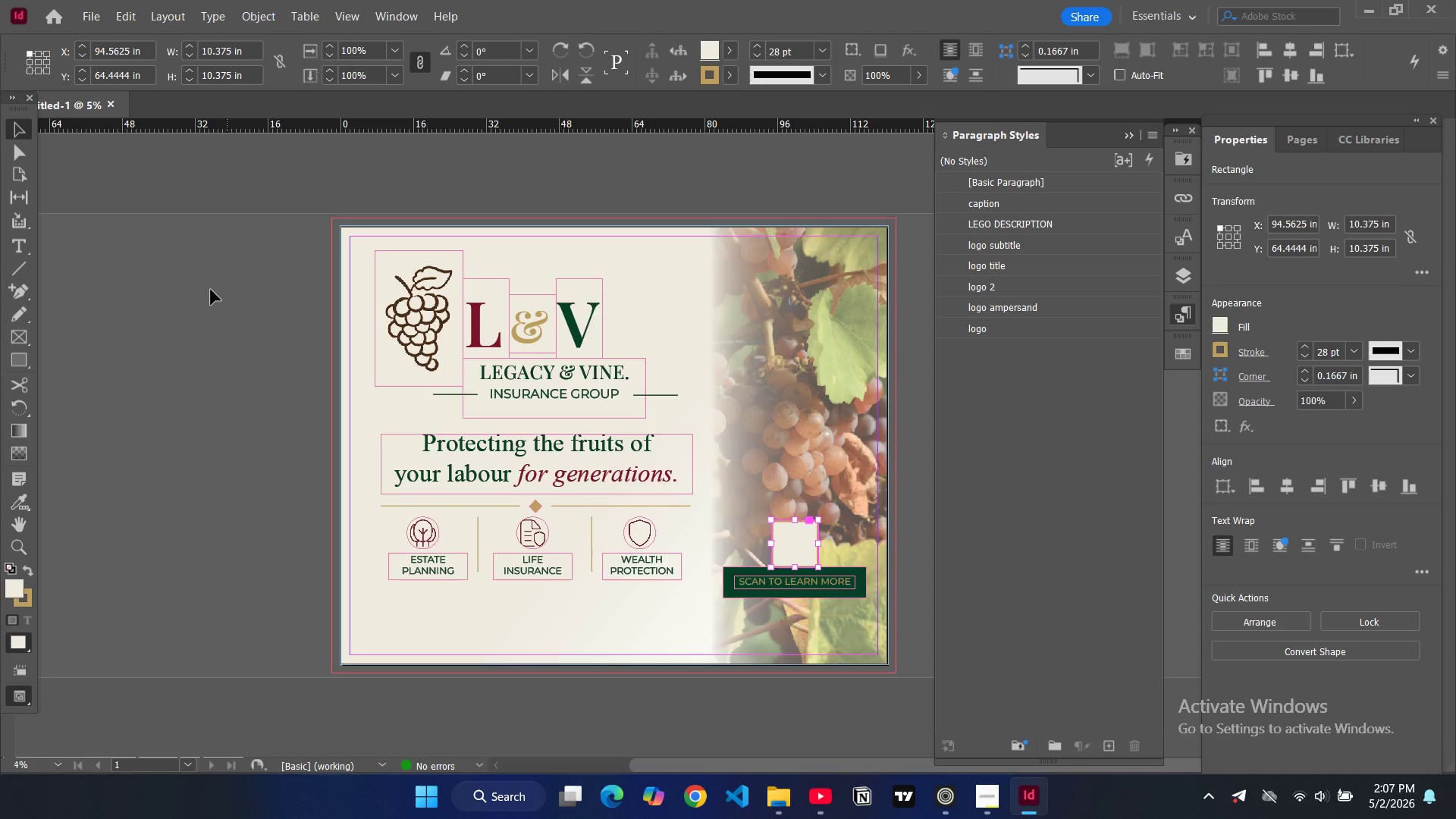 
left_click([208, 290])
 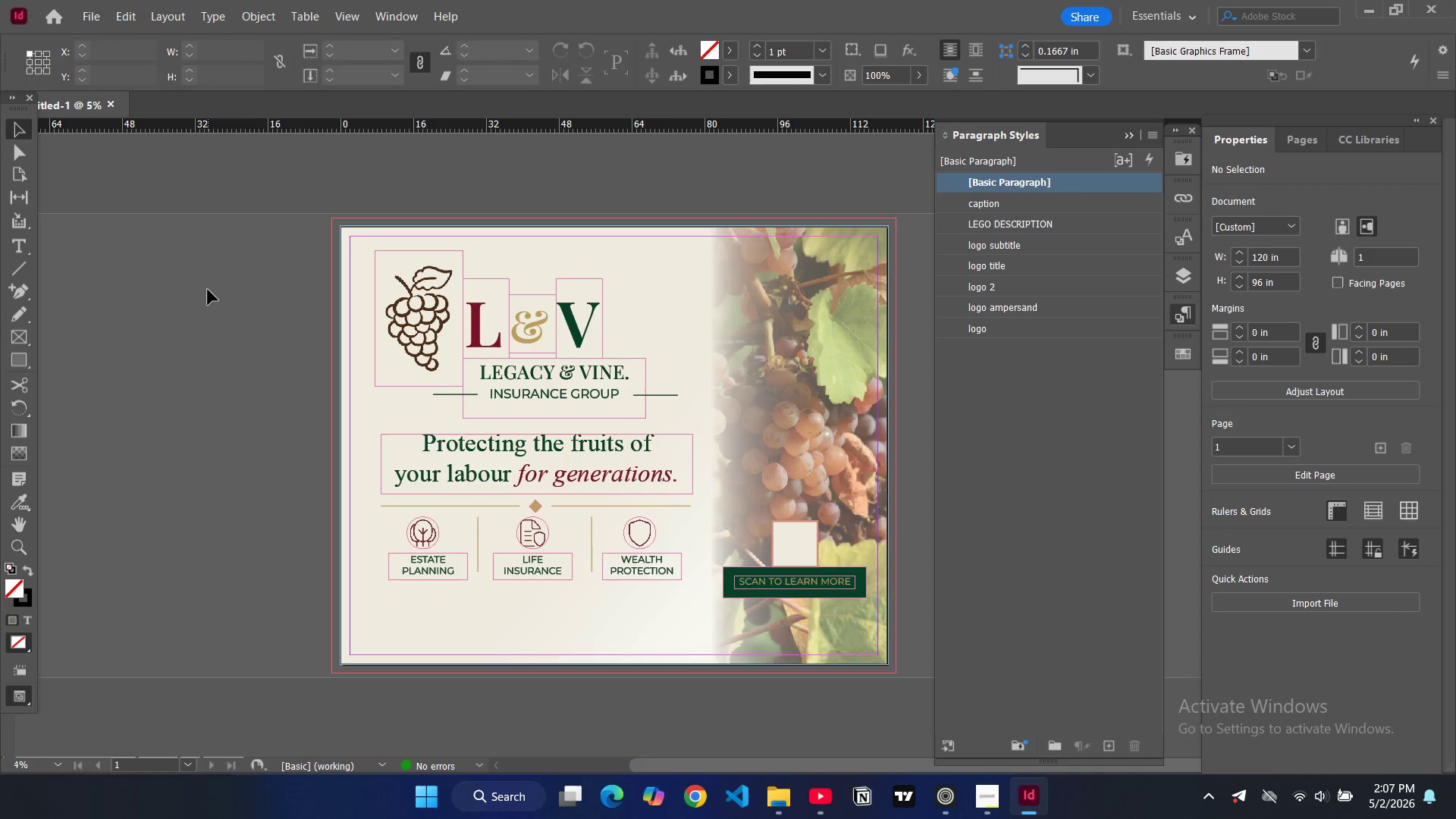 
type(wwwwwwww)
 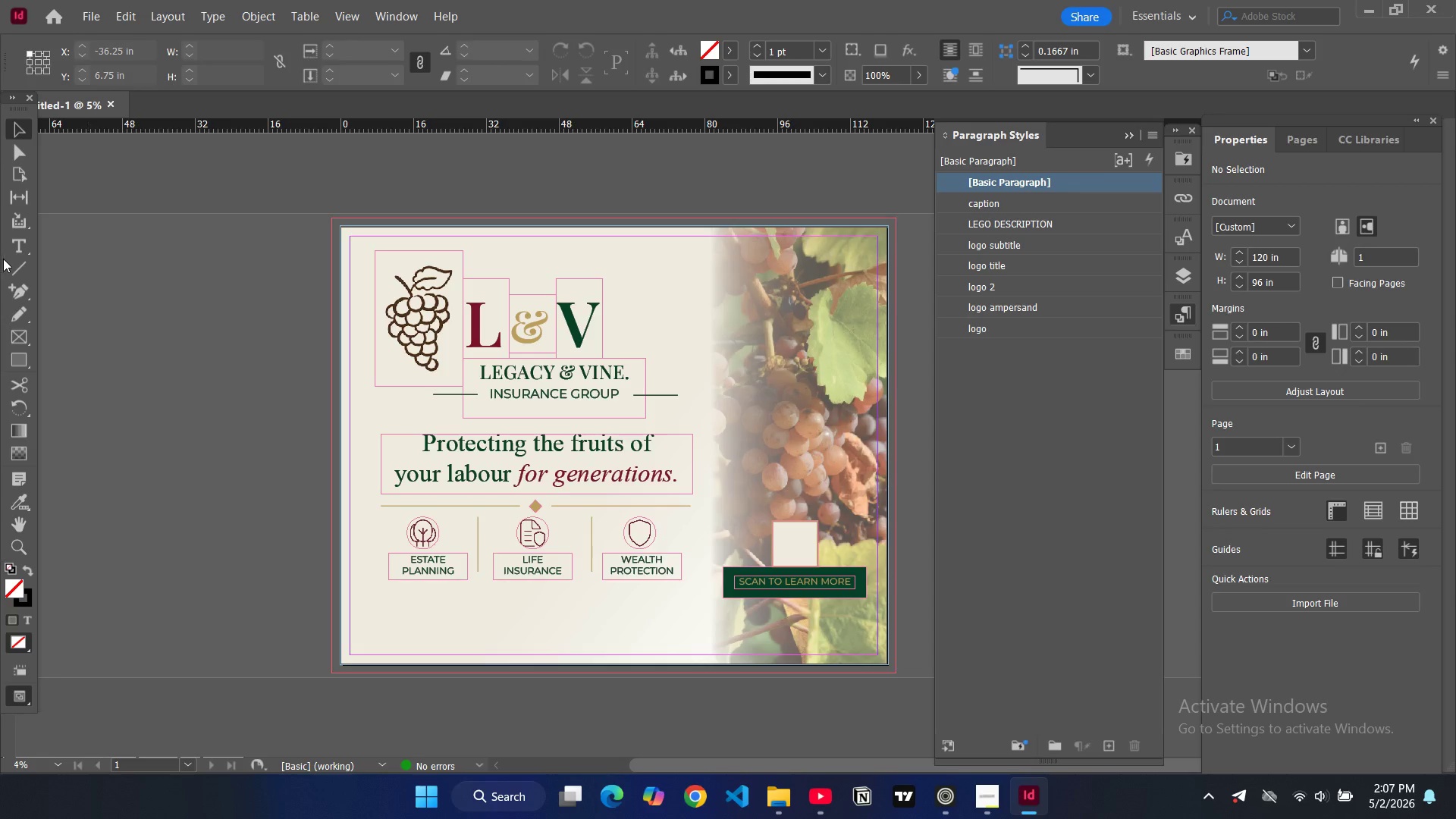 
wait(28.52)
 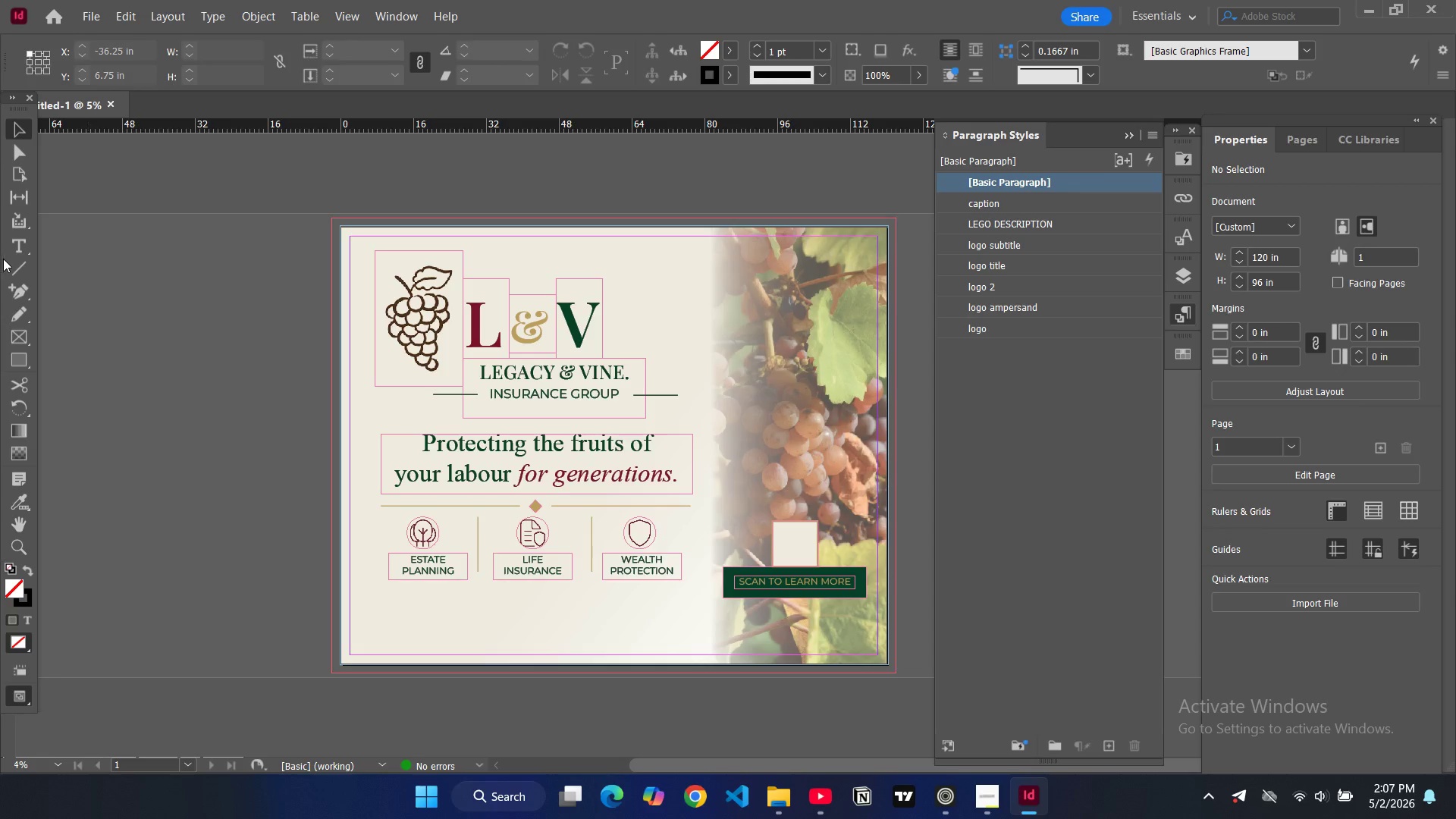 
left_click([20, 315])
 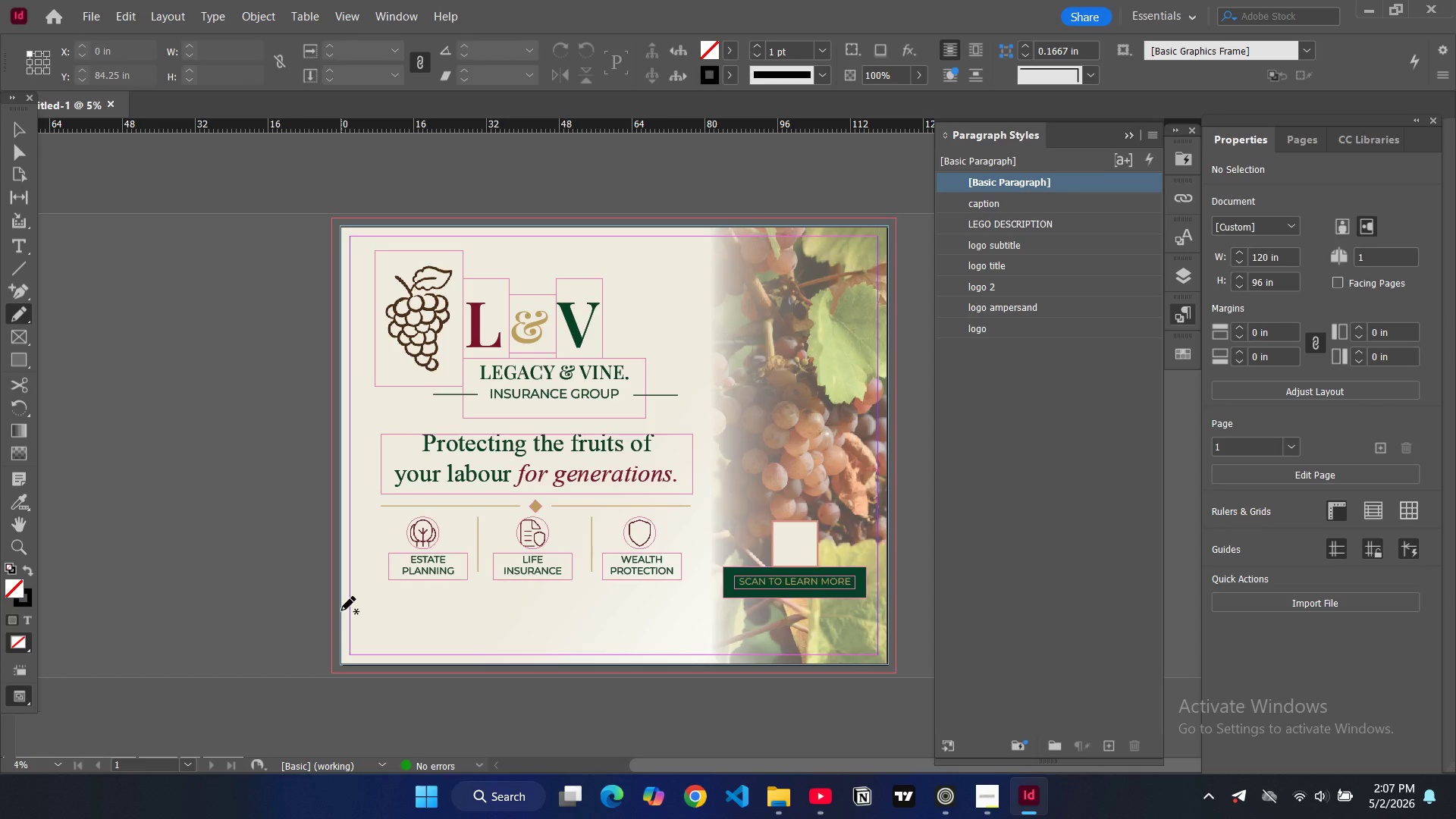 
wait(6.39)
 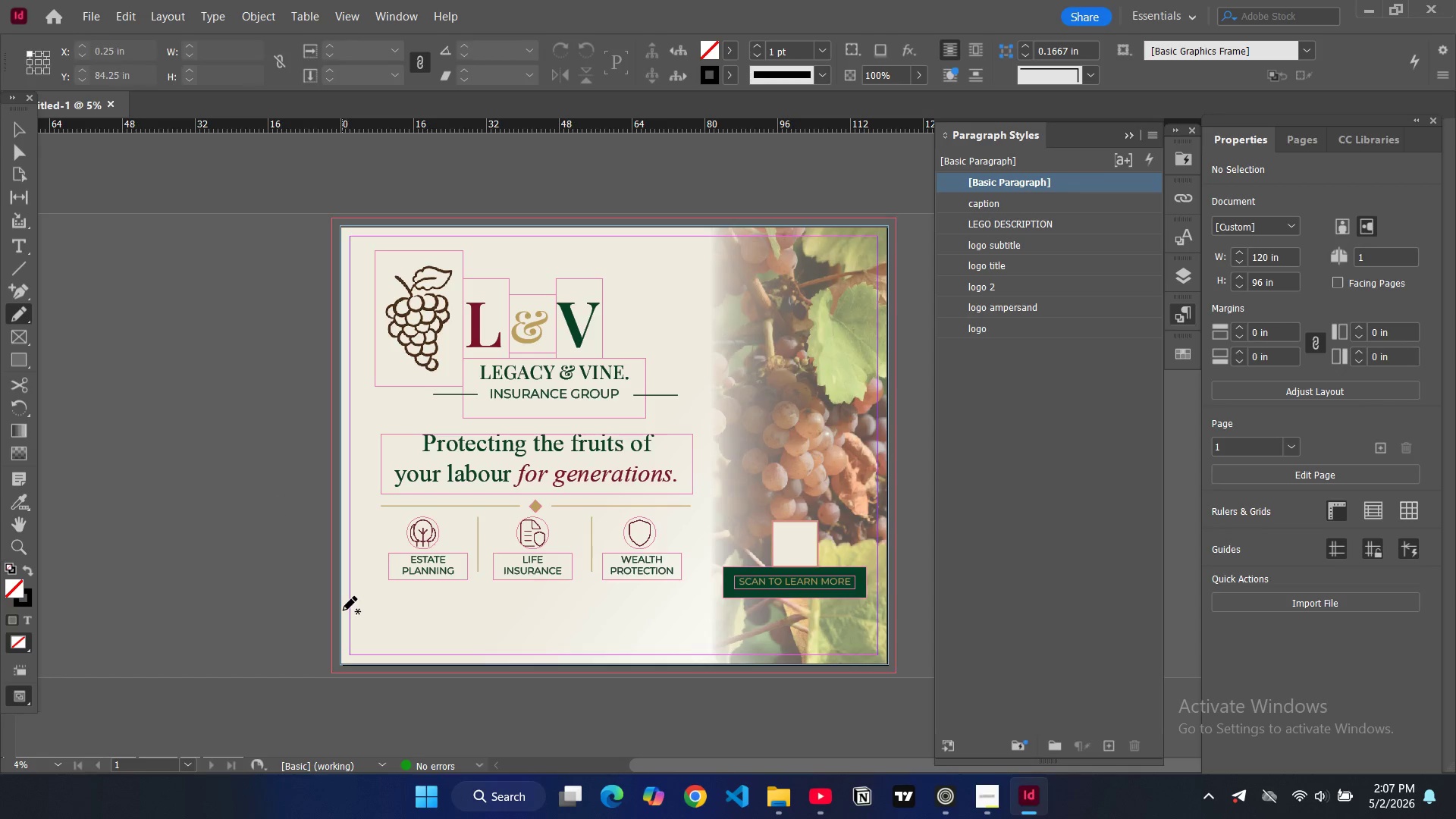 
left_click_drag(start_coordinate=[340, 574], to_coordinate=[889, 627])
 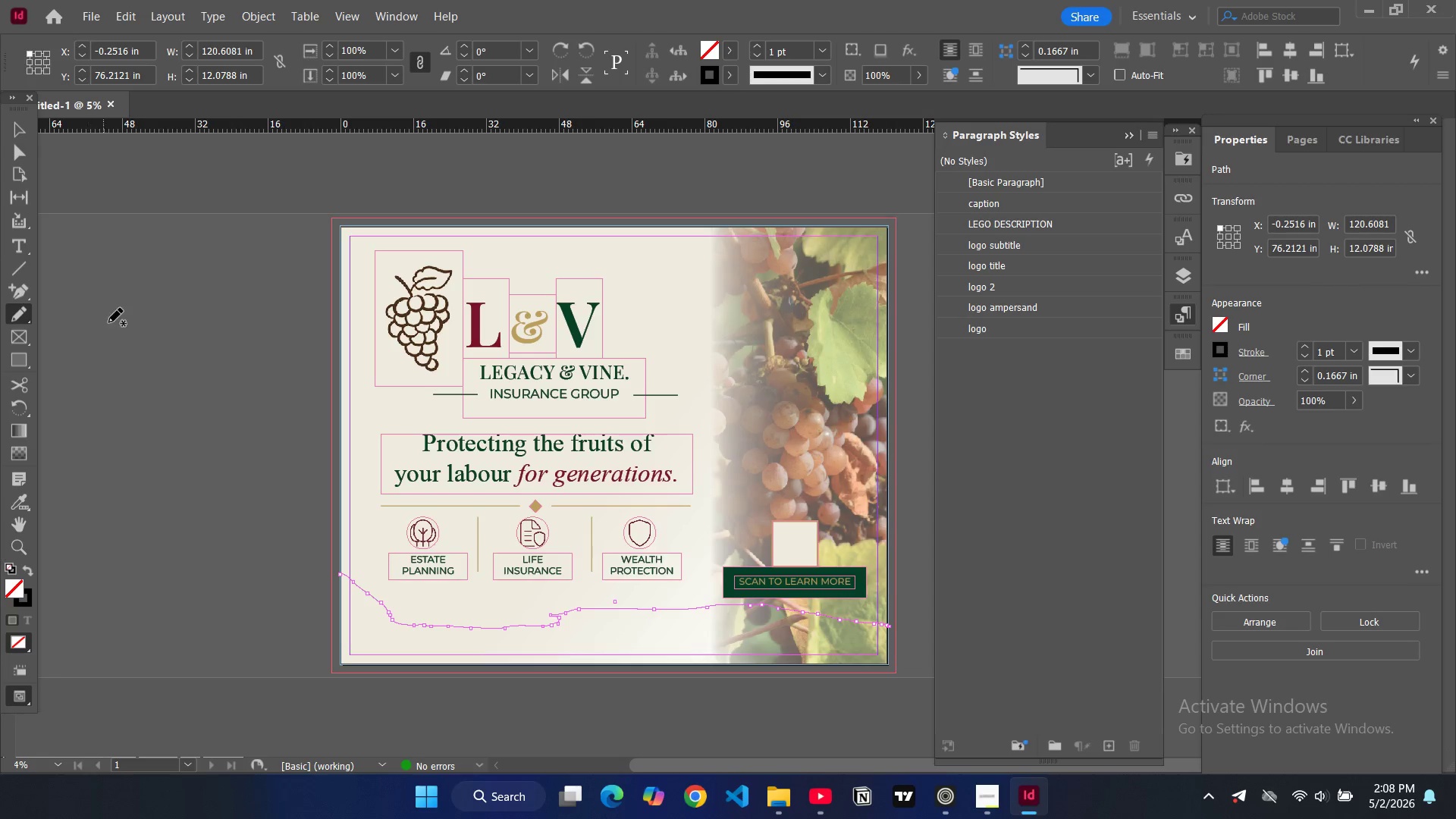 
left_click([19, 131])
 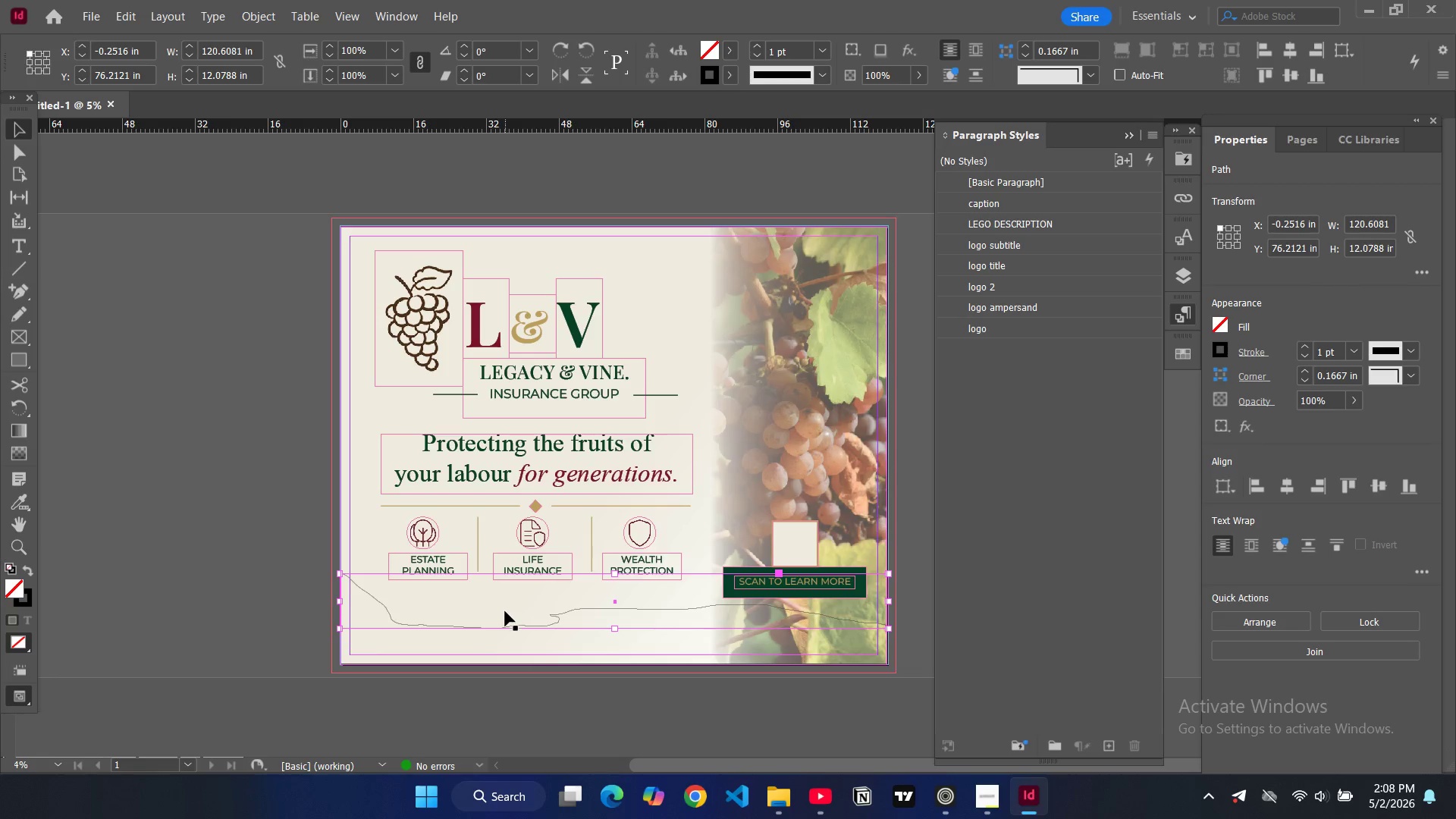 
key(Backspace)
 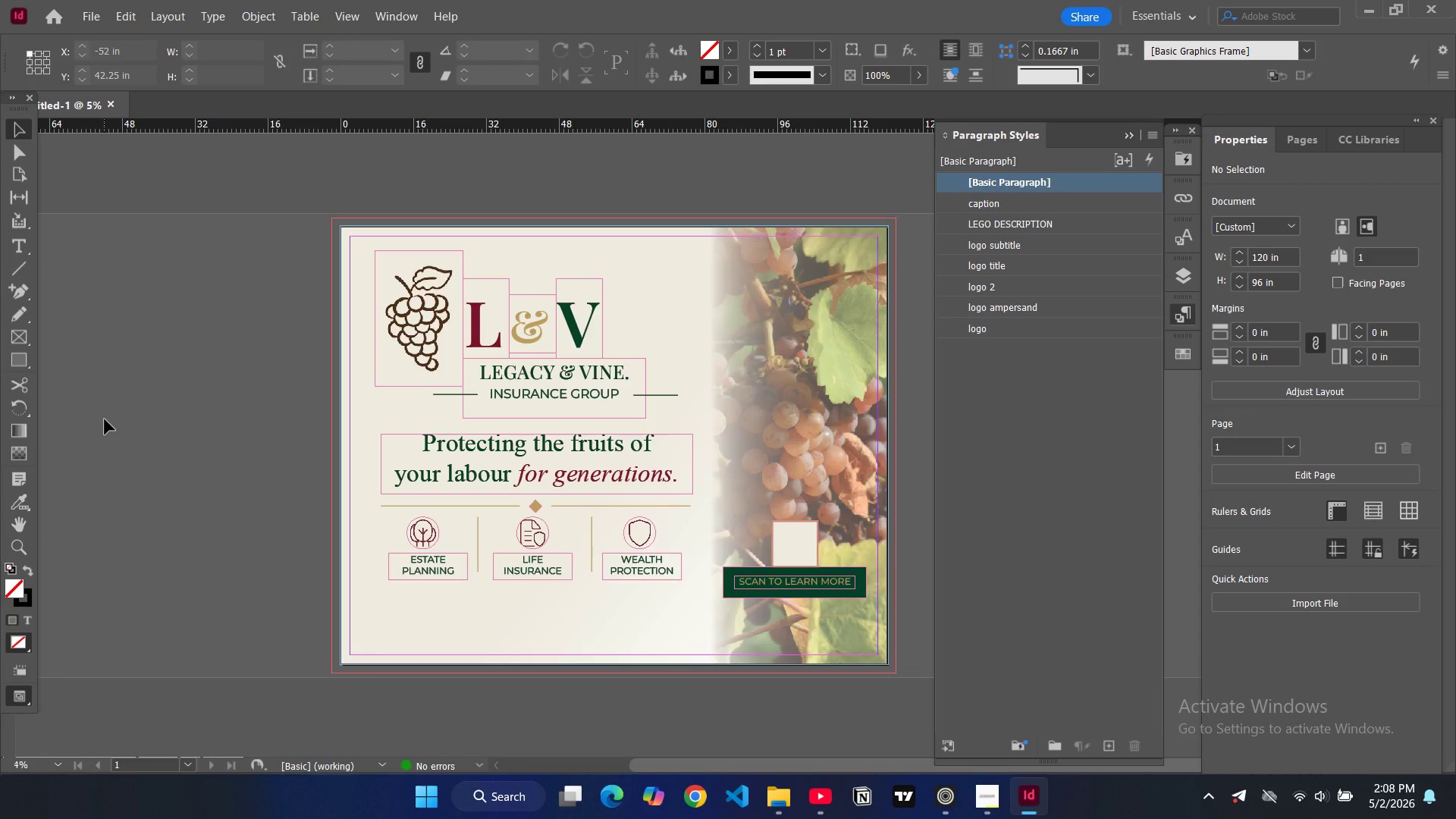 
wait(11.12)
 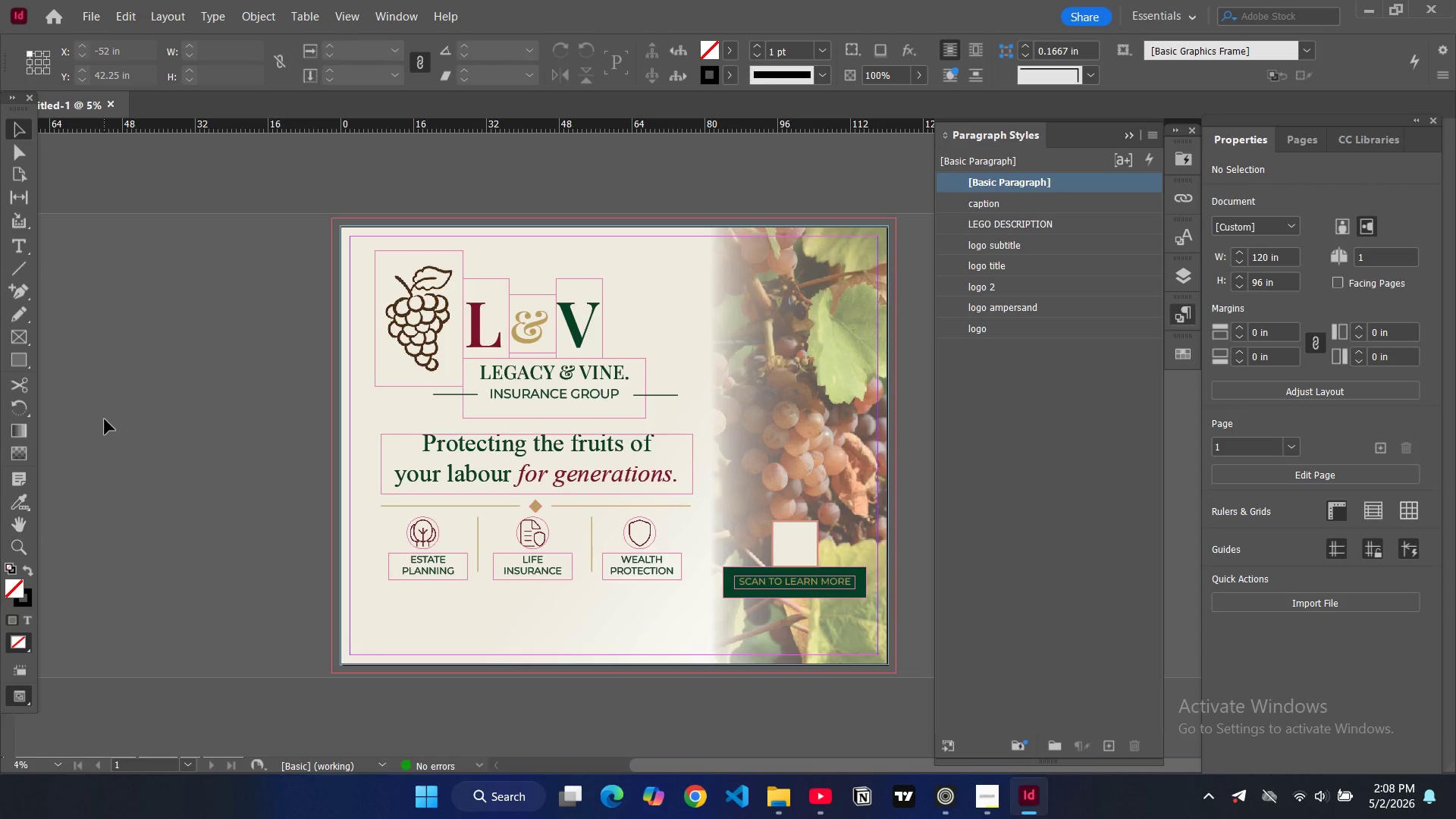 
mouse_move([22, 485])
 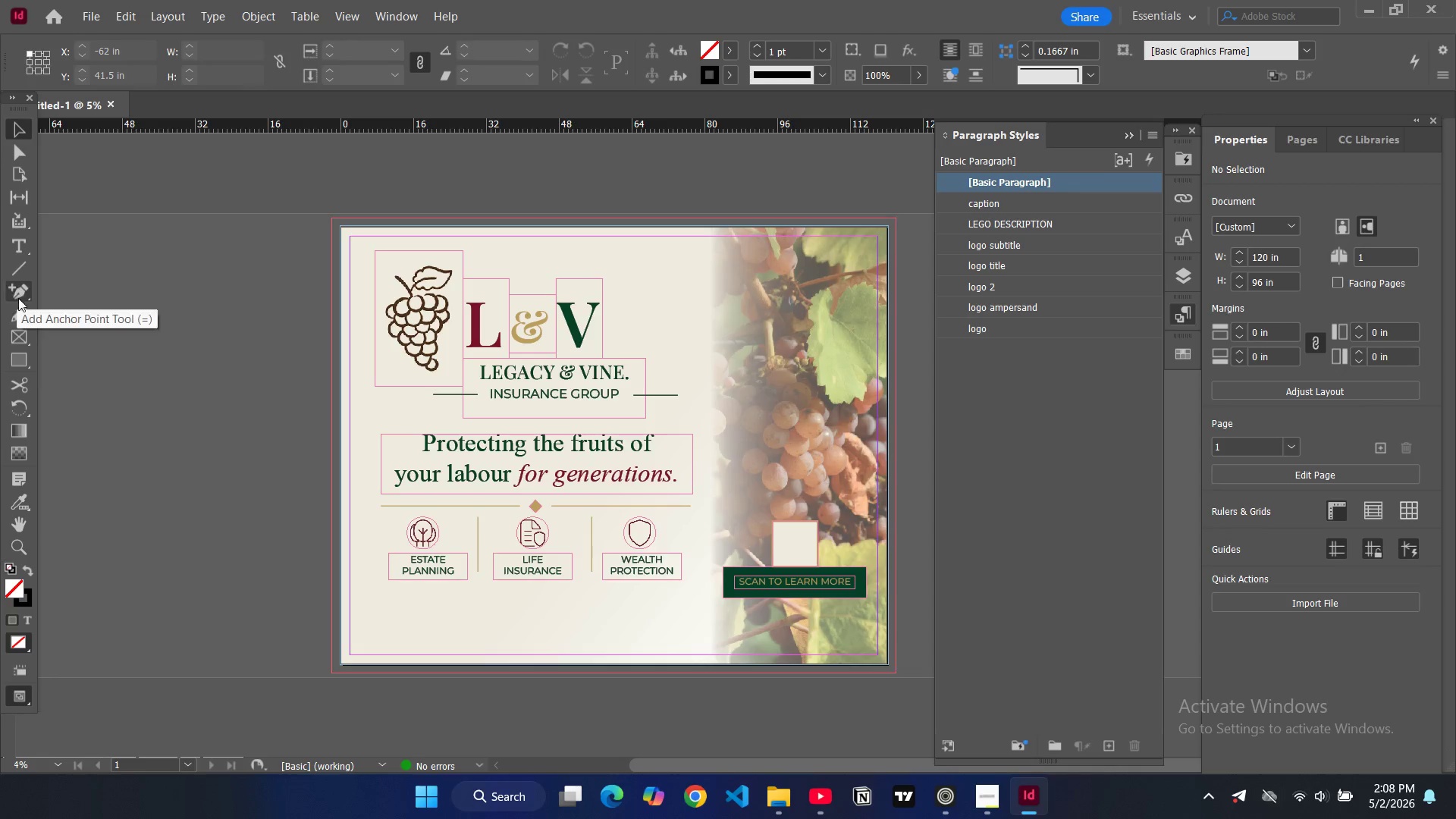 
mouse_move([22, 375])
 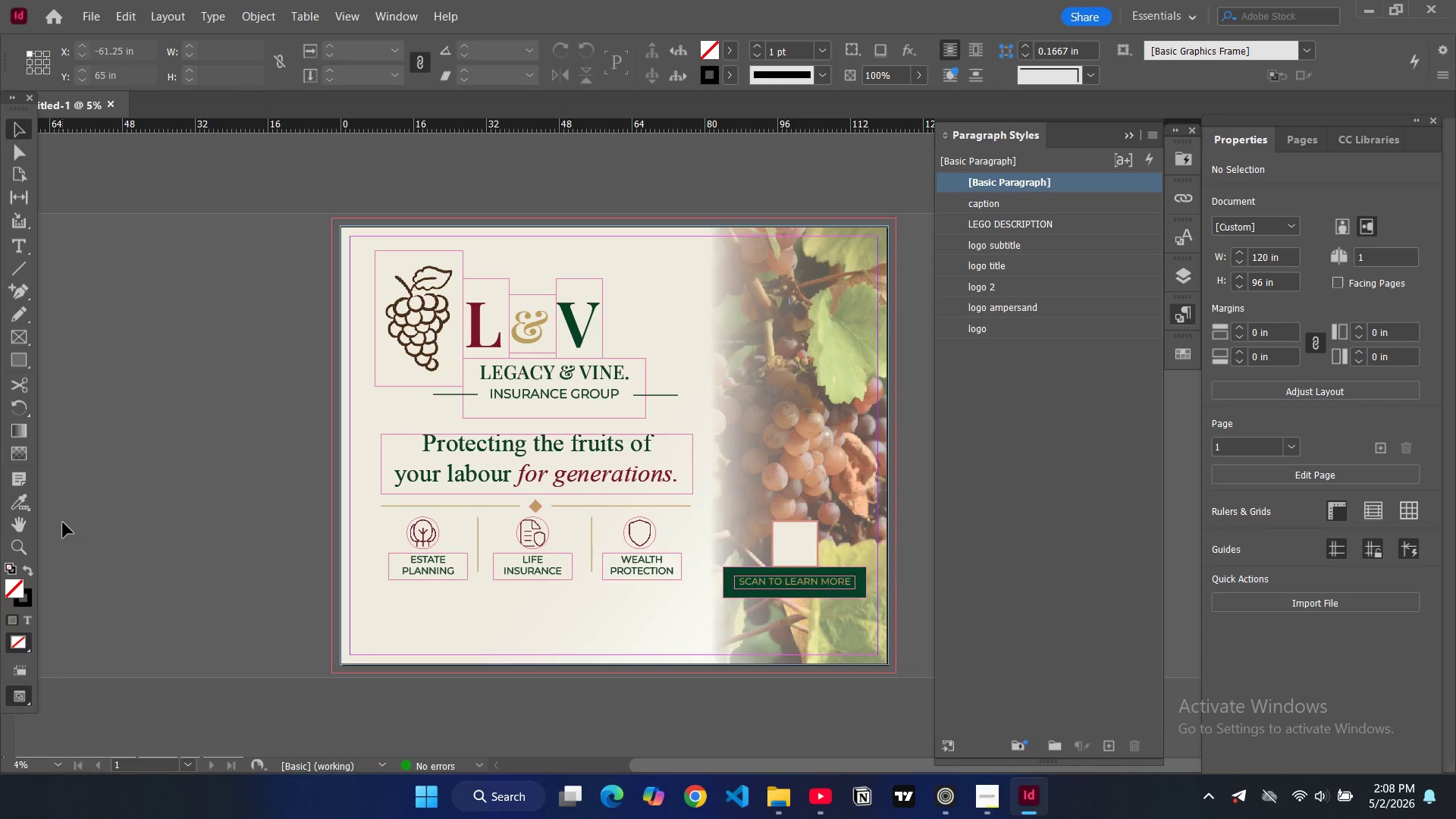 
wait(8.14)
 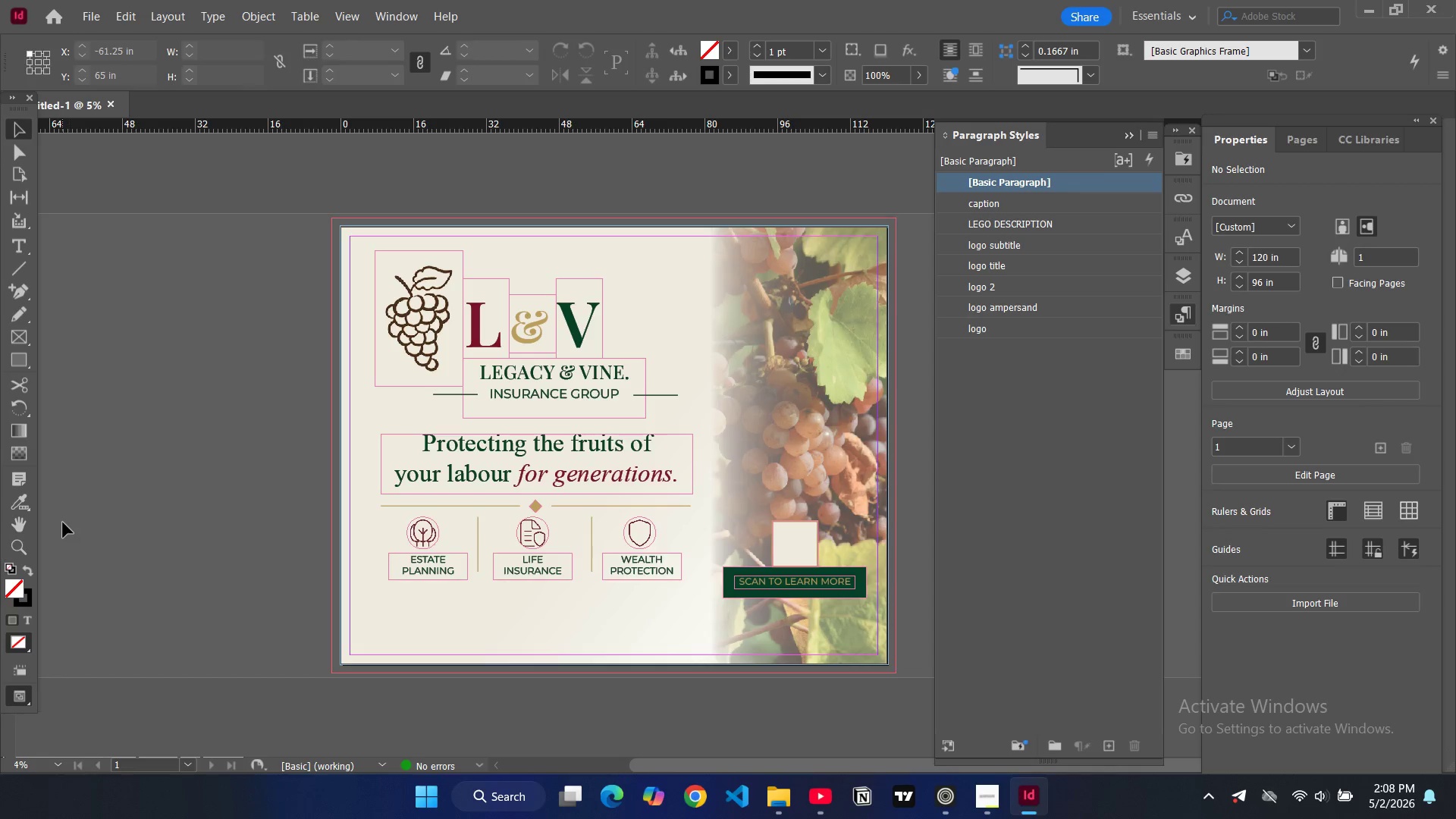 
key(P)
 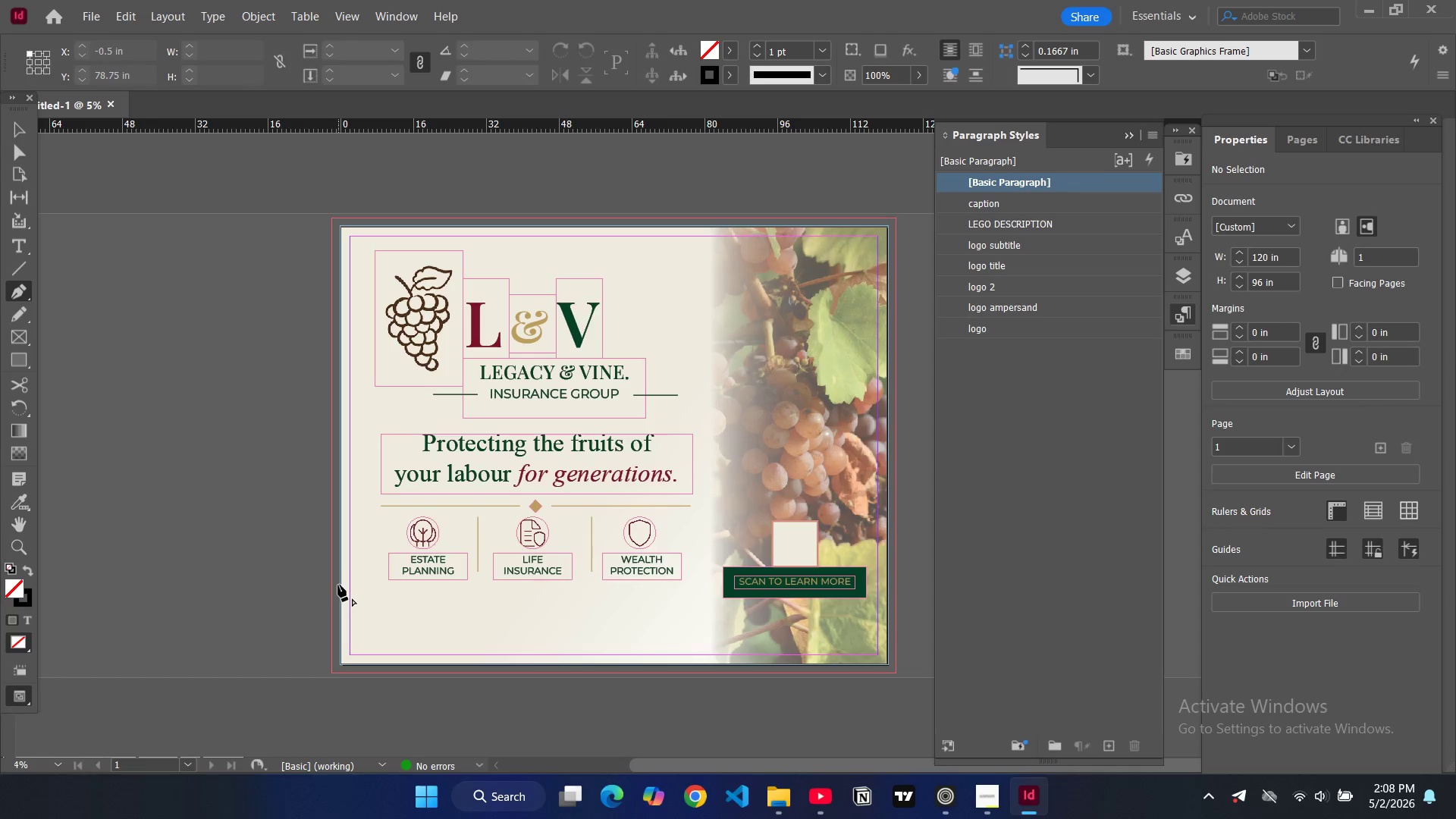 
left_click_drag(start_coordinate=[340, 585], to_coordinate=[506, 629])
 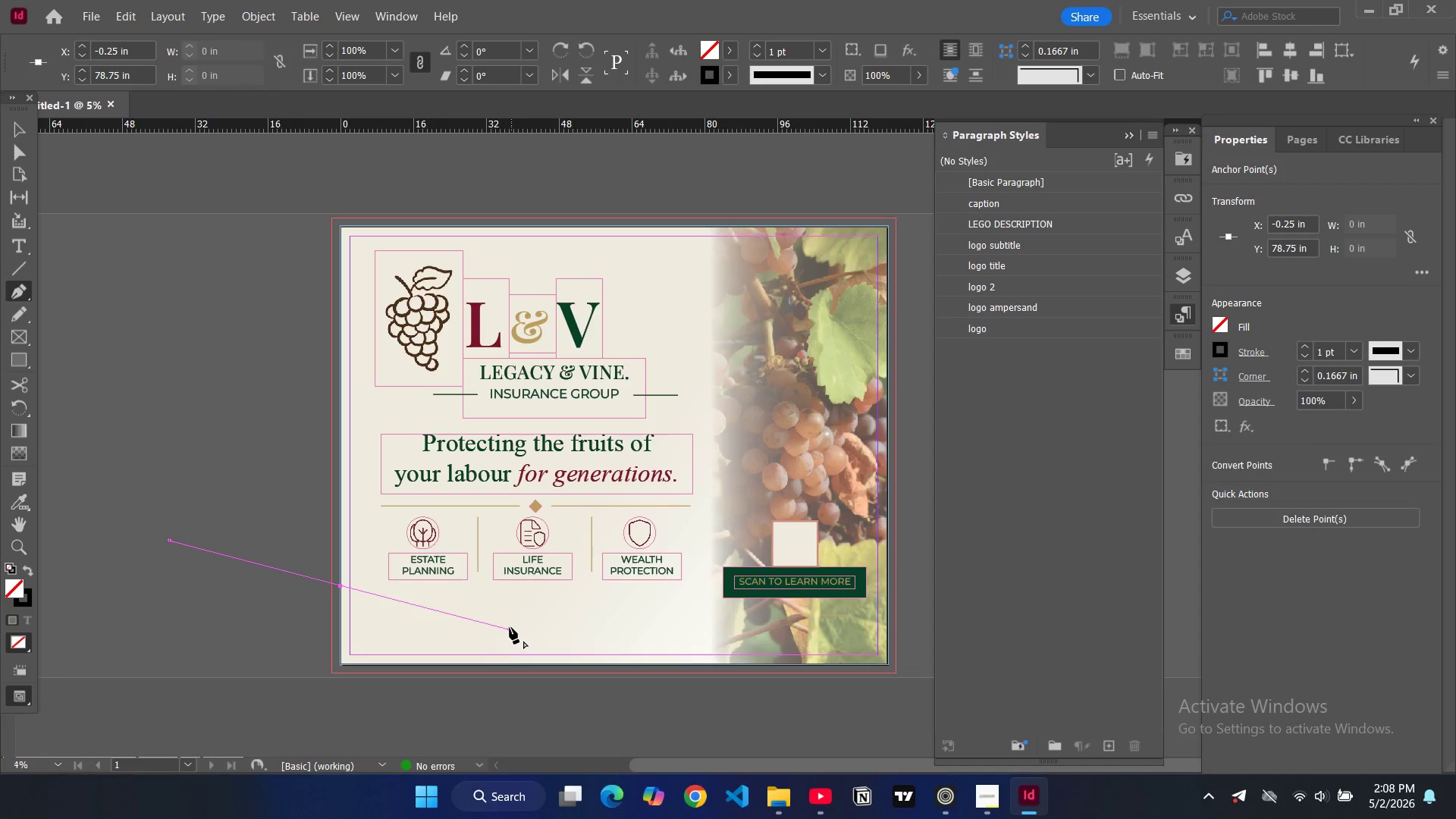 
left_click_drag(start_coordinate=[508, 626], to_coordinate=[410, 648])
 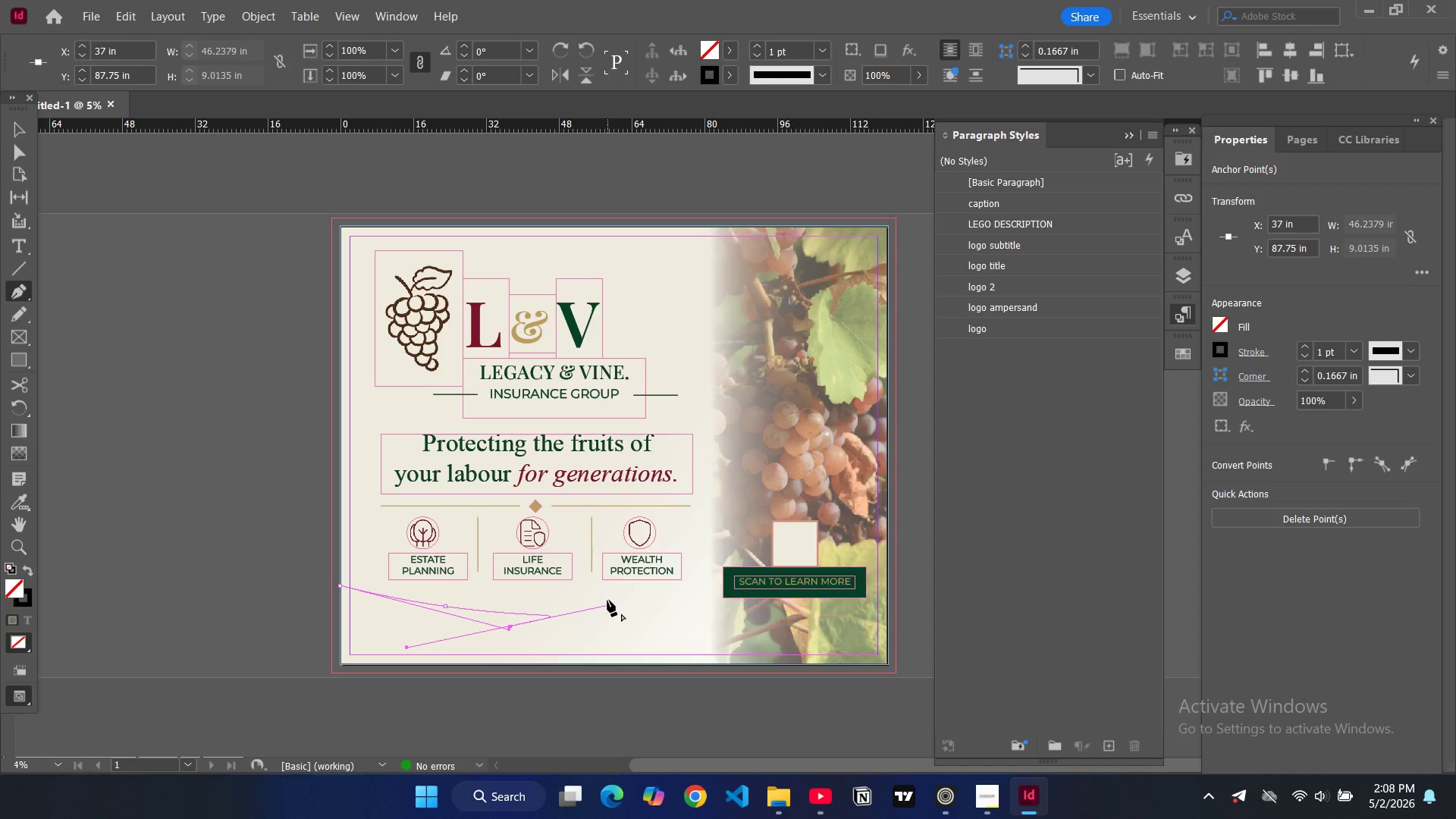 
left_click_drag(start_coordinate=[610, 604], to_coordinate=[648, 681])
 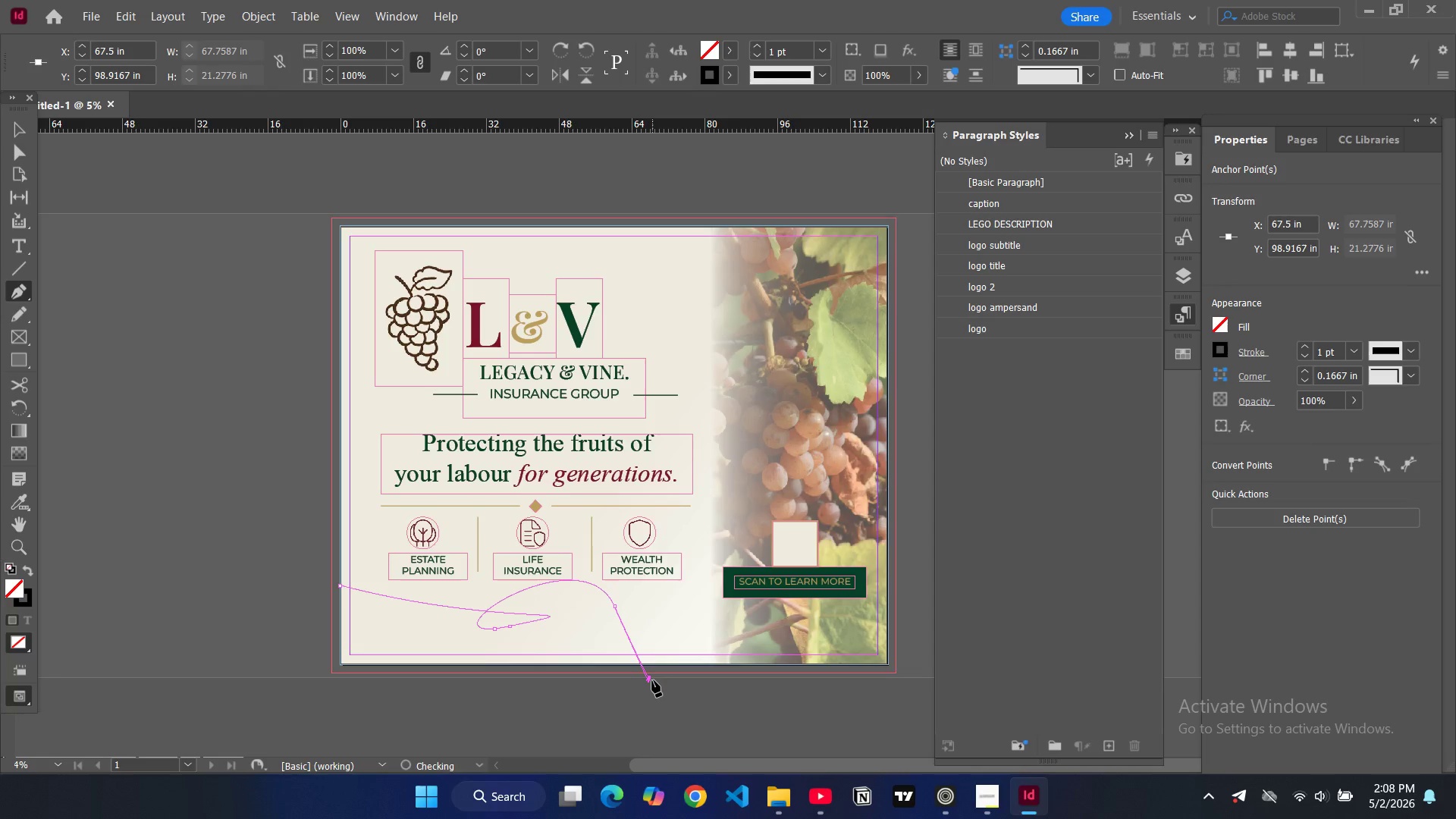 
left_click_drag(start_coordinate=[652, 680], to_coordinate=[734, 639])
 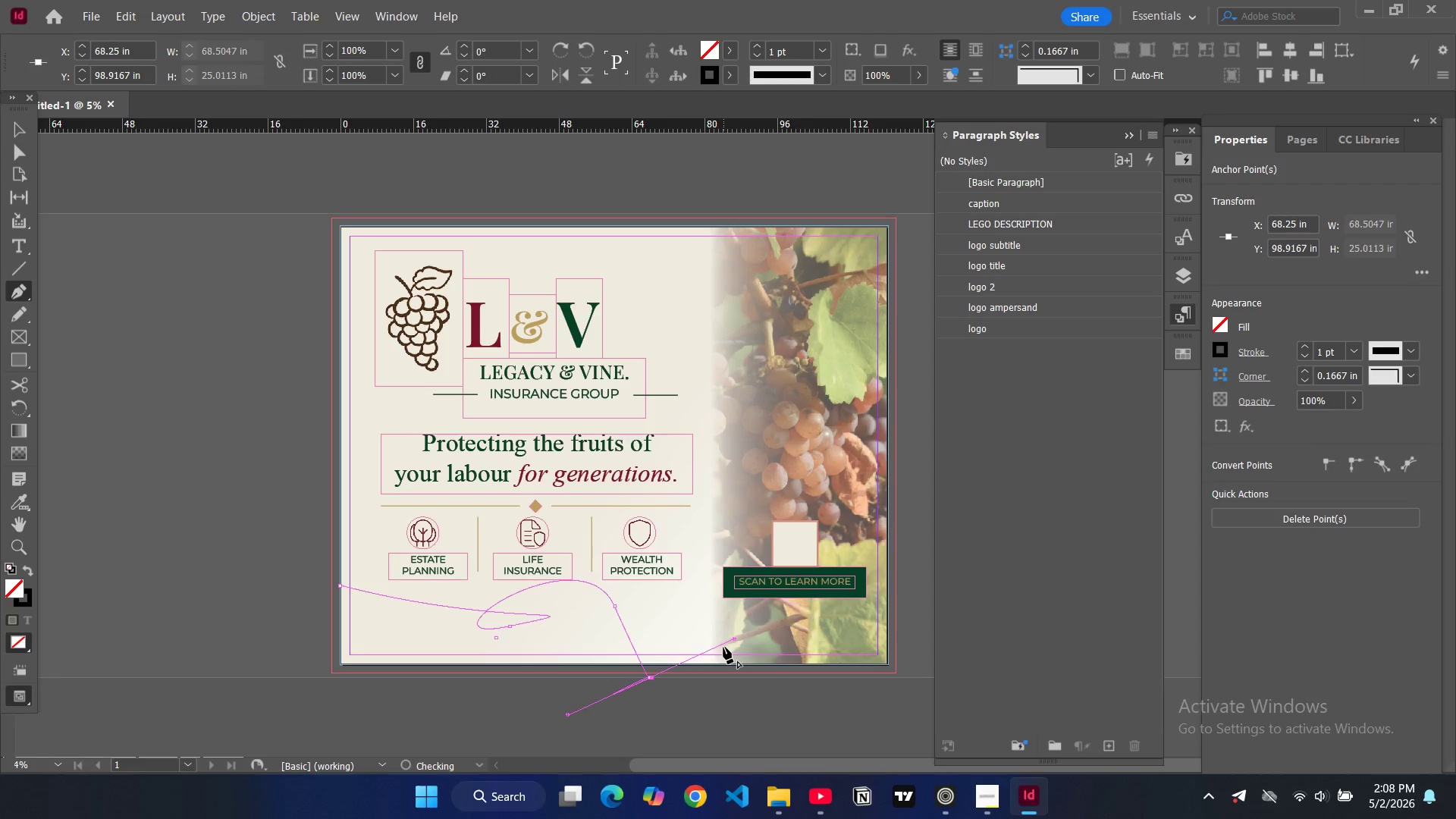 
key(Control+Z)
 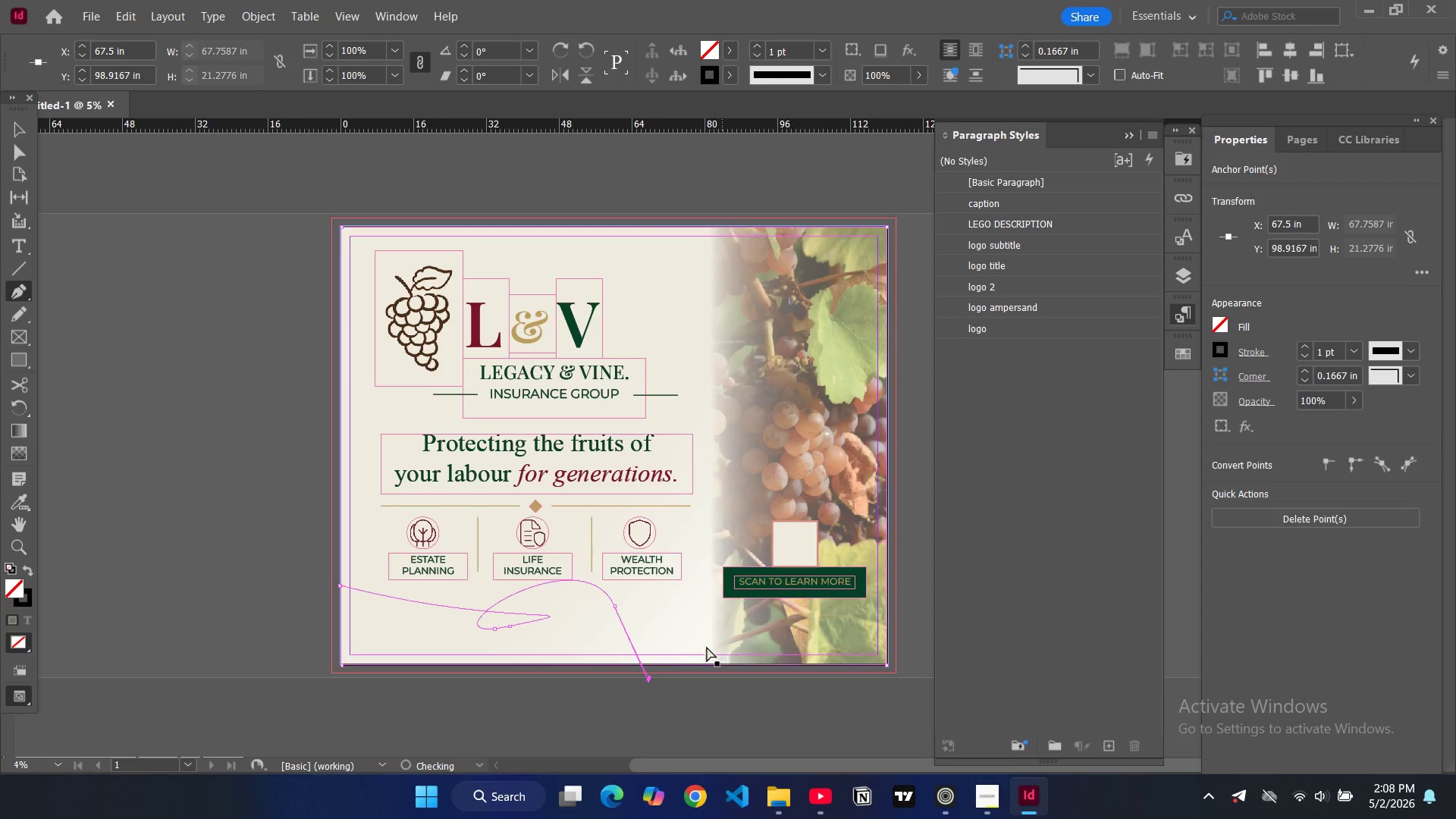 
key(Control+Z)
 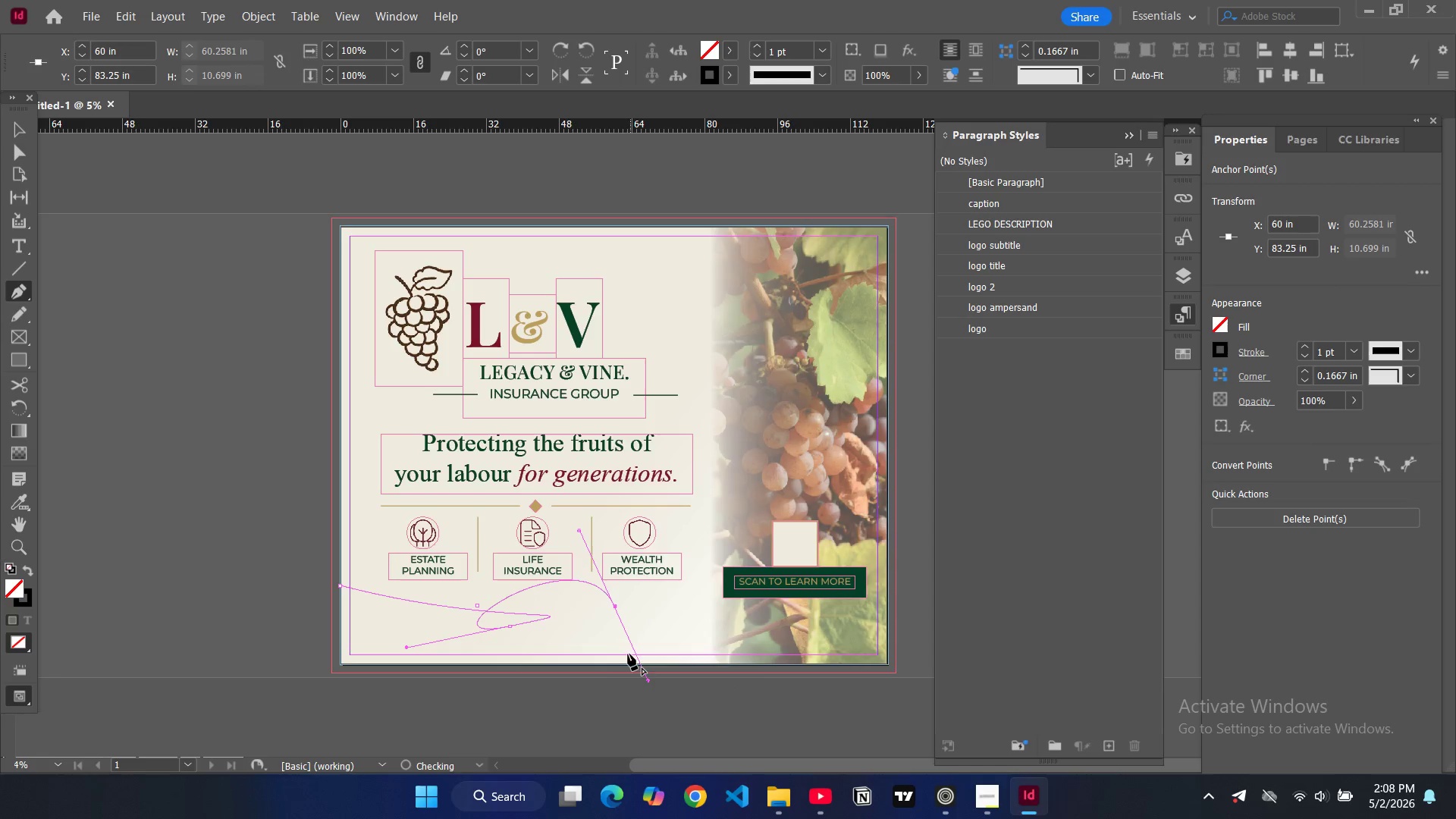 
key(Control+Z)
 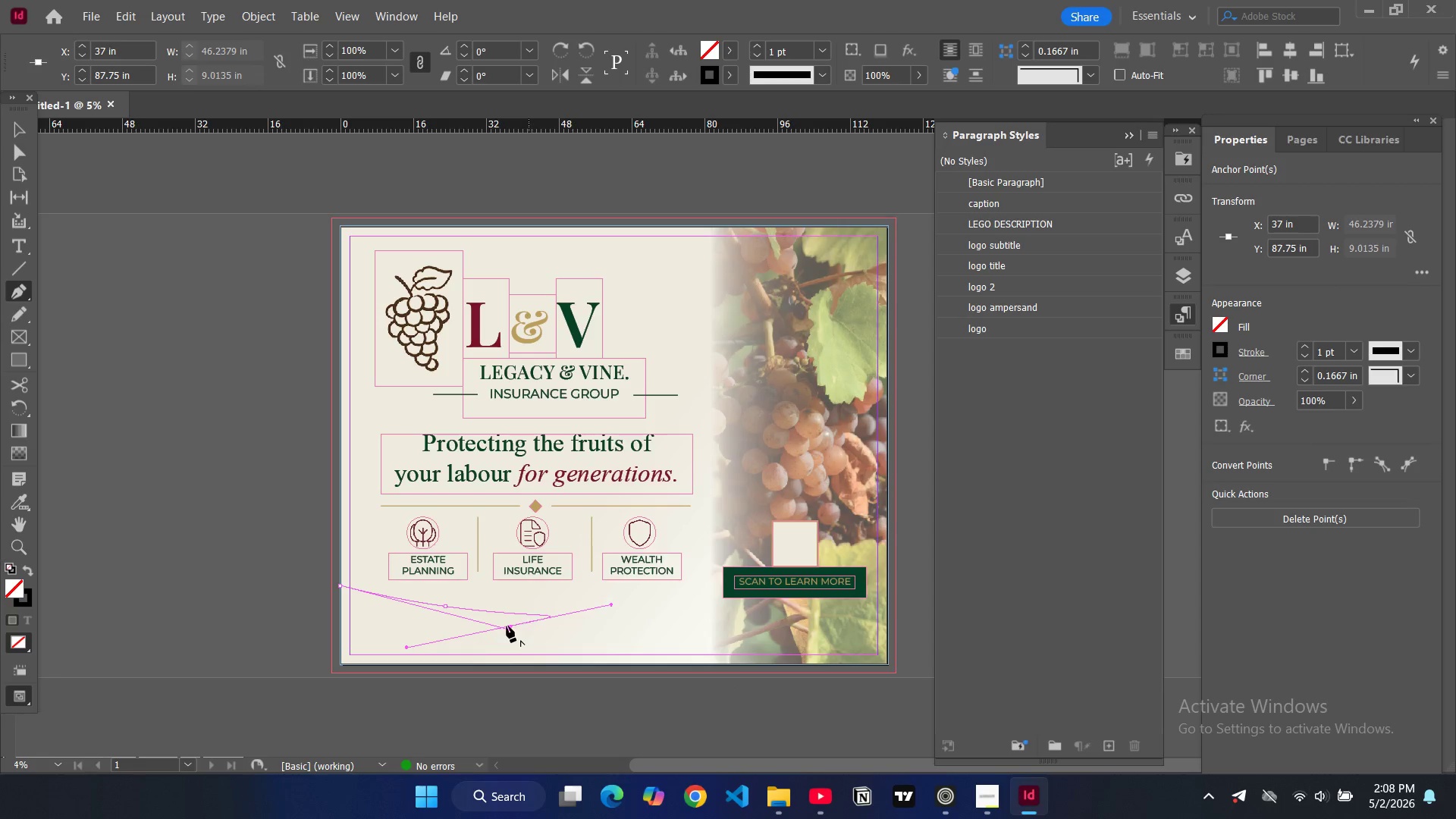 
left_click_drag(start_coordinate=[511, 628], to_coordinate=[689, 601])
 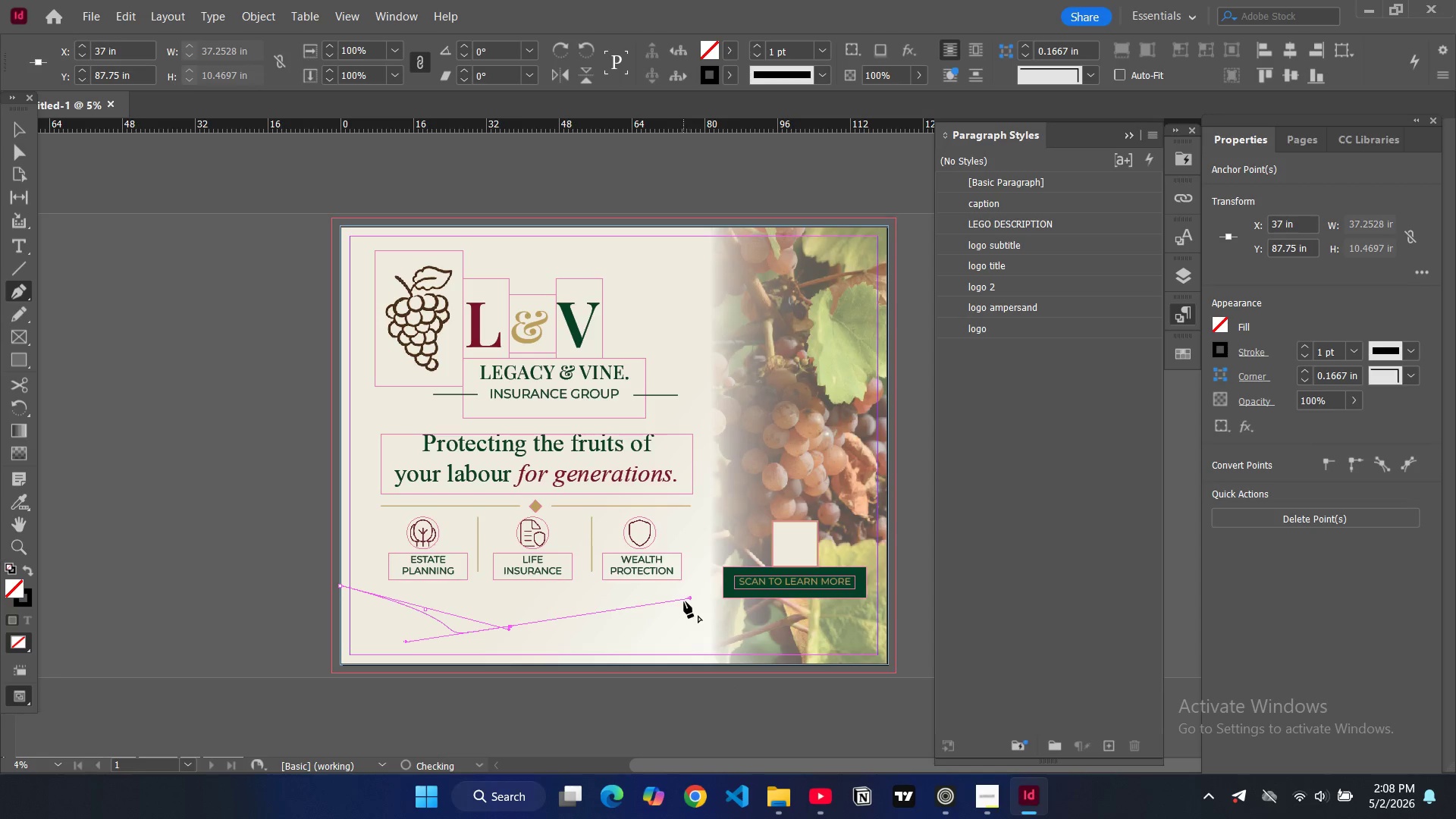 
key(Control+Z)
 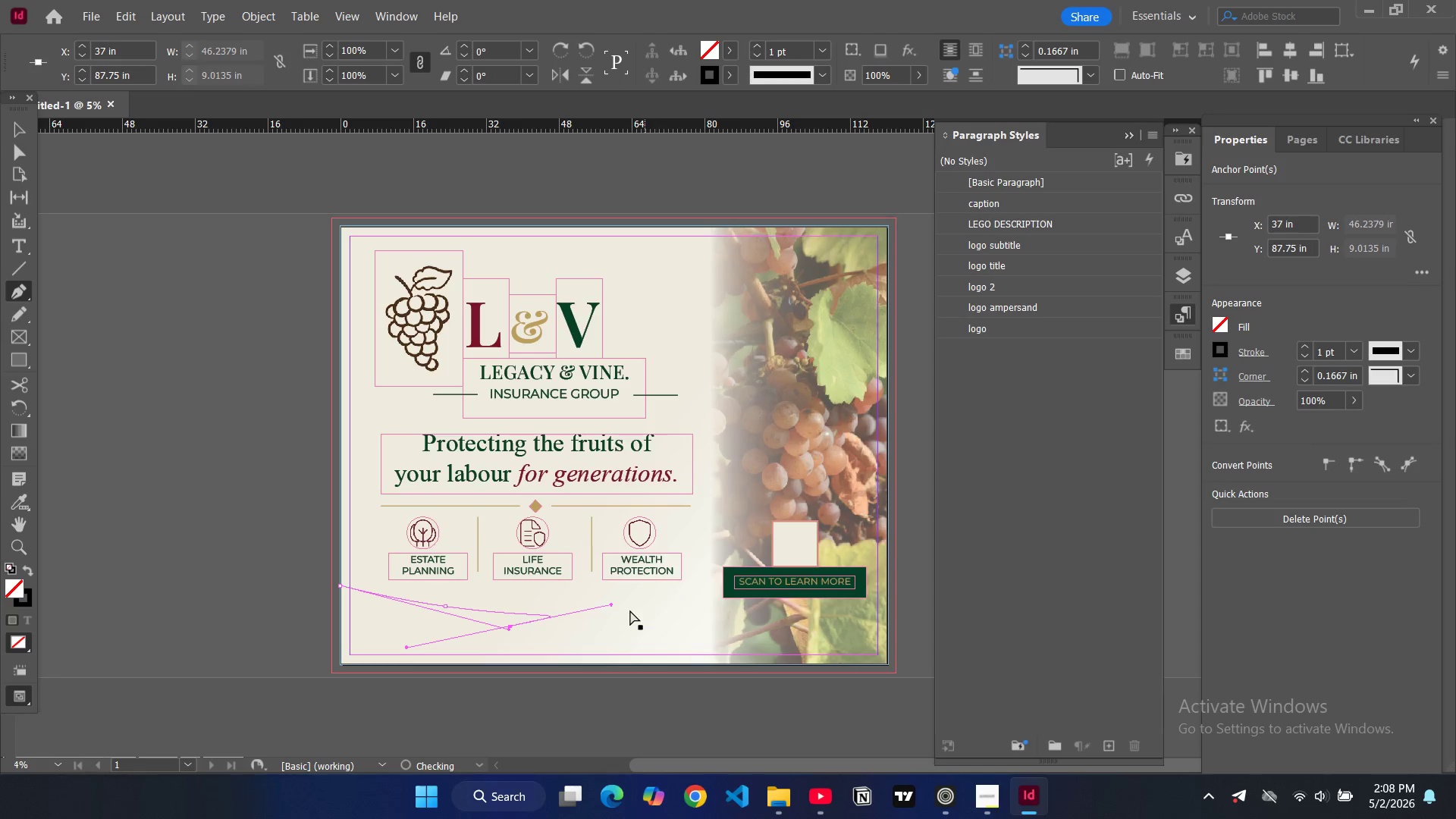 
key(Control+Z)
 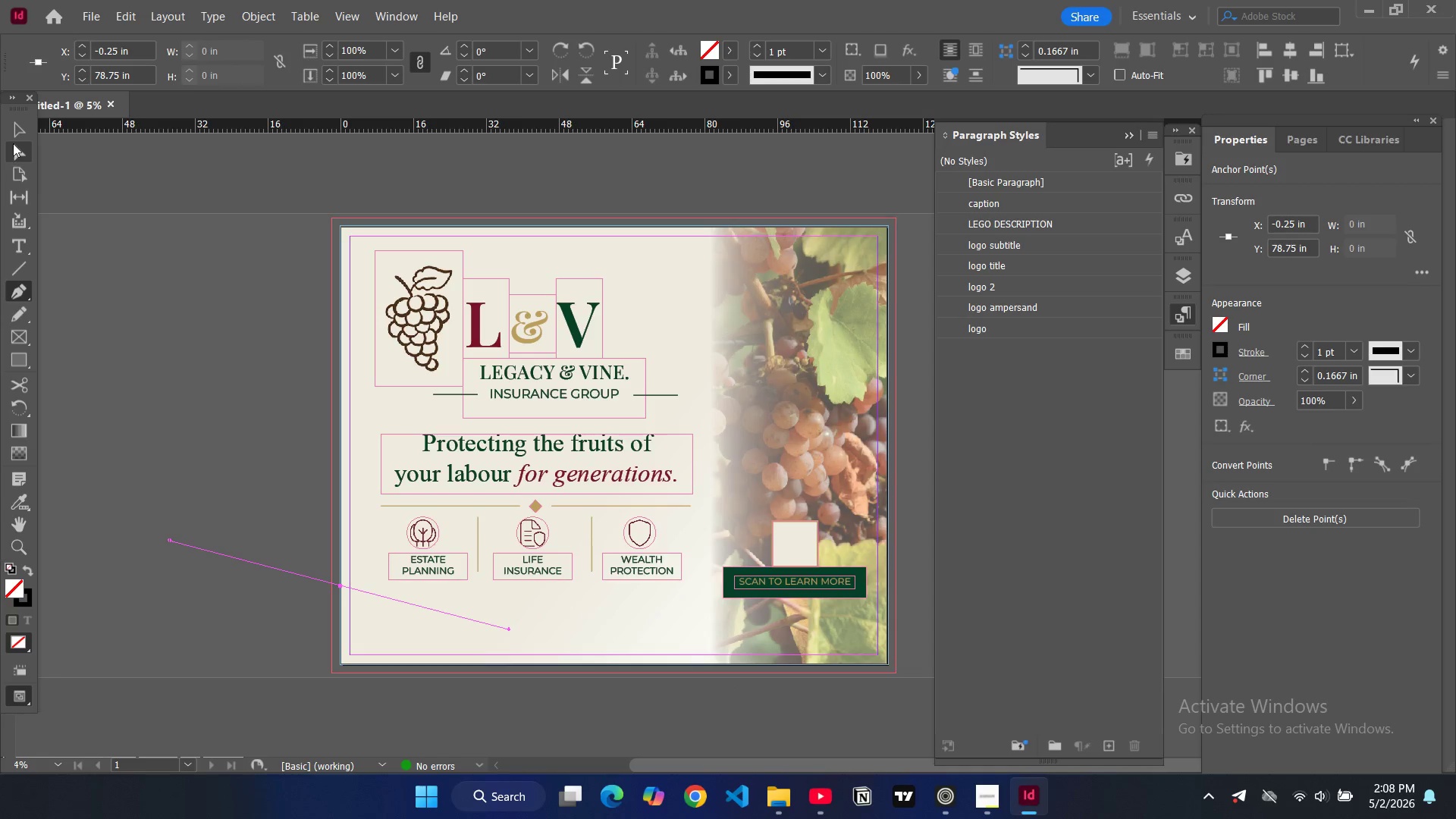 
left_click([15, 130])
 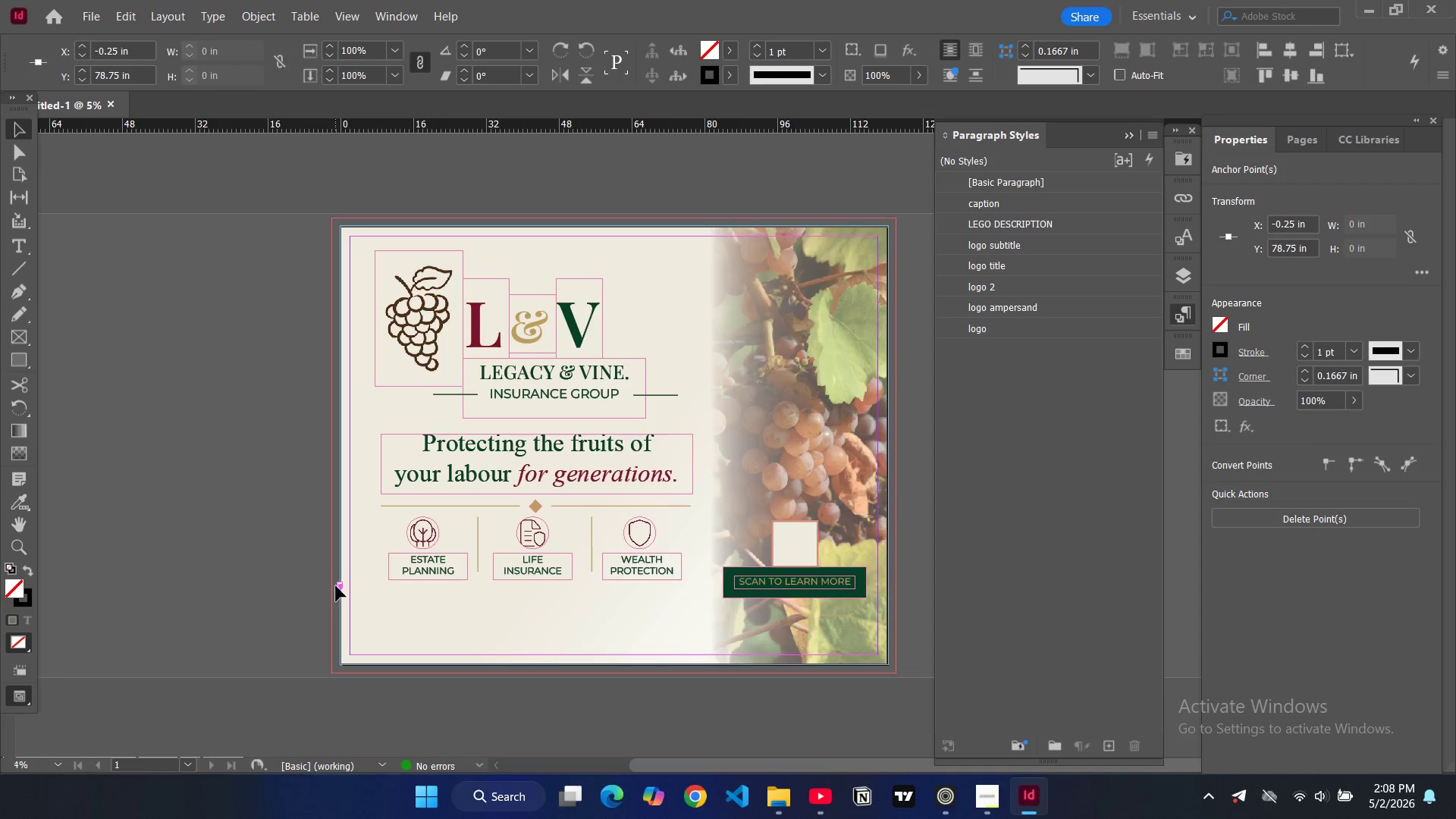 
left_click_drag(start_coordinate=[341, 586], to_coordinate=[560, 625])
 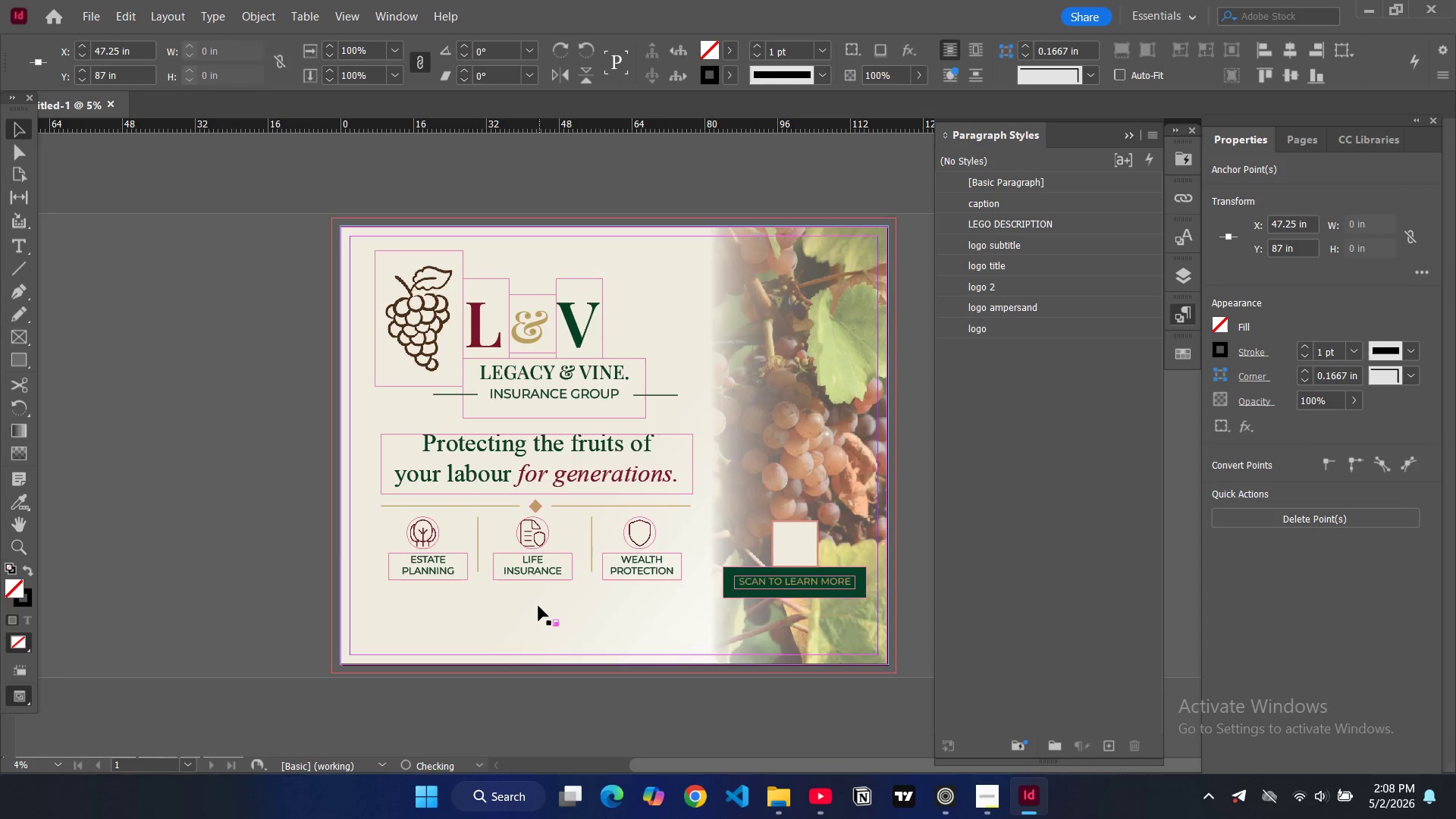 
key(Backspace)
 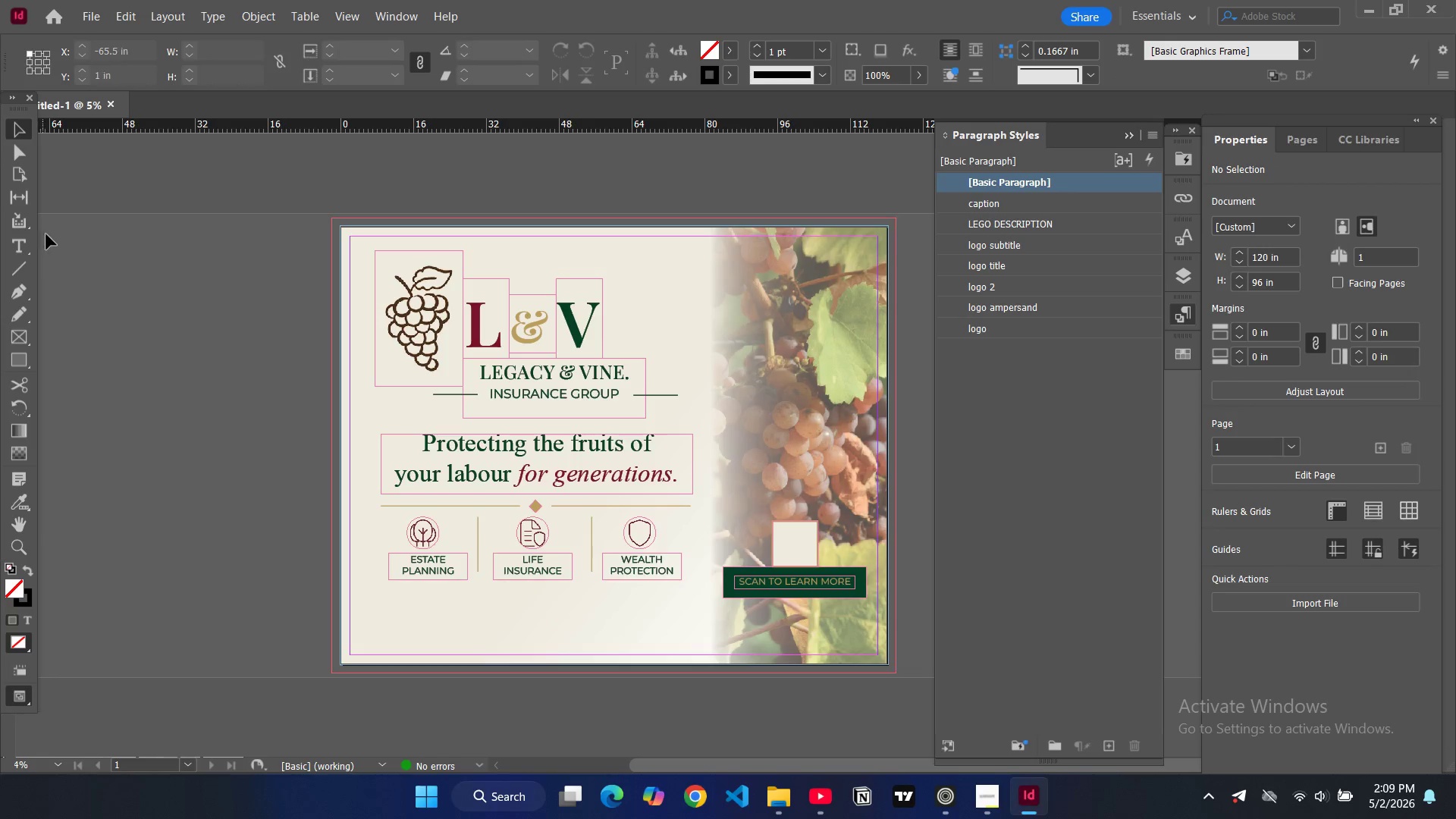 
key(P)
 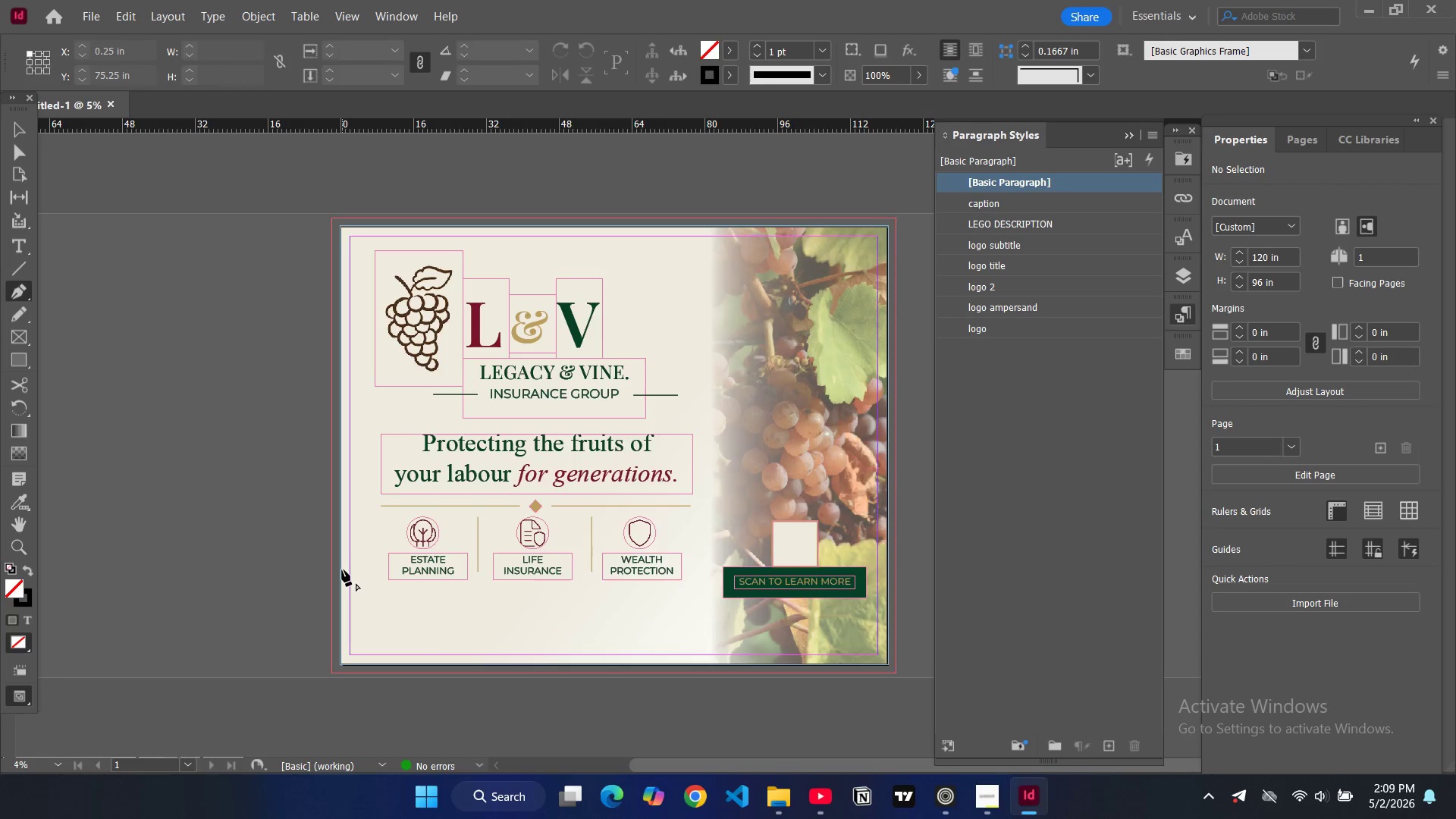 
left_click_drag(start_coordinate=[341, 570], to_coordinate=[450, 618])
 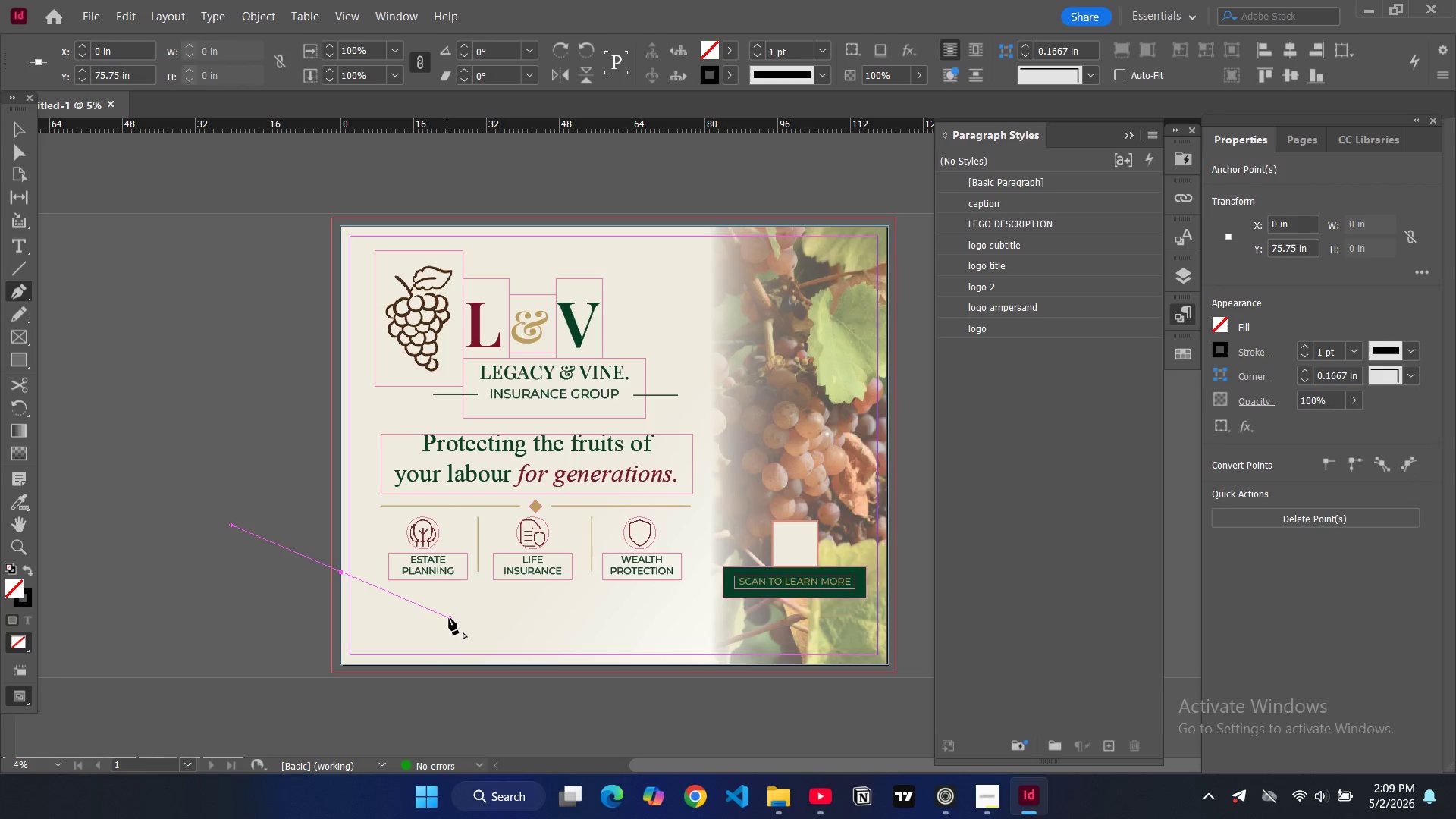 
left_click_drag(start_coordinate=[450, 617], to_coordinate=[494, 590])
 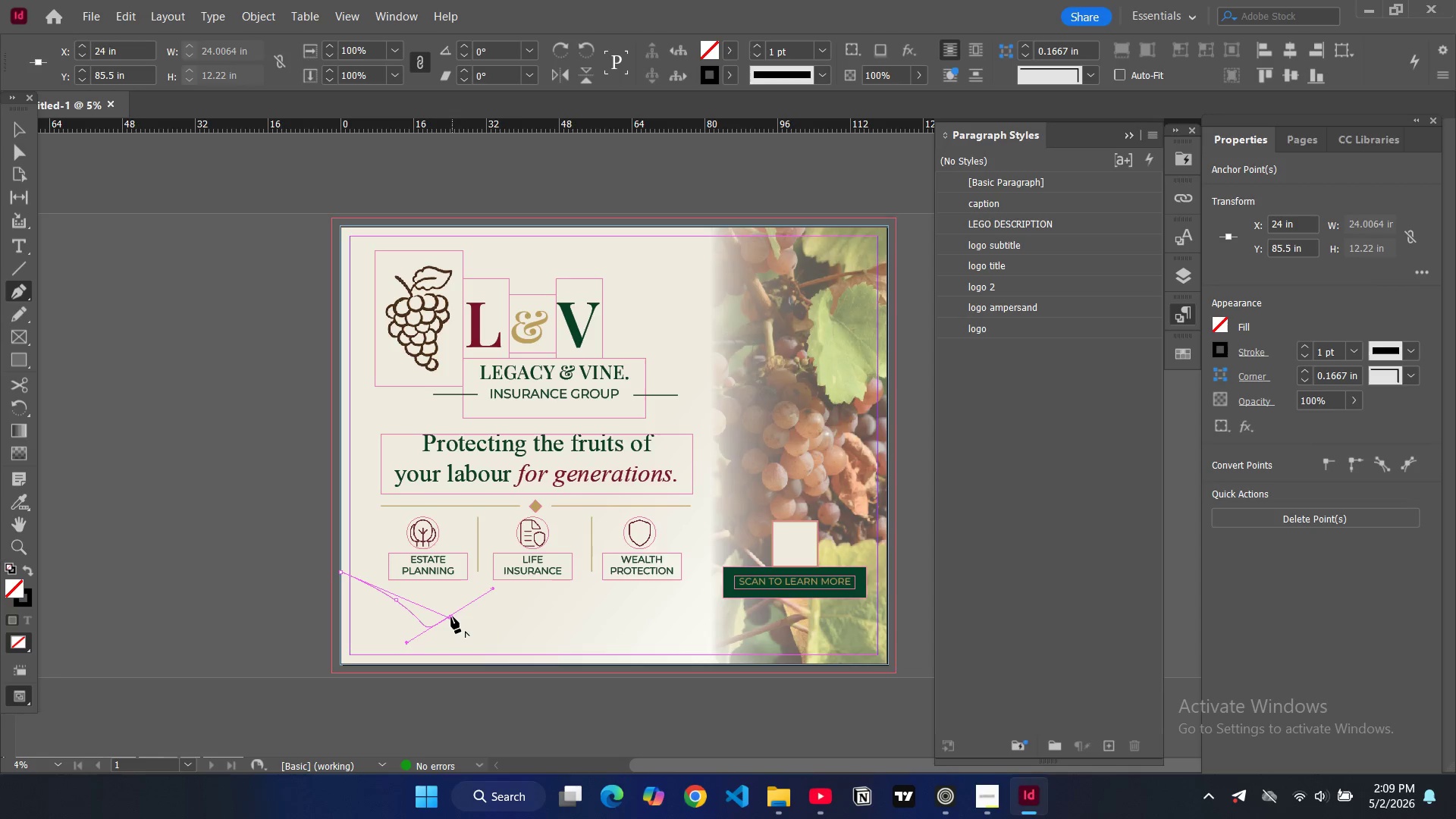 
left_click_drag(start_coordinate=[451, 617], to_coordinate=[426, 628])
 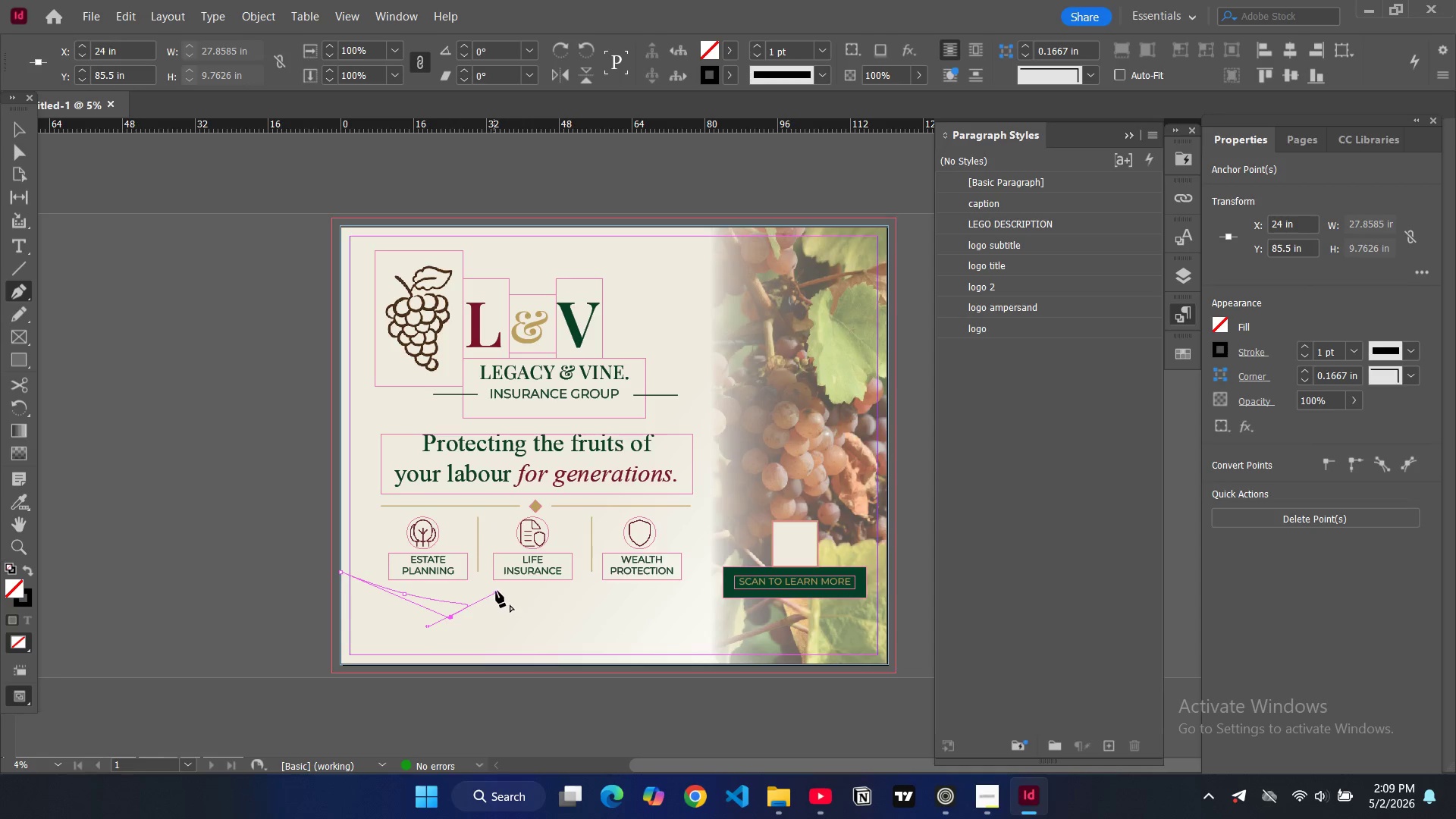 
left_click_drag(start_coordinate=[496, 591], to_coordinate=[455, 559])
 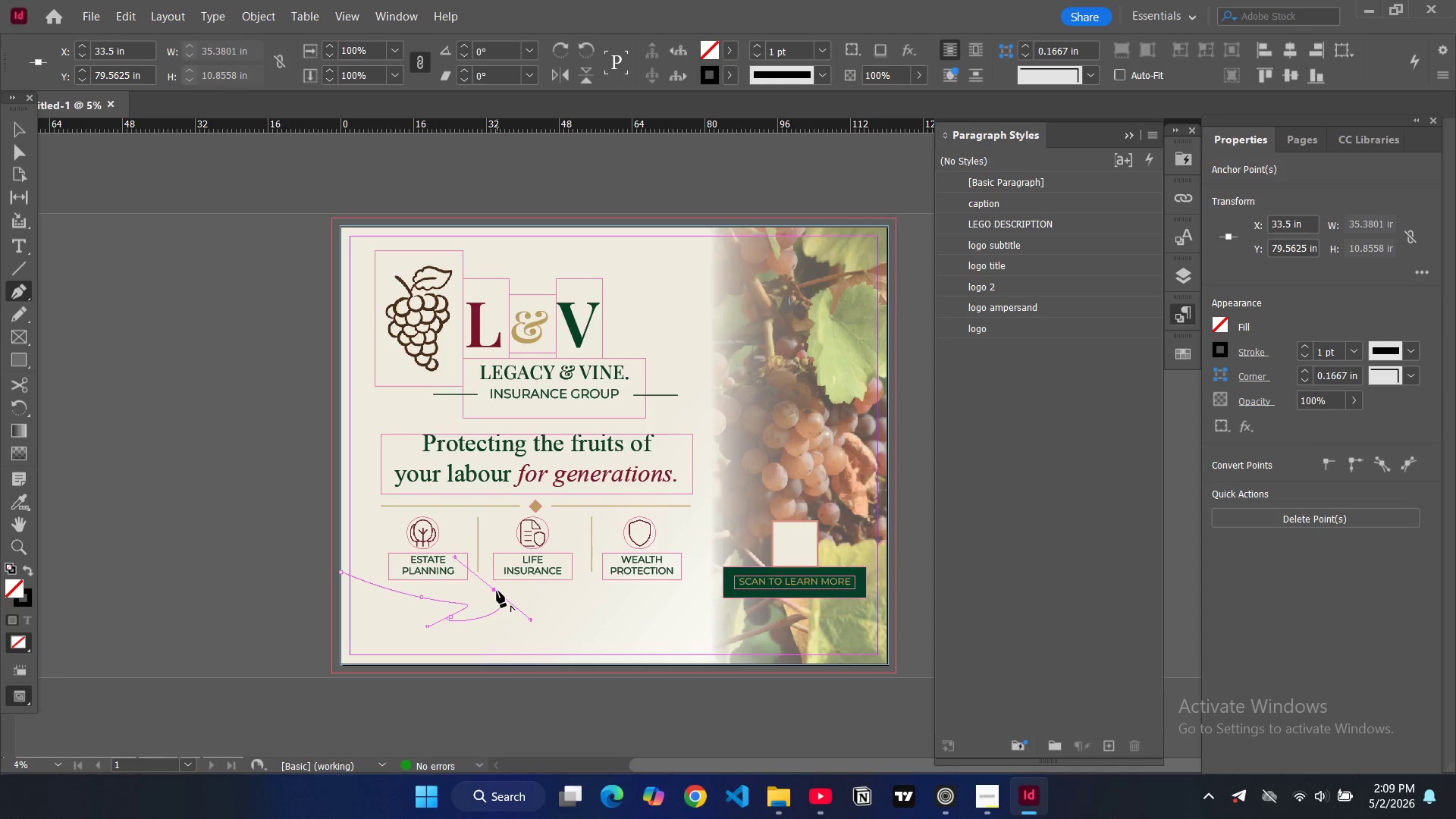 
left_click_drag(start_coordinate=[494, 588], to_coordinate=[479, 579])
 